 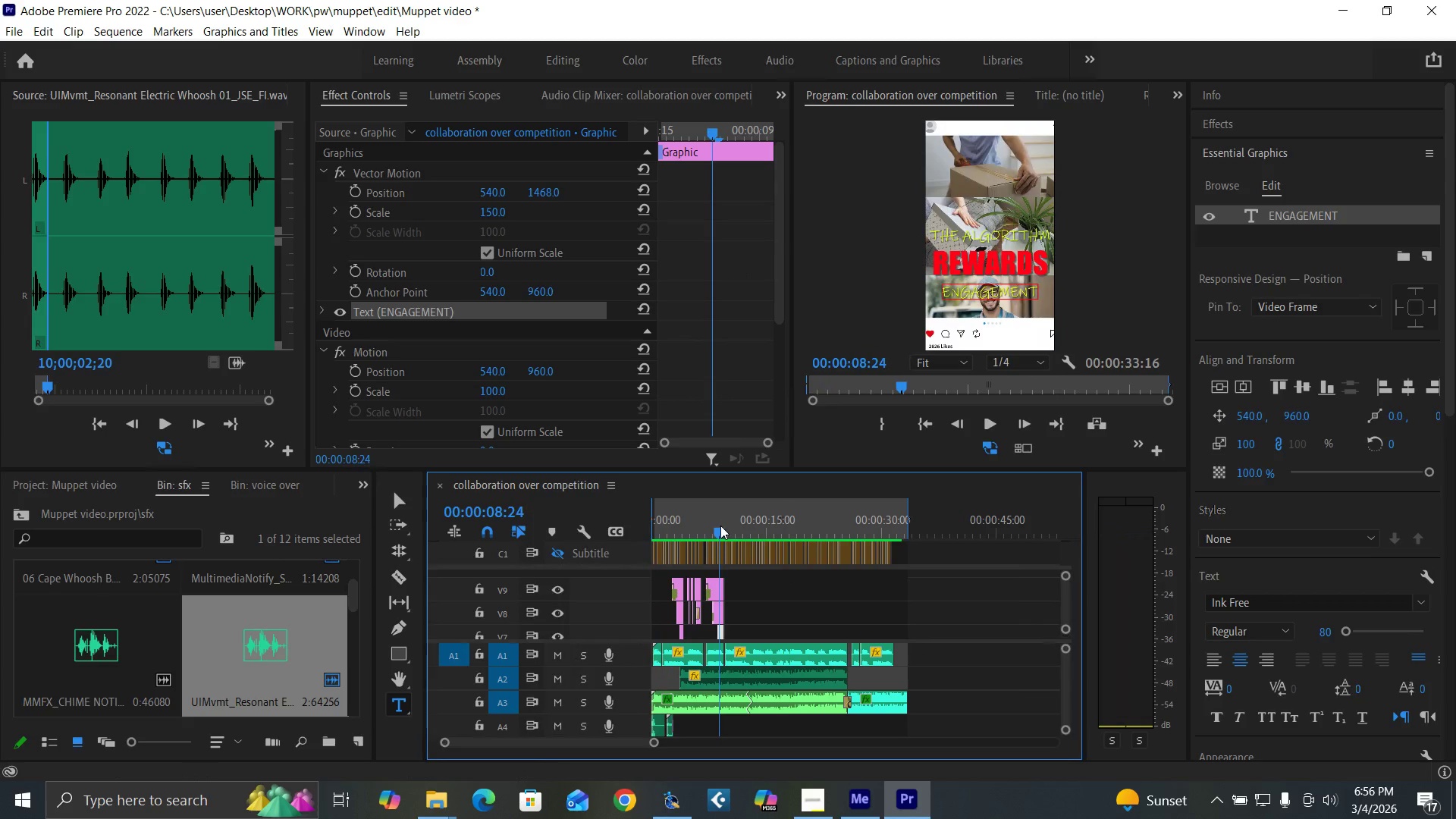 
key(Equal)
 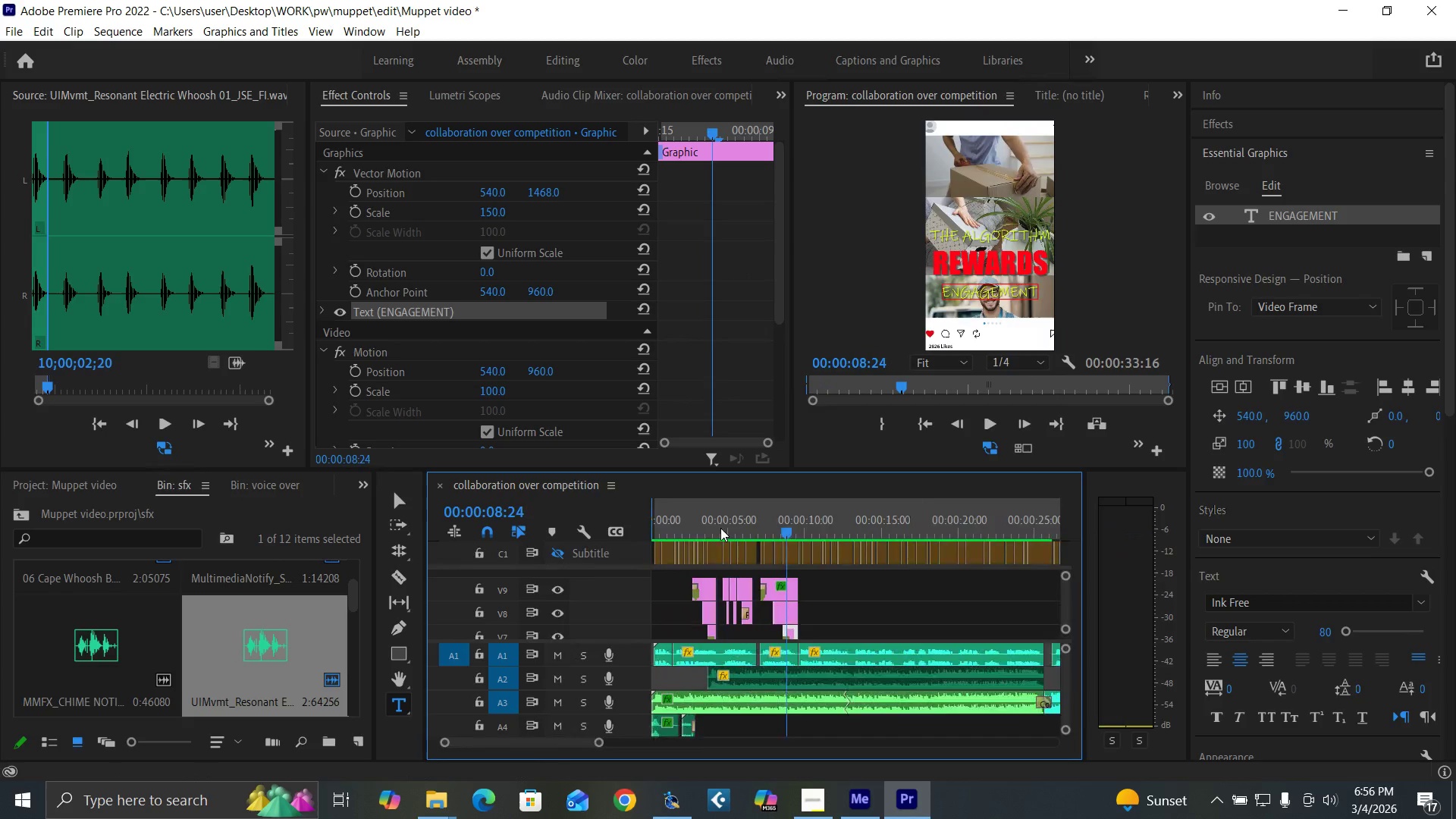 
key(Equal)
 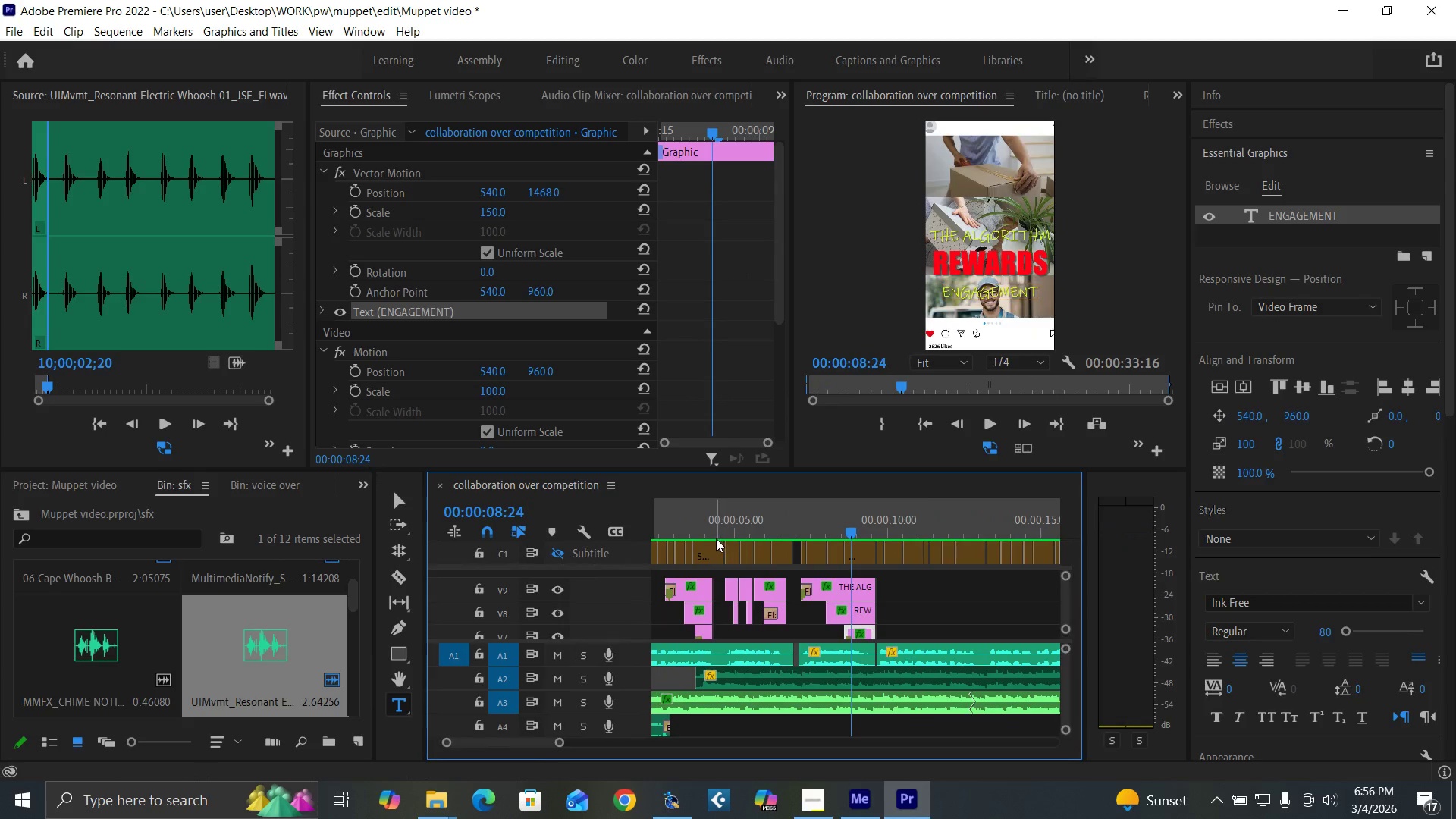 
key(Space)
 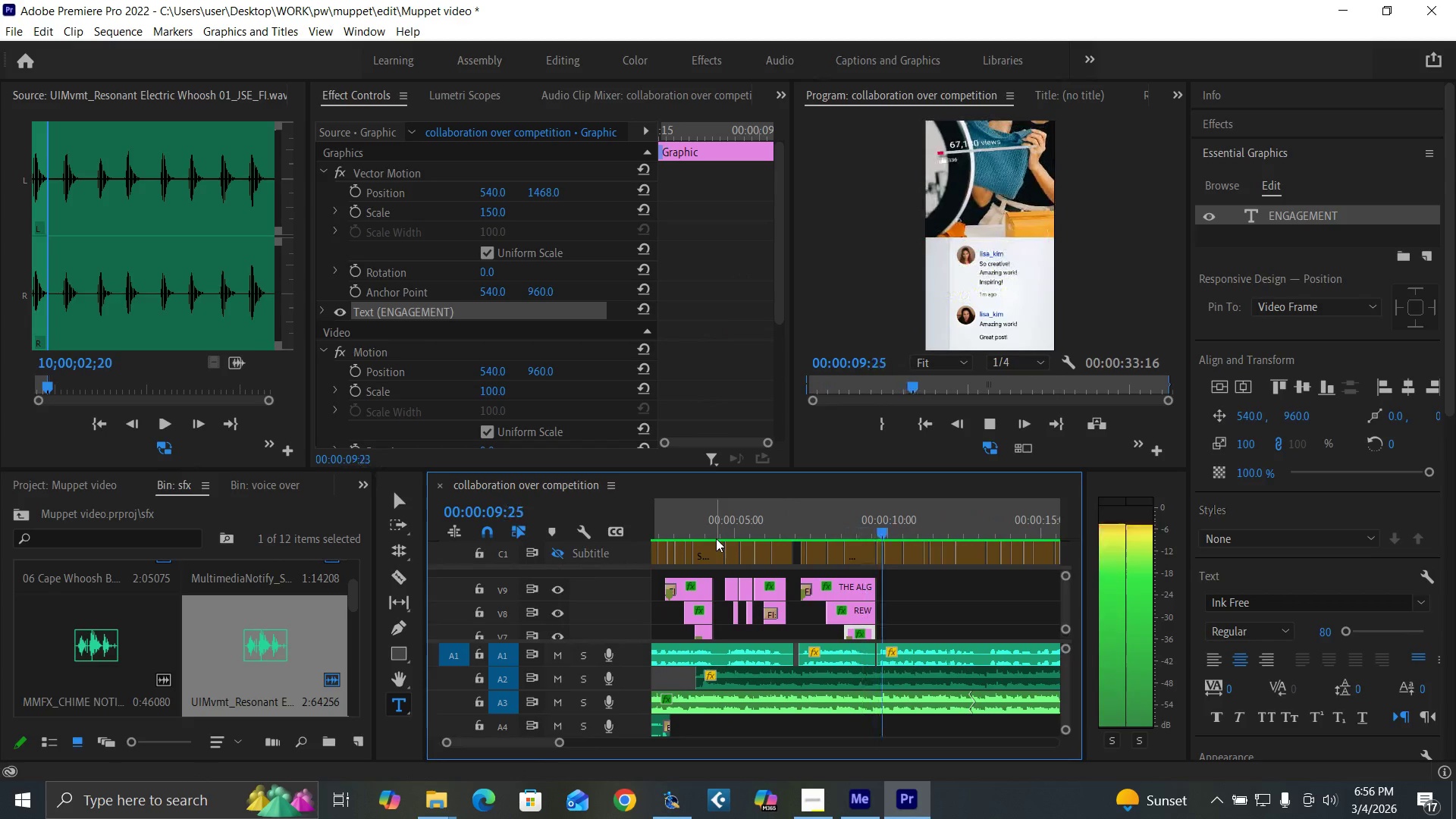 
key(Space)
 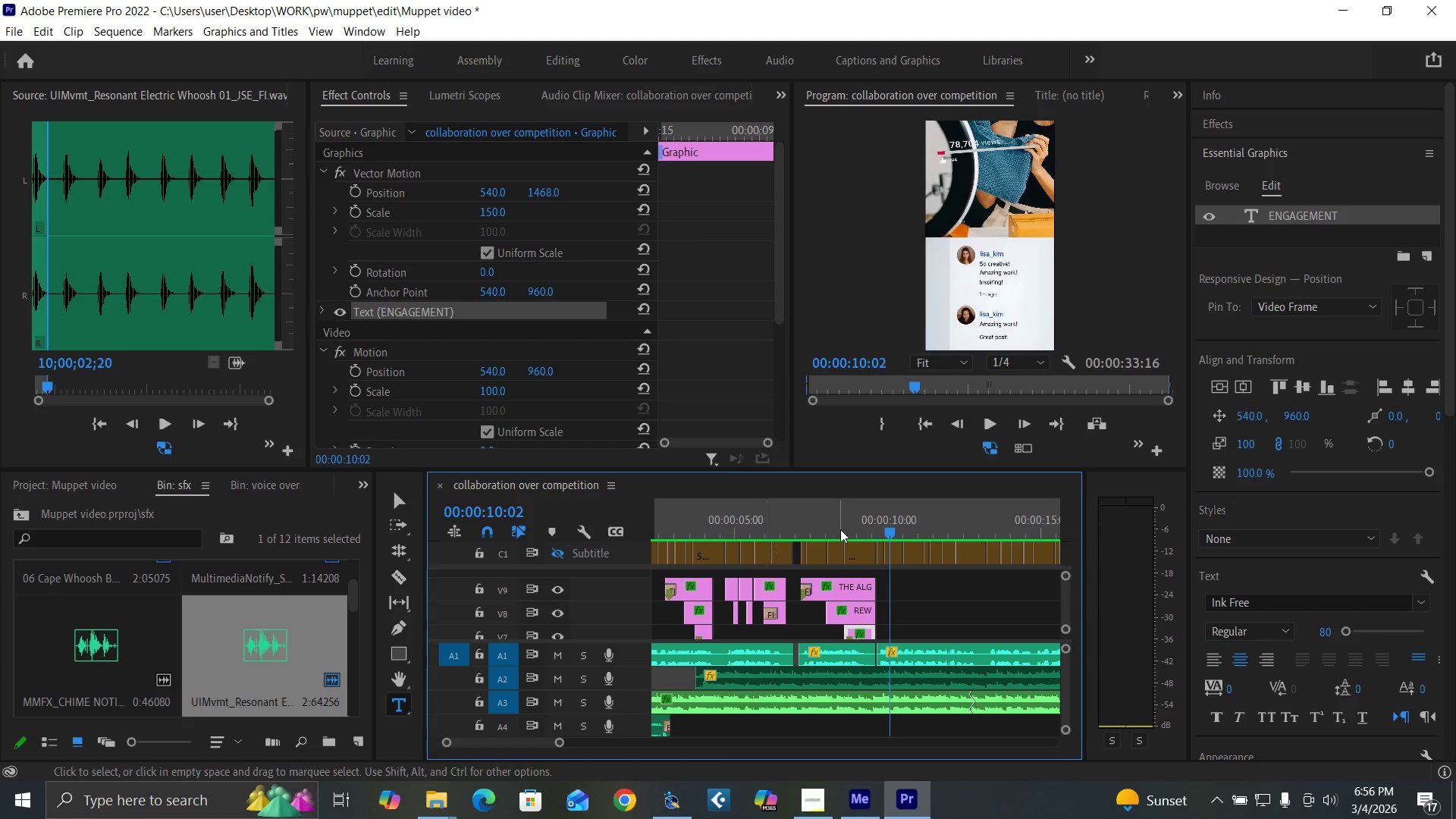 
left_click([840, 529])
 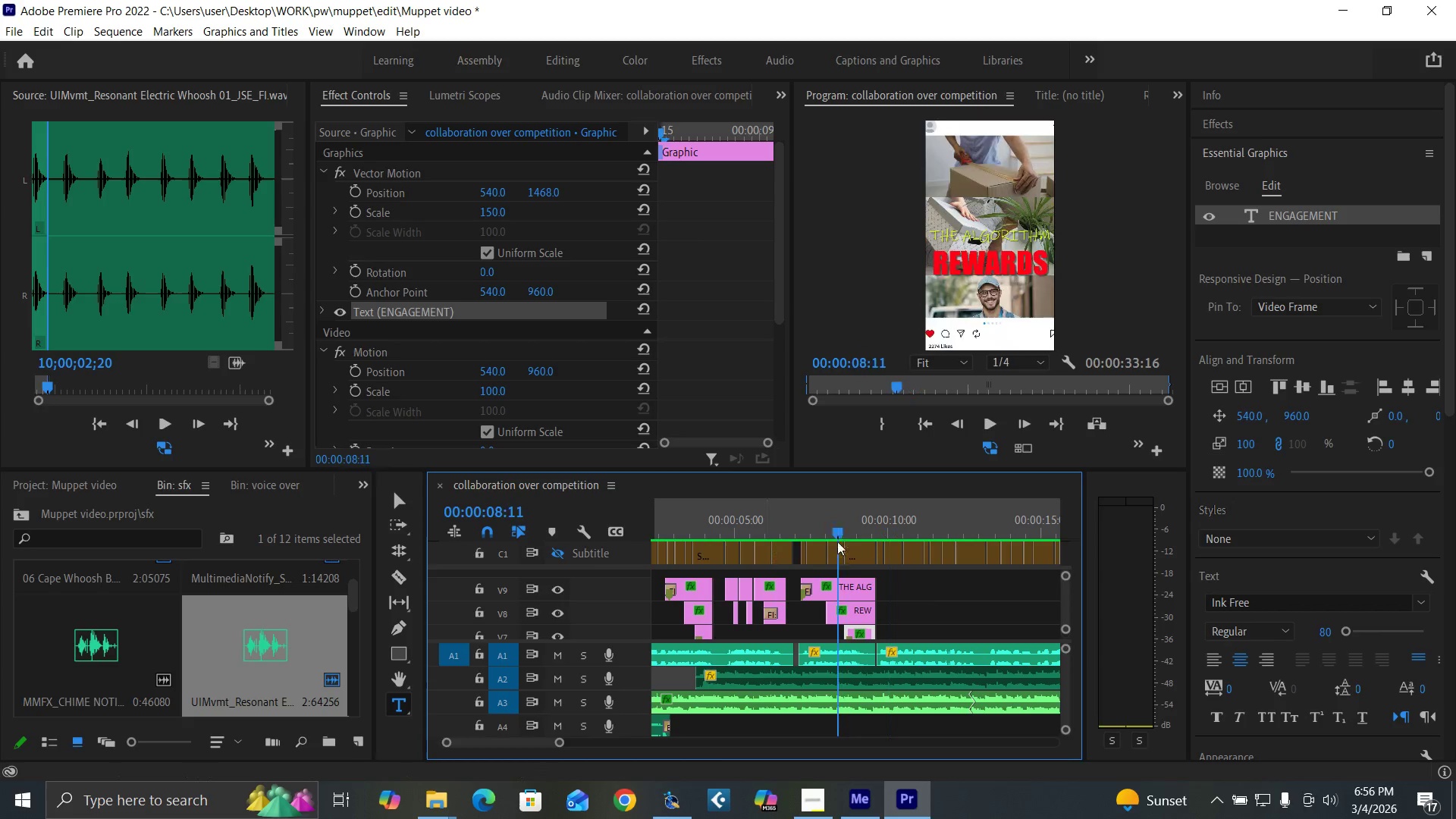 
key(Space)
 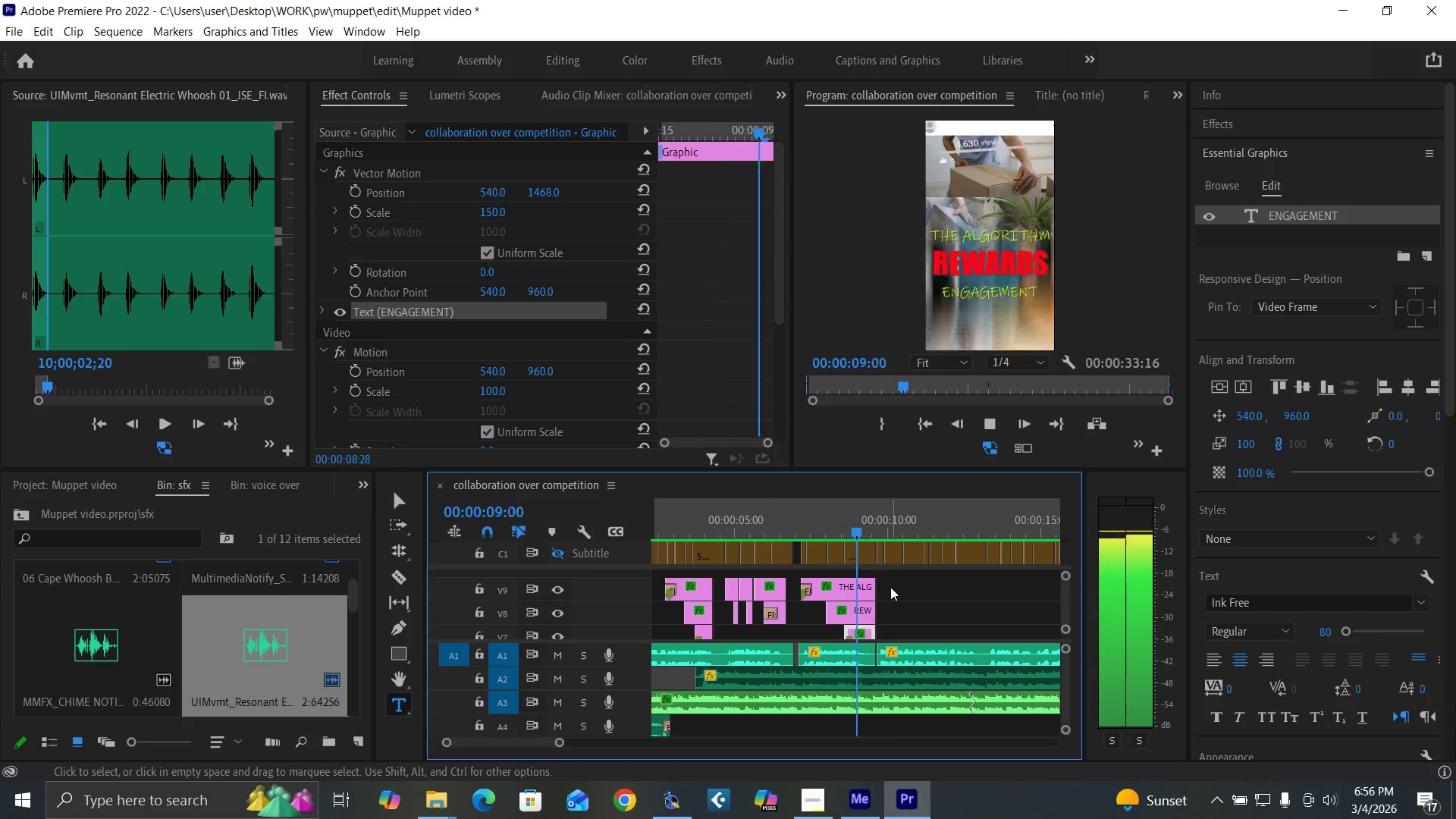 
key(Space)
 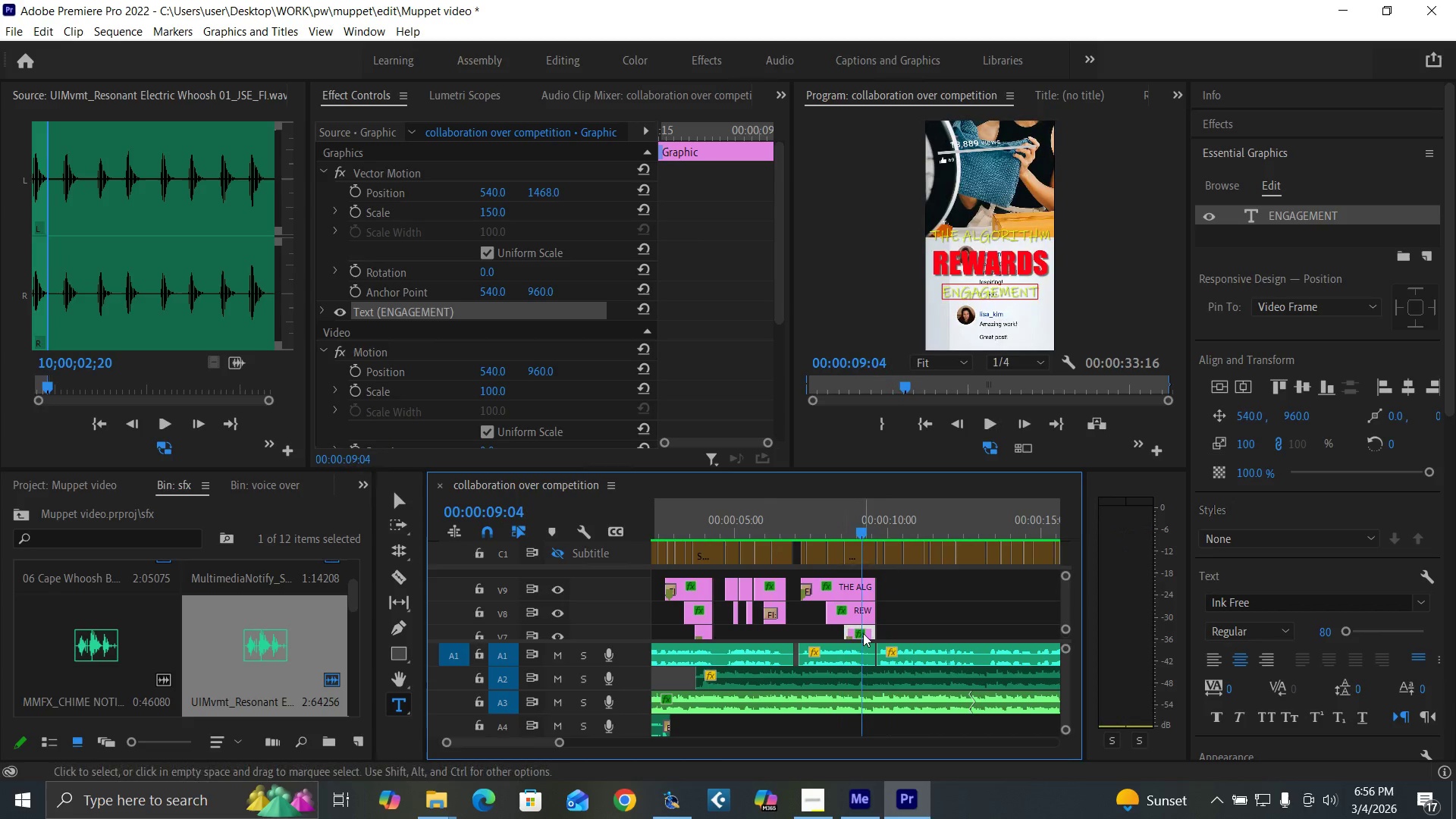 
left_click([863, 633])
 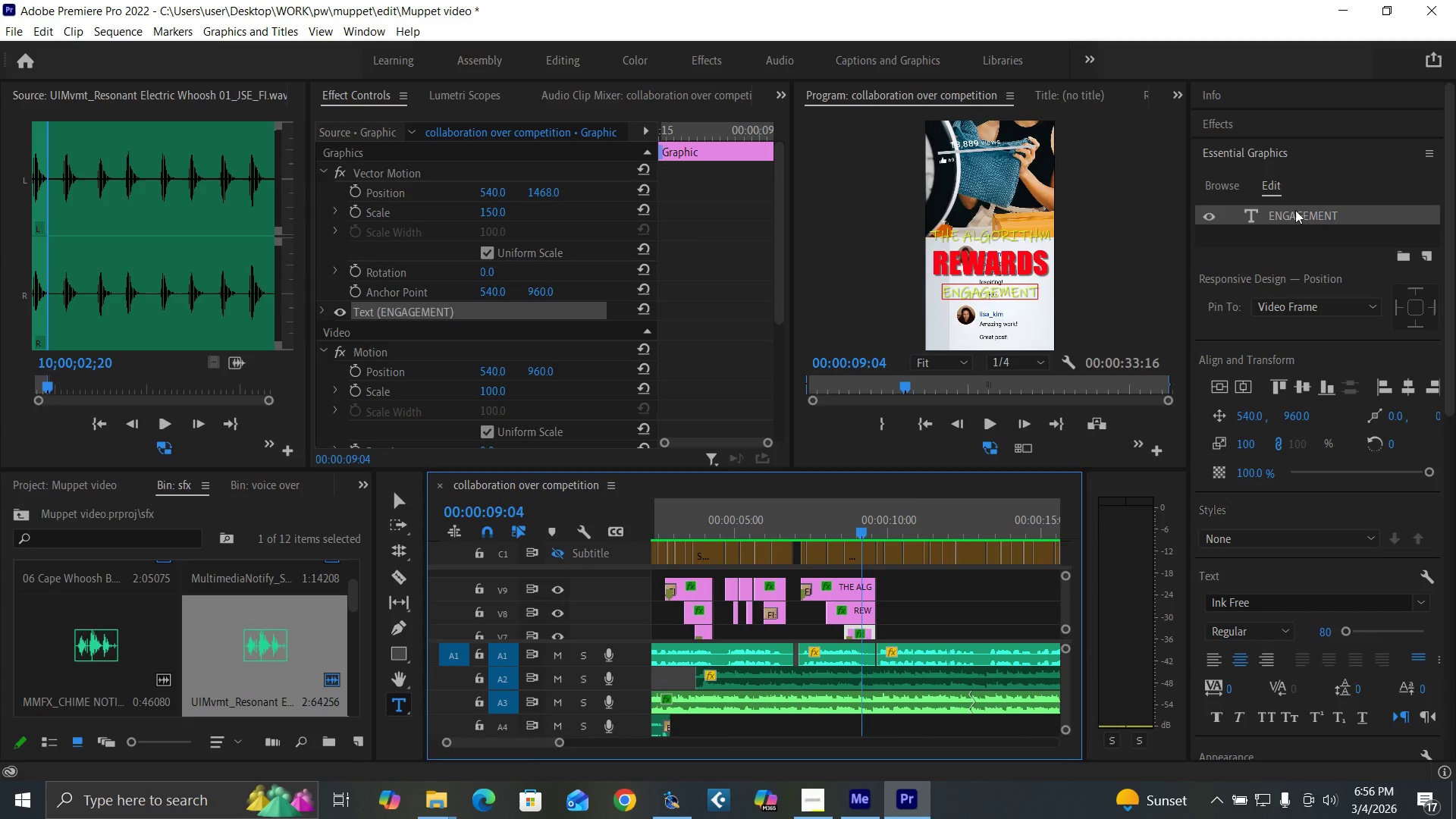 
double_click([1295, 210])
 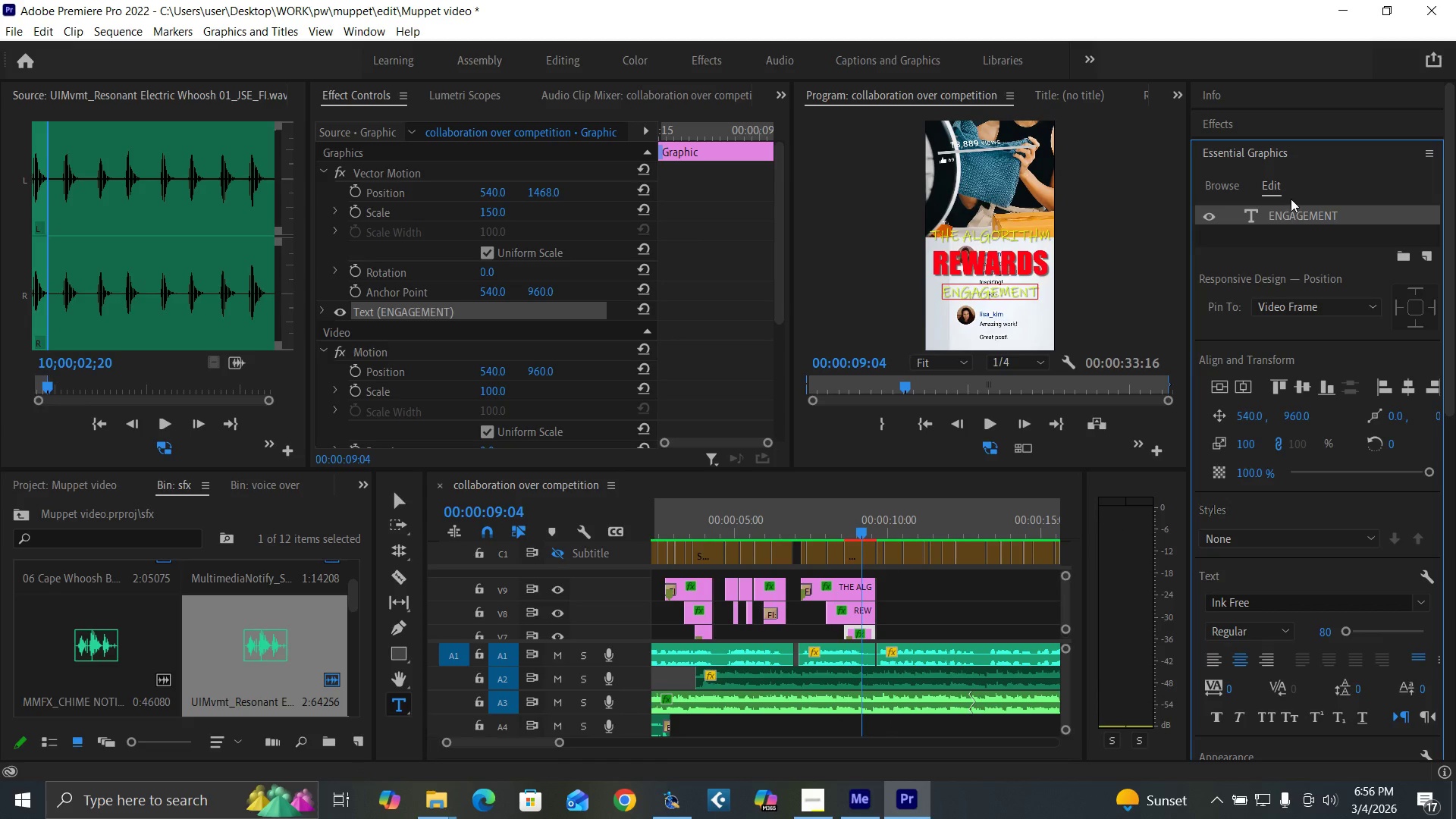 
double_click([1302, 209])
 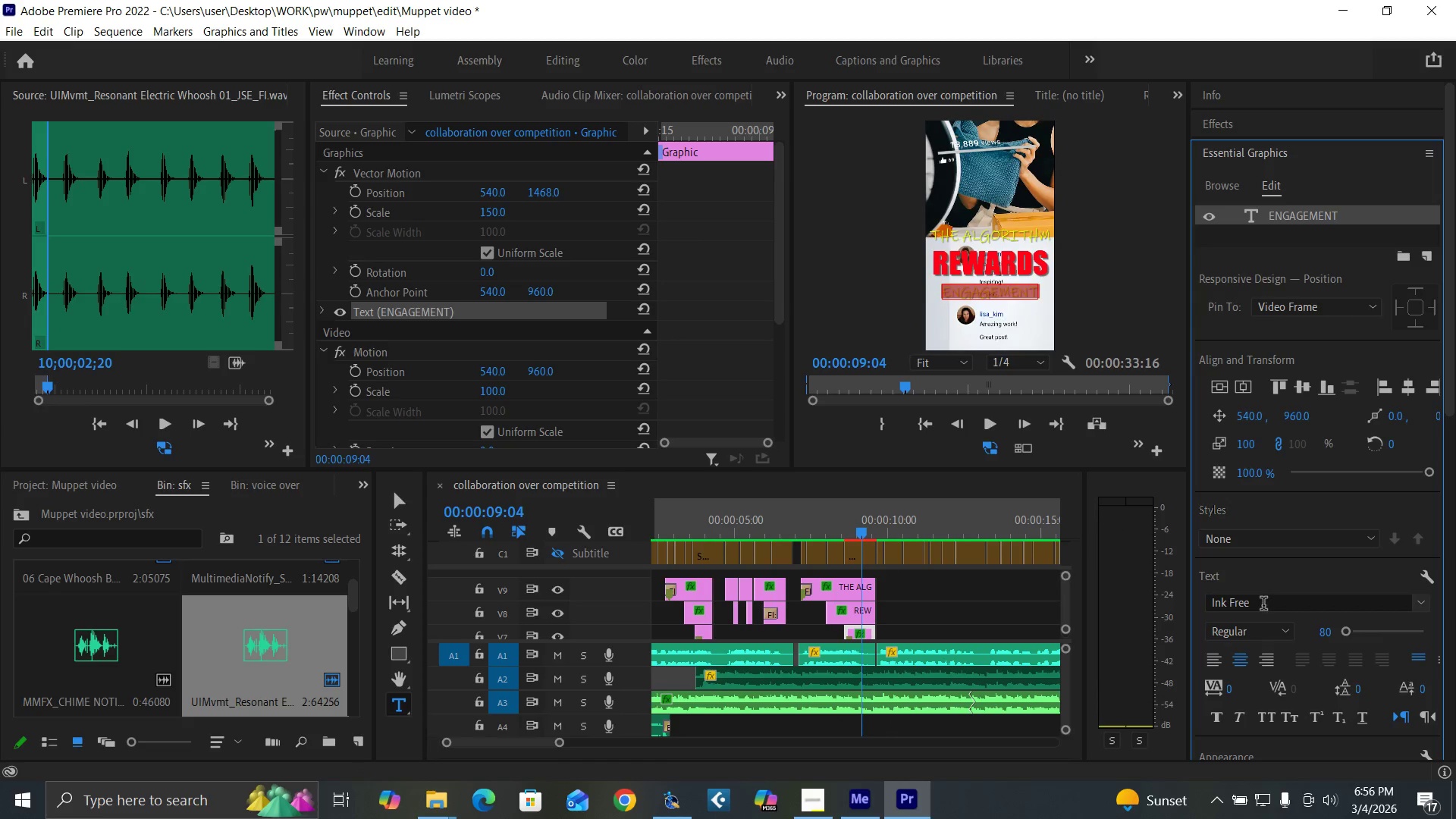 
left_click([1263, 607])
 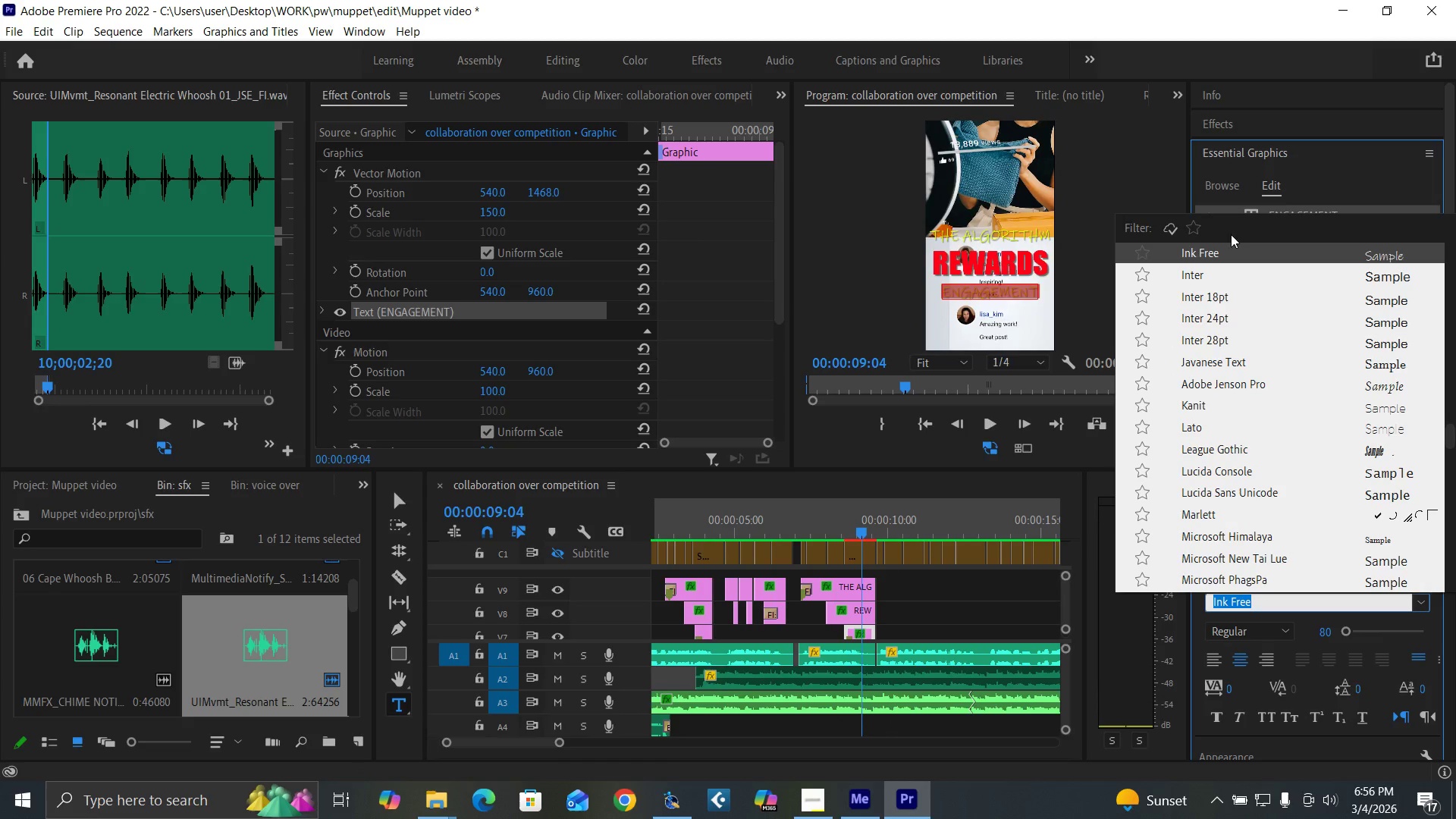 
scroll: coordinate [1225, 303], scroll_direction: up, amount: 10.0
 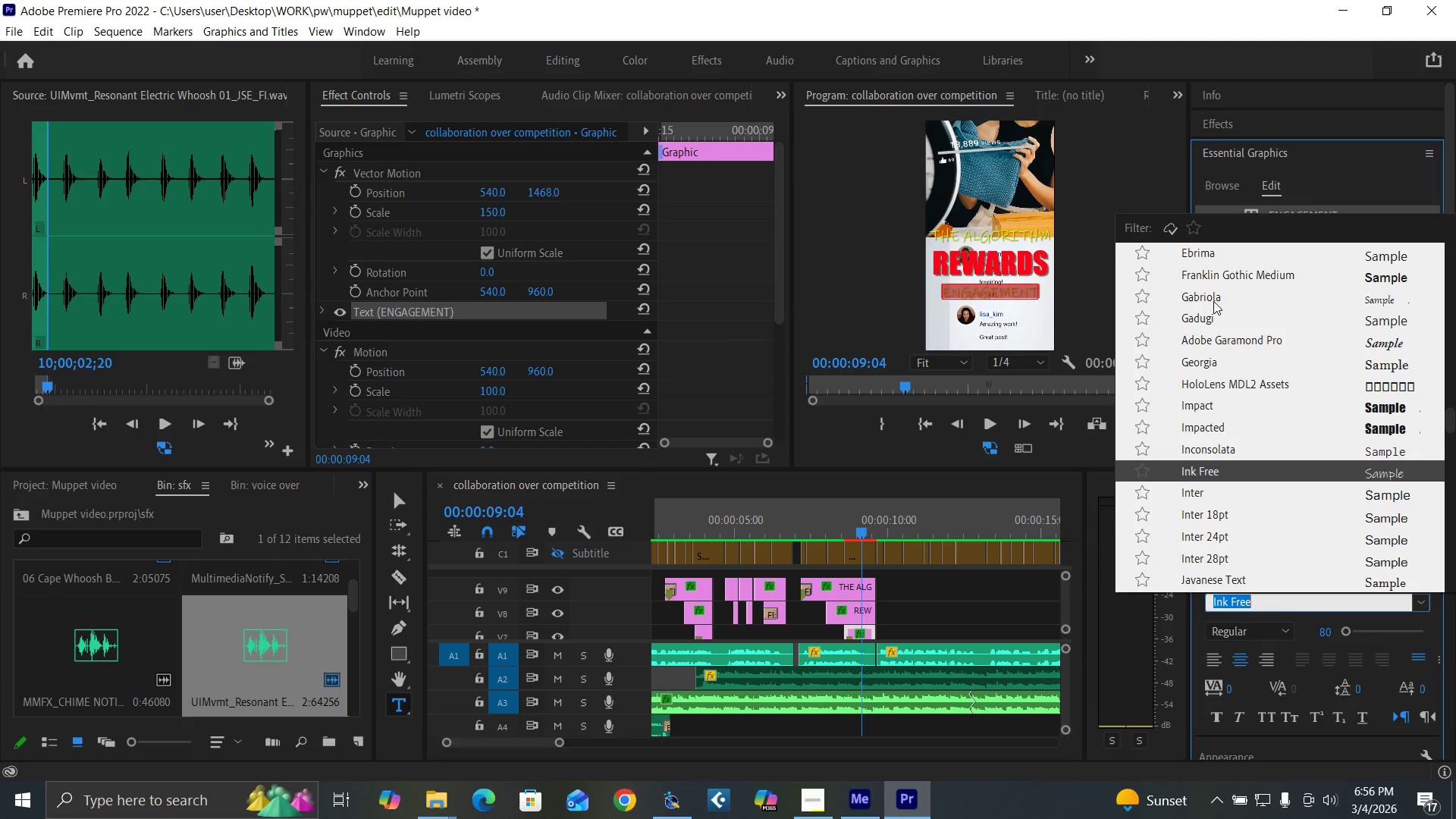 
left_click([1213, 301])
 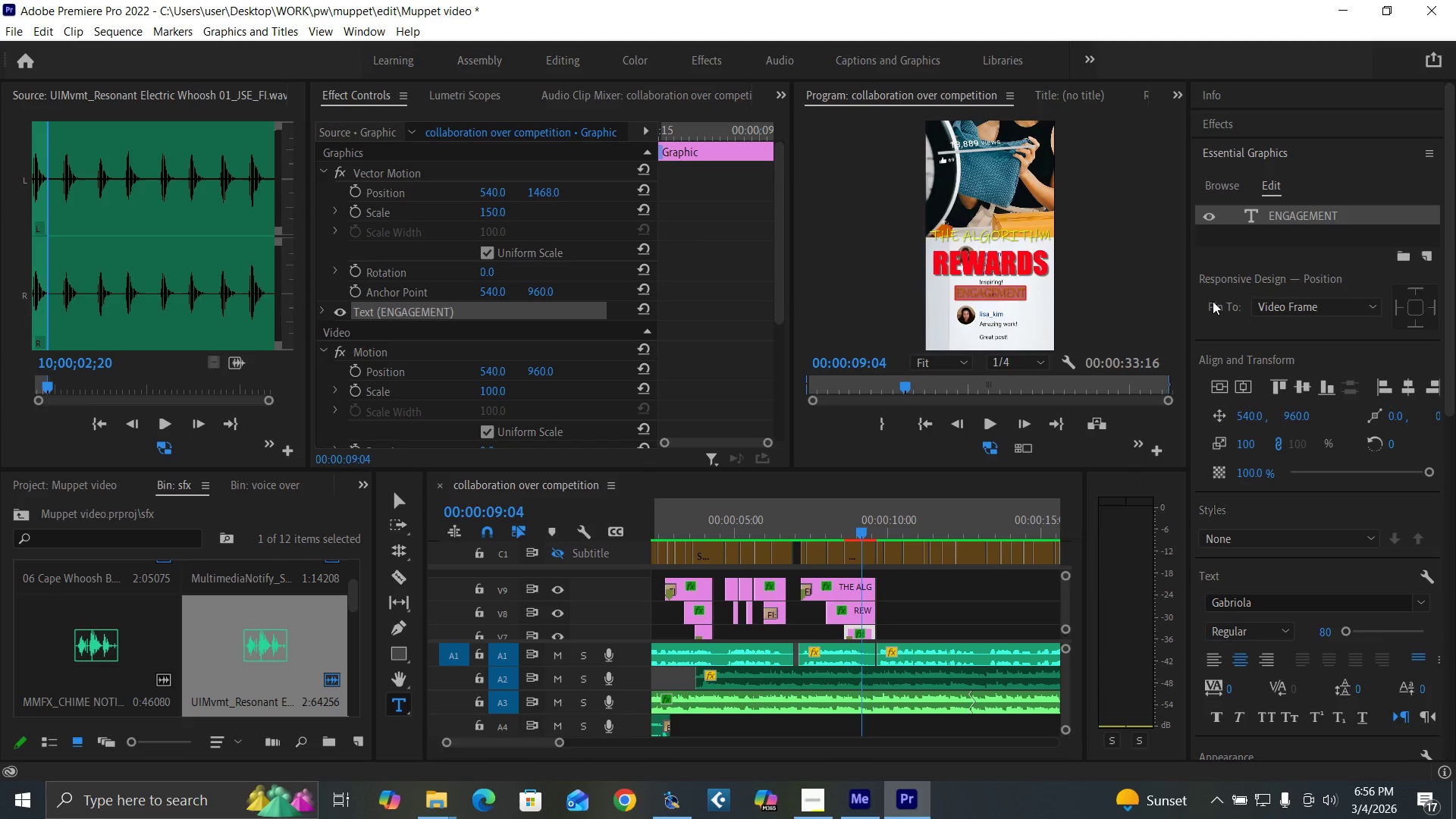 
key(Control+Backquote)
 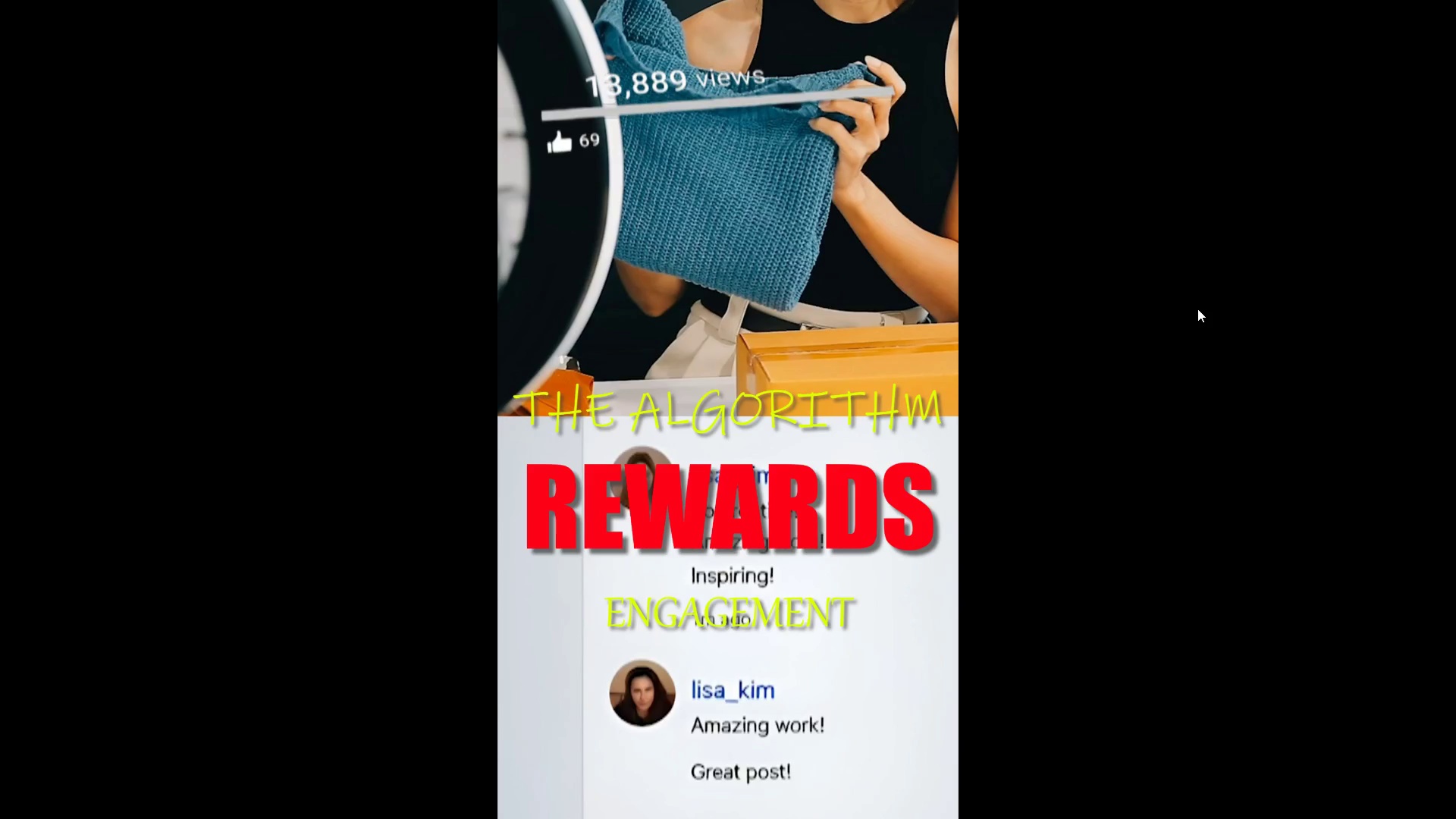 
key(Control+Backquote)
 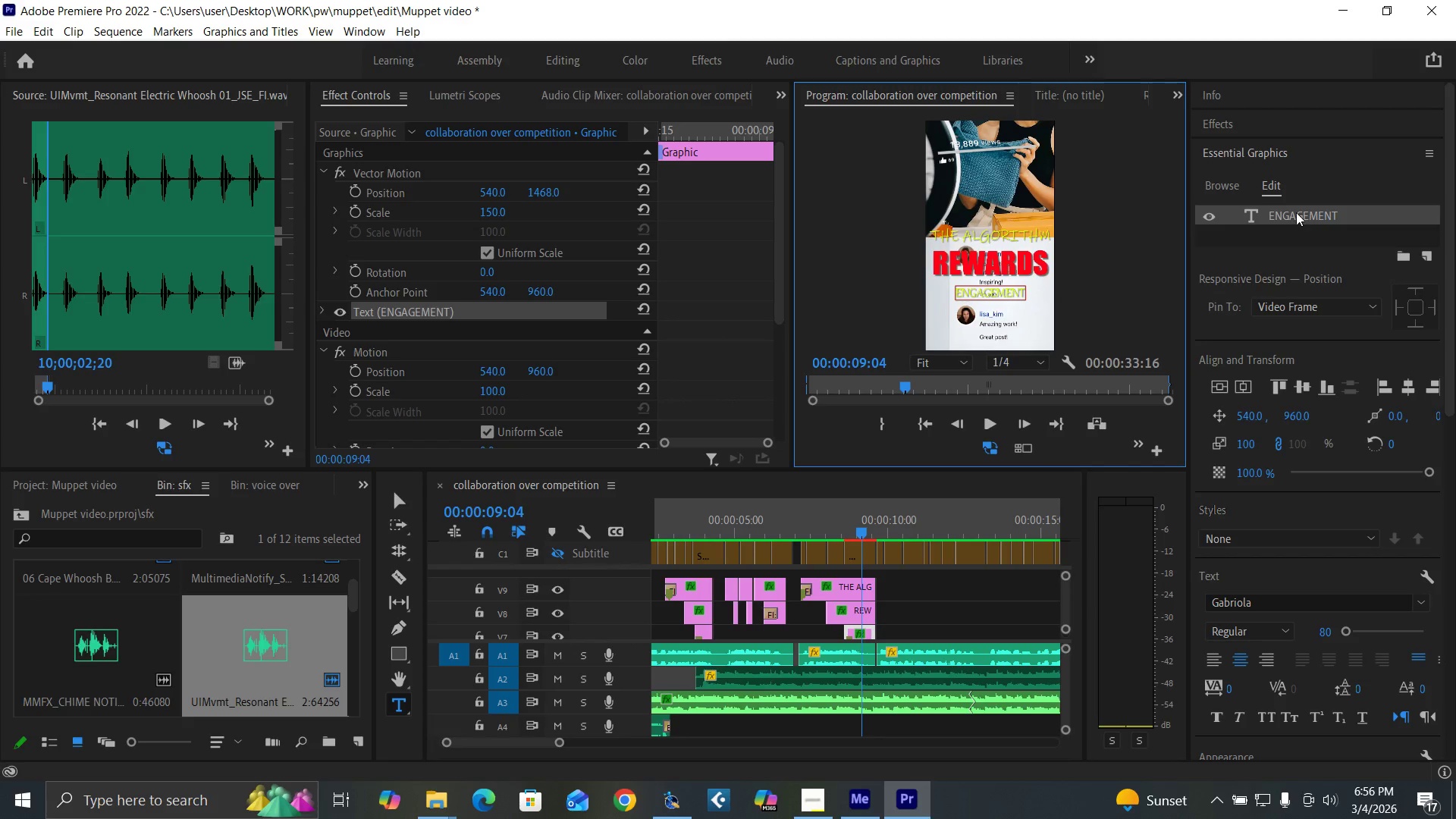 
double_click([1296, 212])
 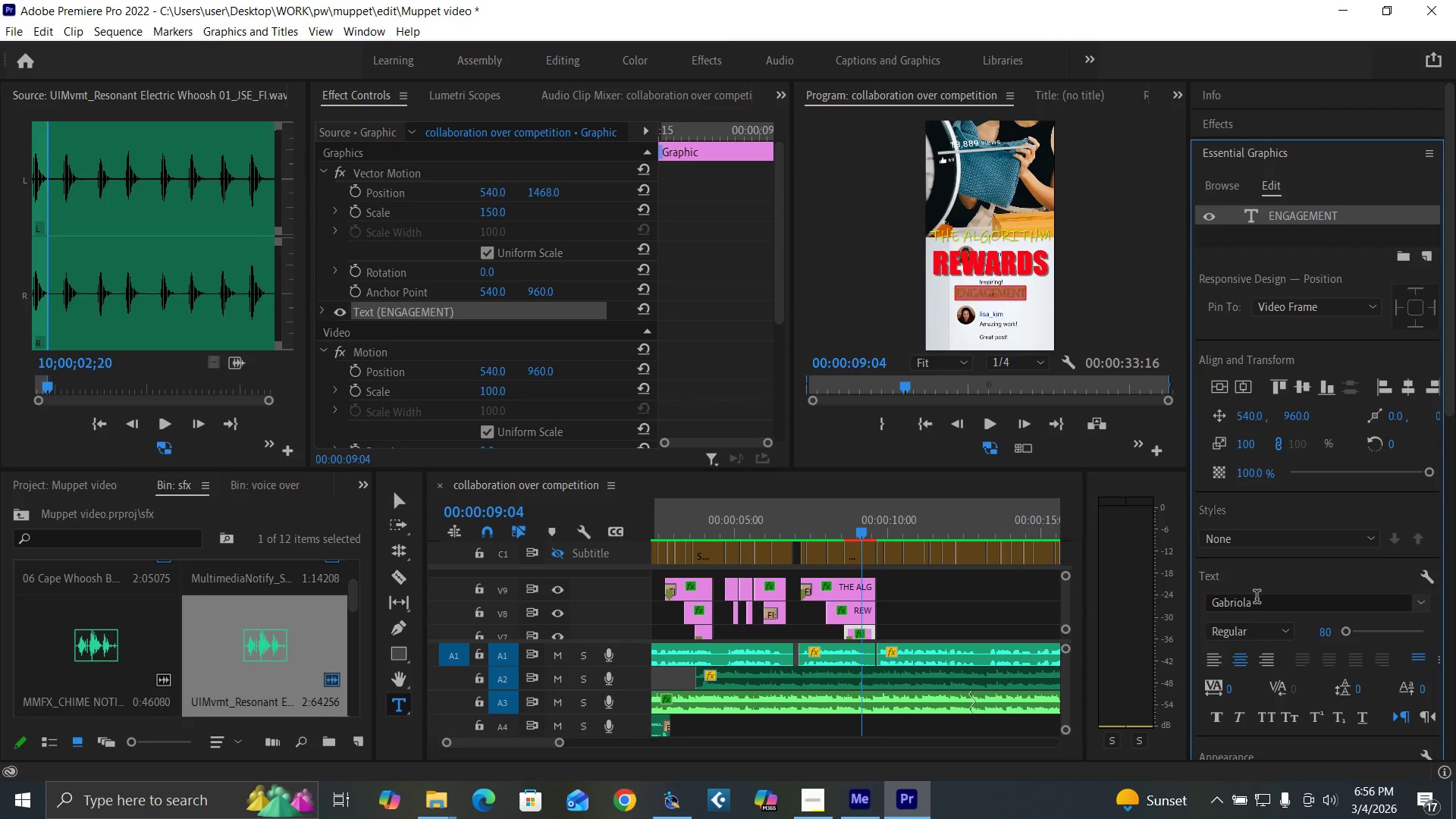 
left_click([1257, 598])
 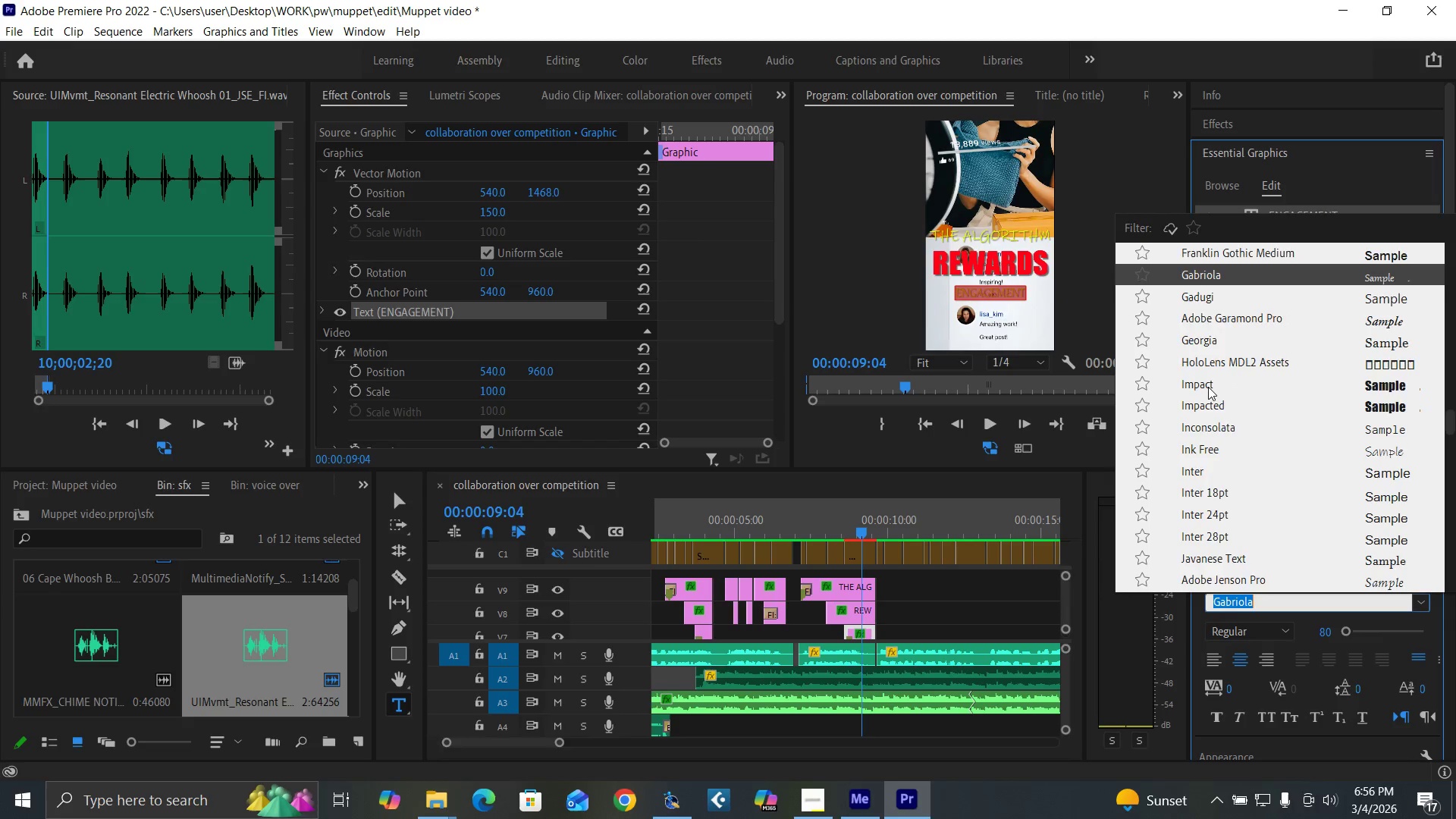 
scroll: coordinate [1206, 316], scroll_direction: up, amount: 19.0
 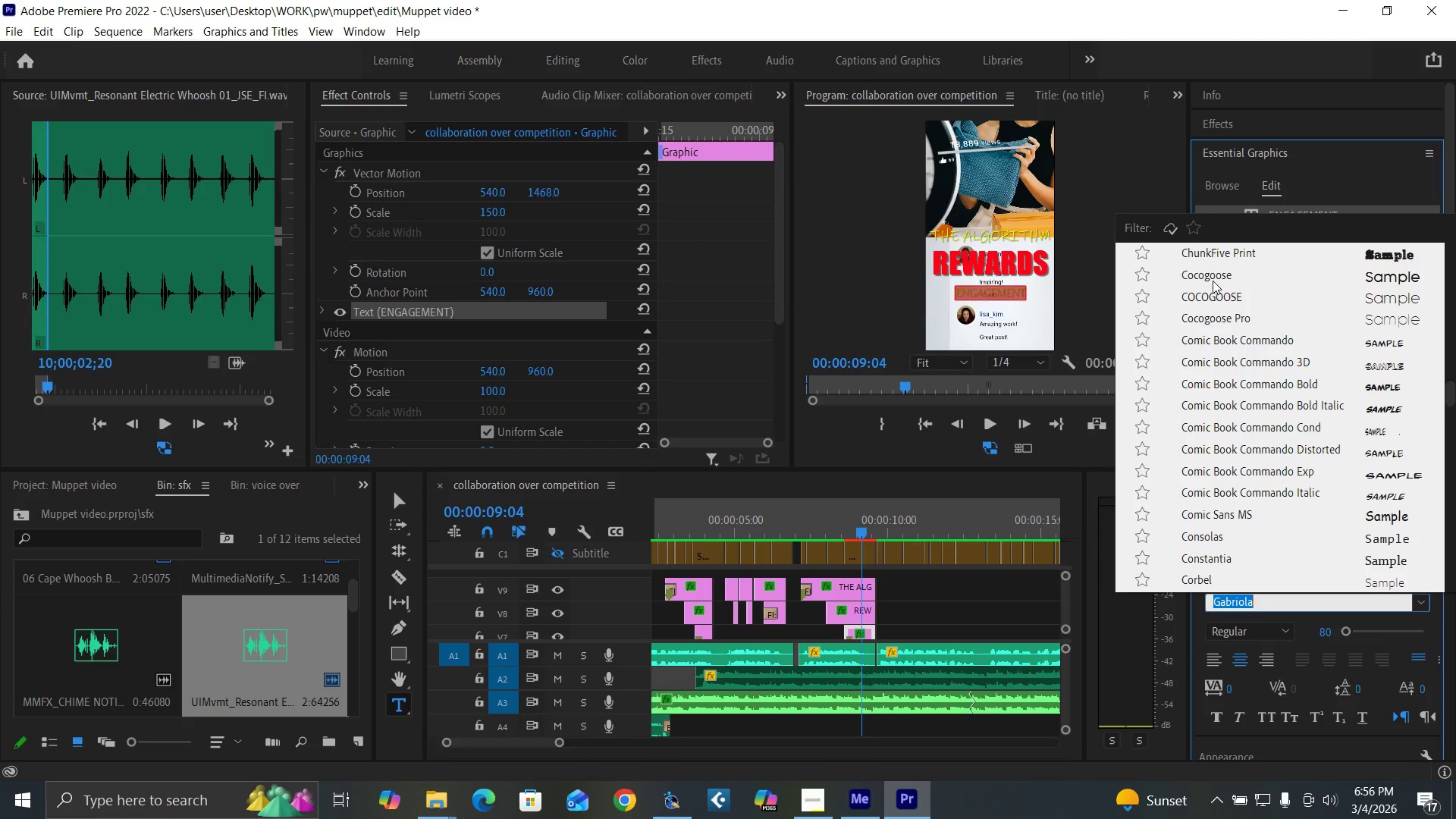 
left_click([1213, 281])
 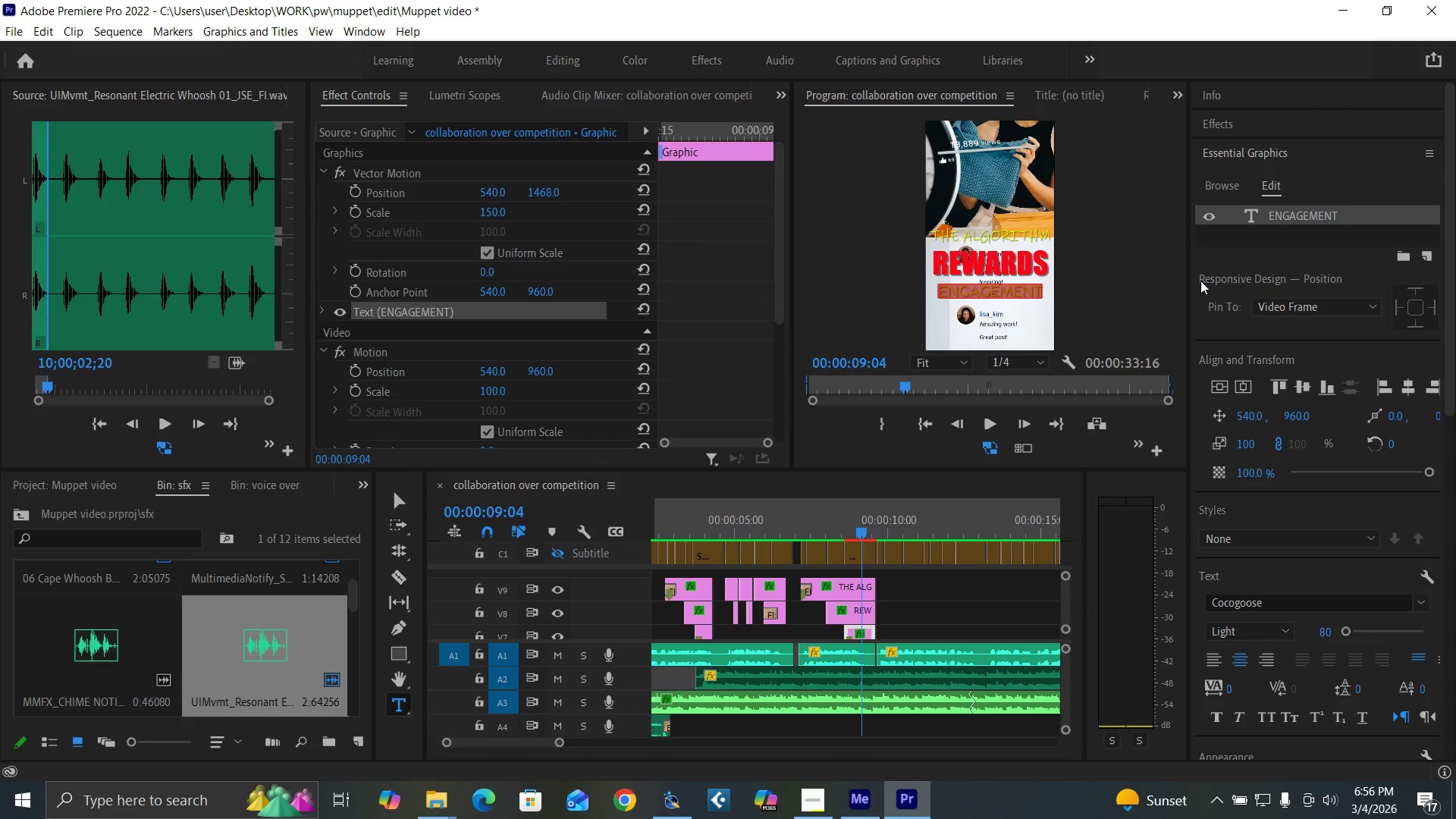 
key(Control+Backquote)
 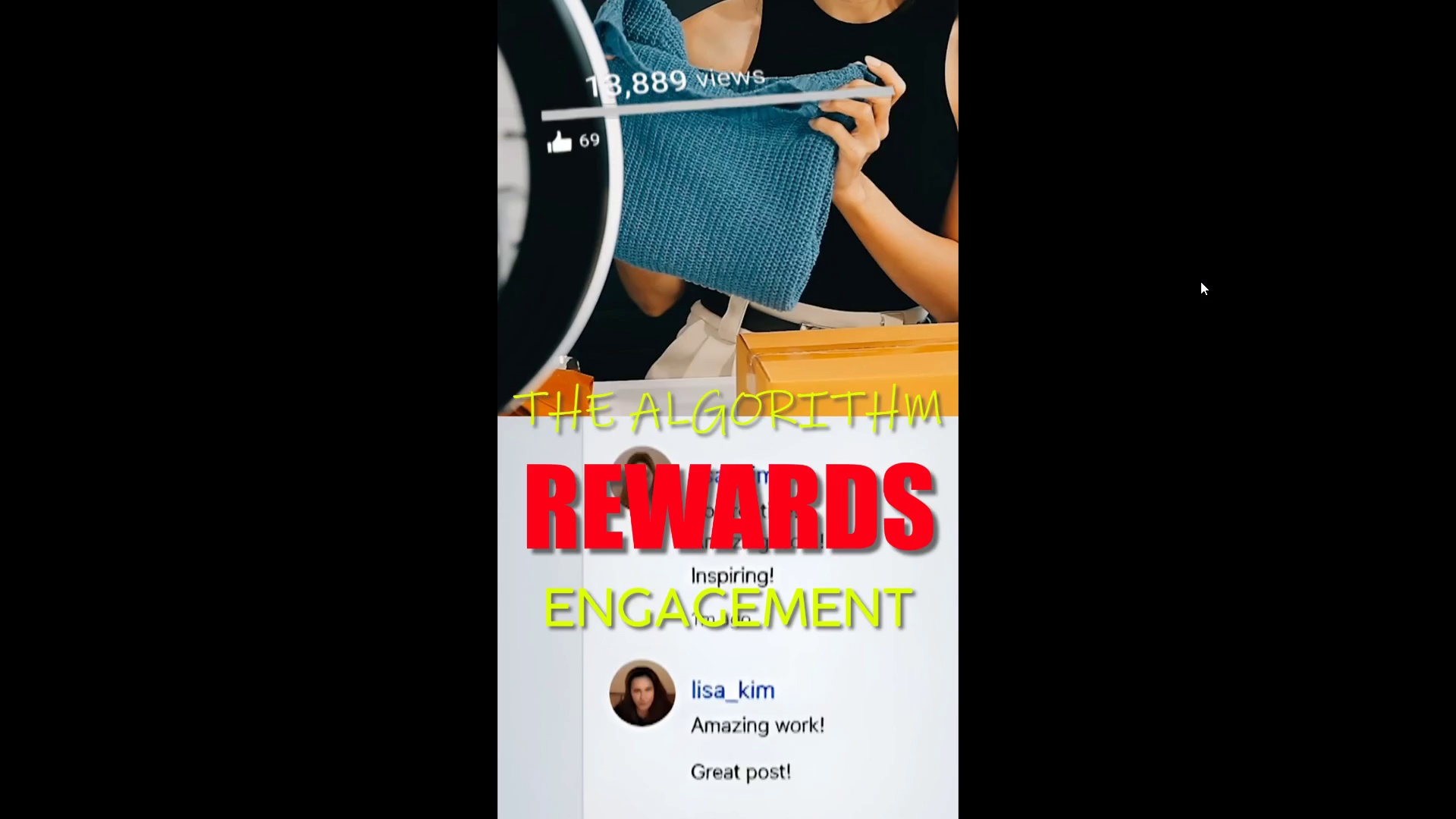 
key(Control+Backquote)
 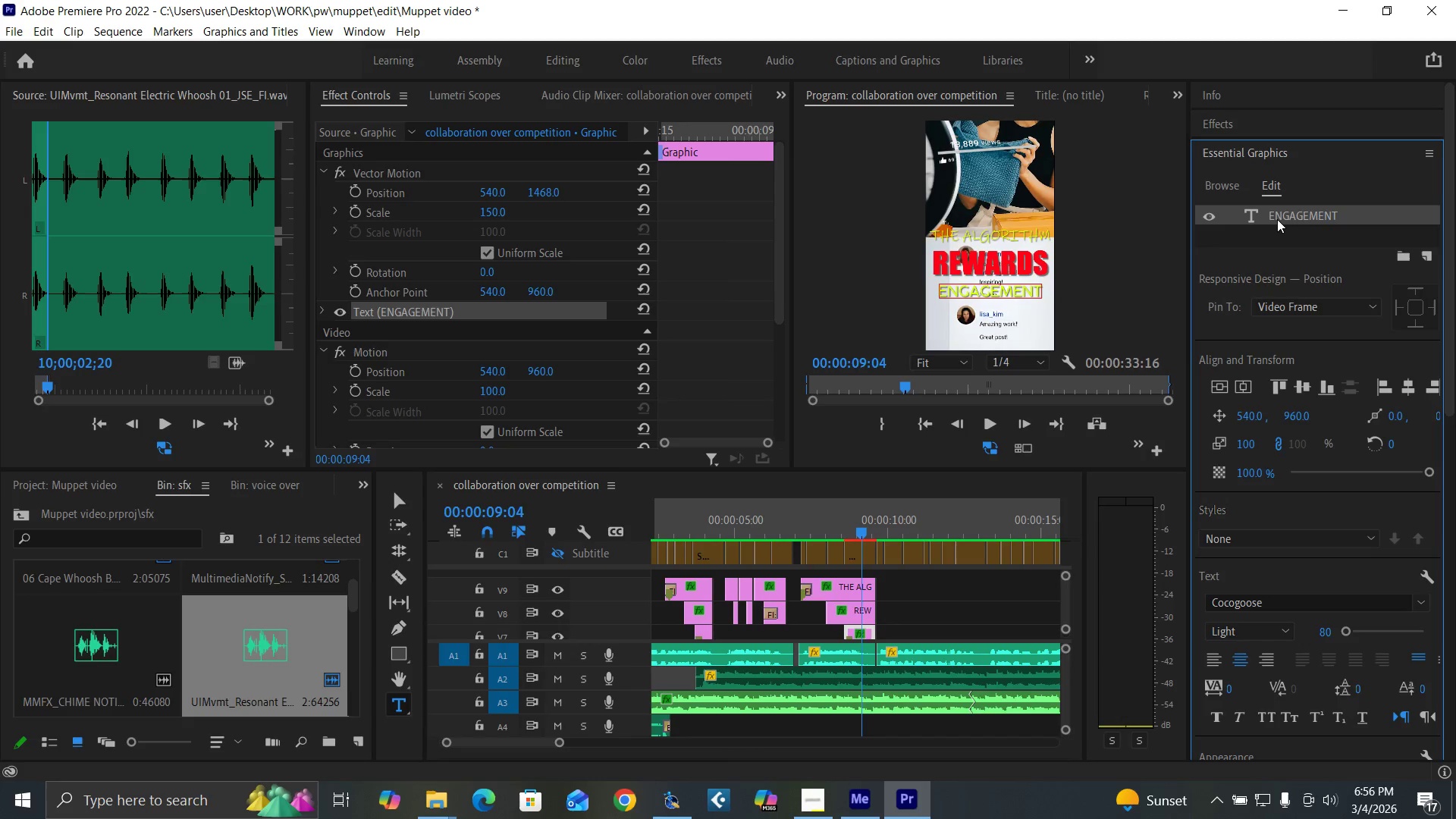 
double_click([1277, 219])
 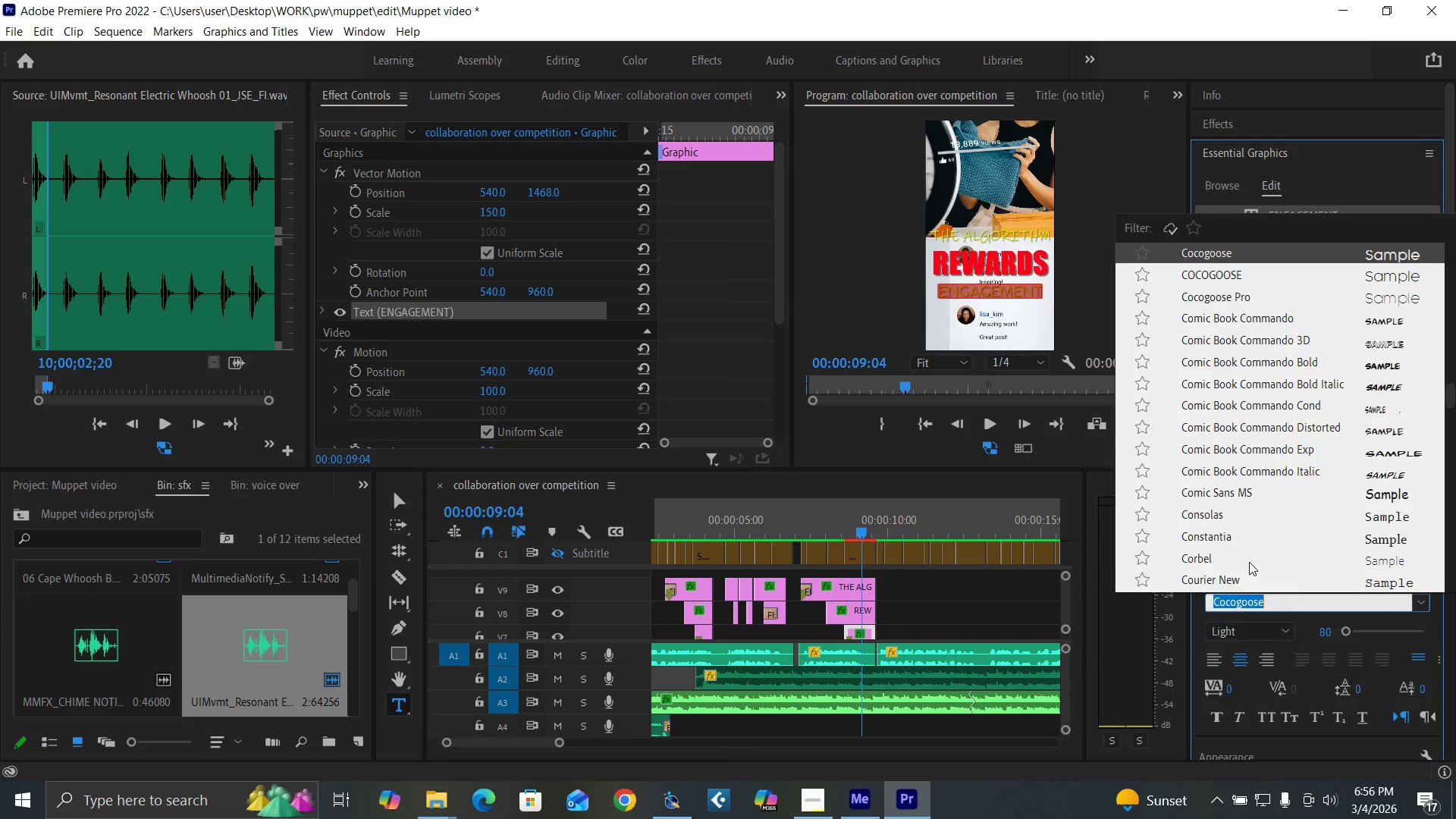 
scroll: coordinate [1208, 297], scroll_direction: up, amount: 5.0
 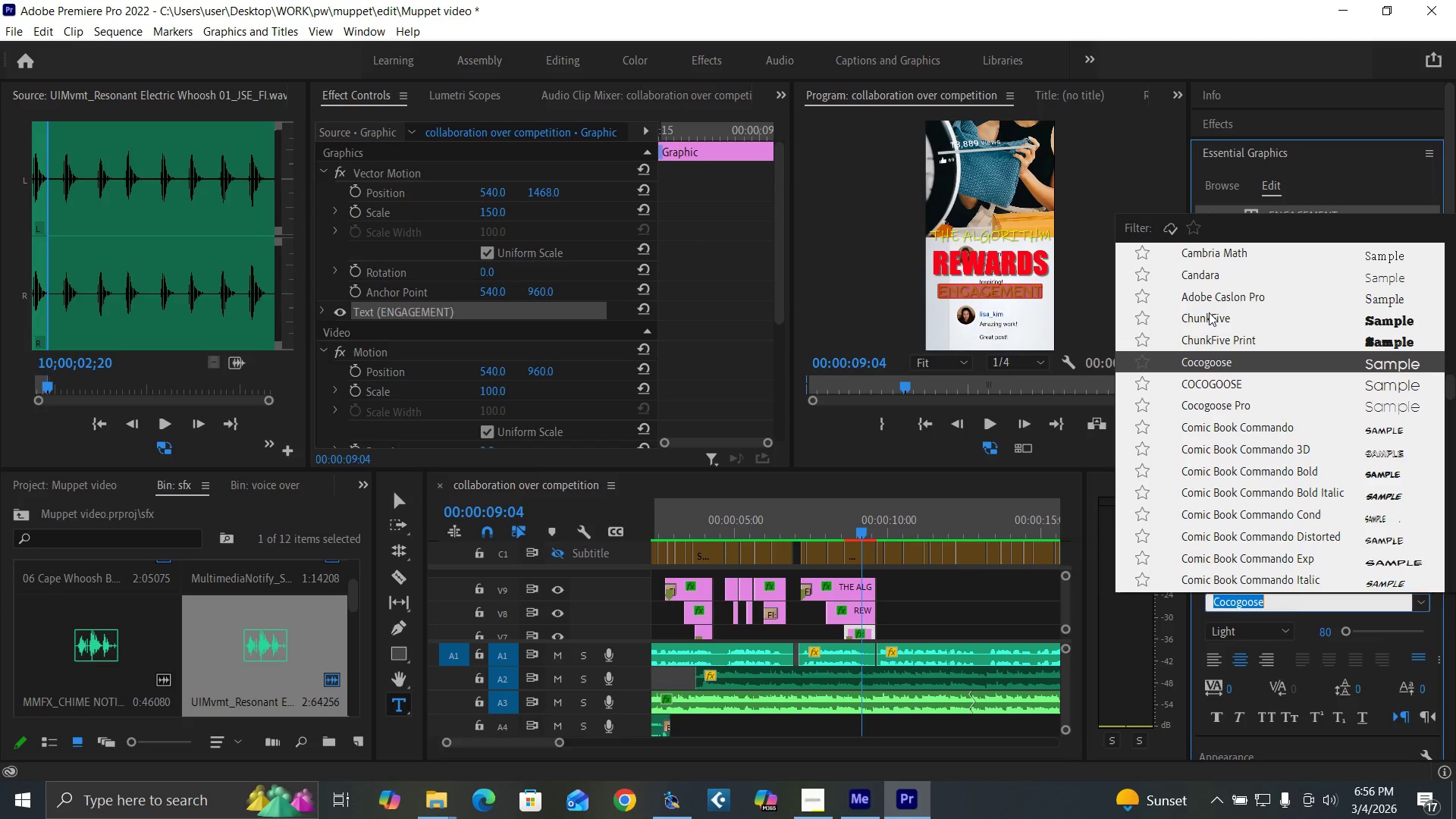 
left_click([1209, 312])
 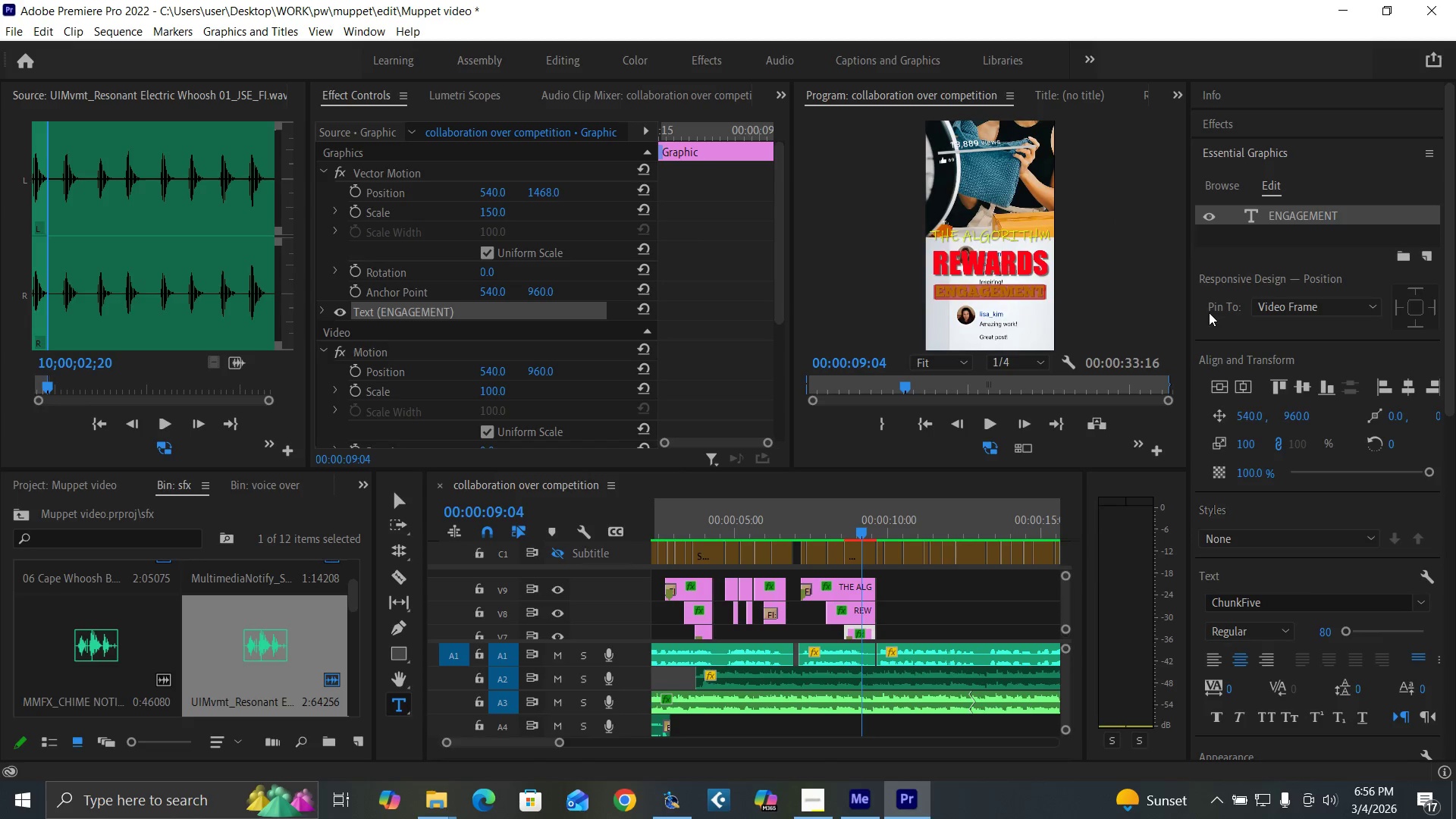 
key(Control+Backquote)
 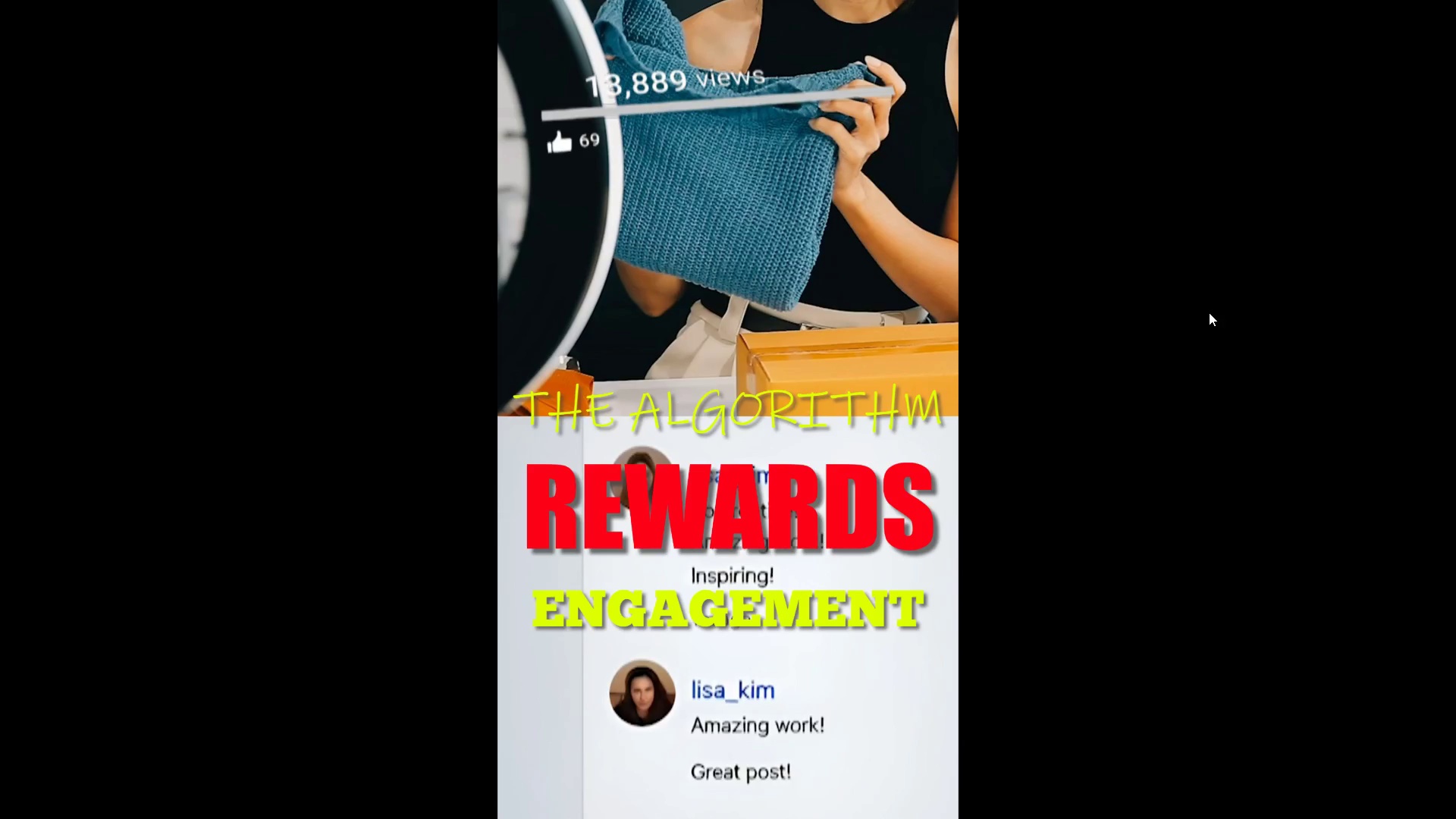 
hold_key(key=ControlLeft, duration=1.5)
 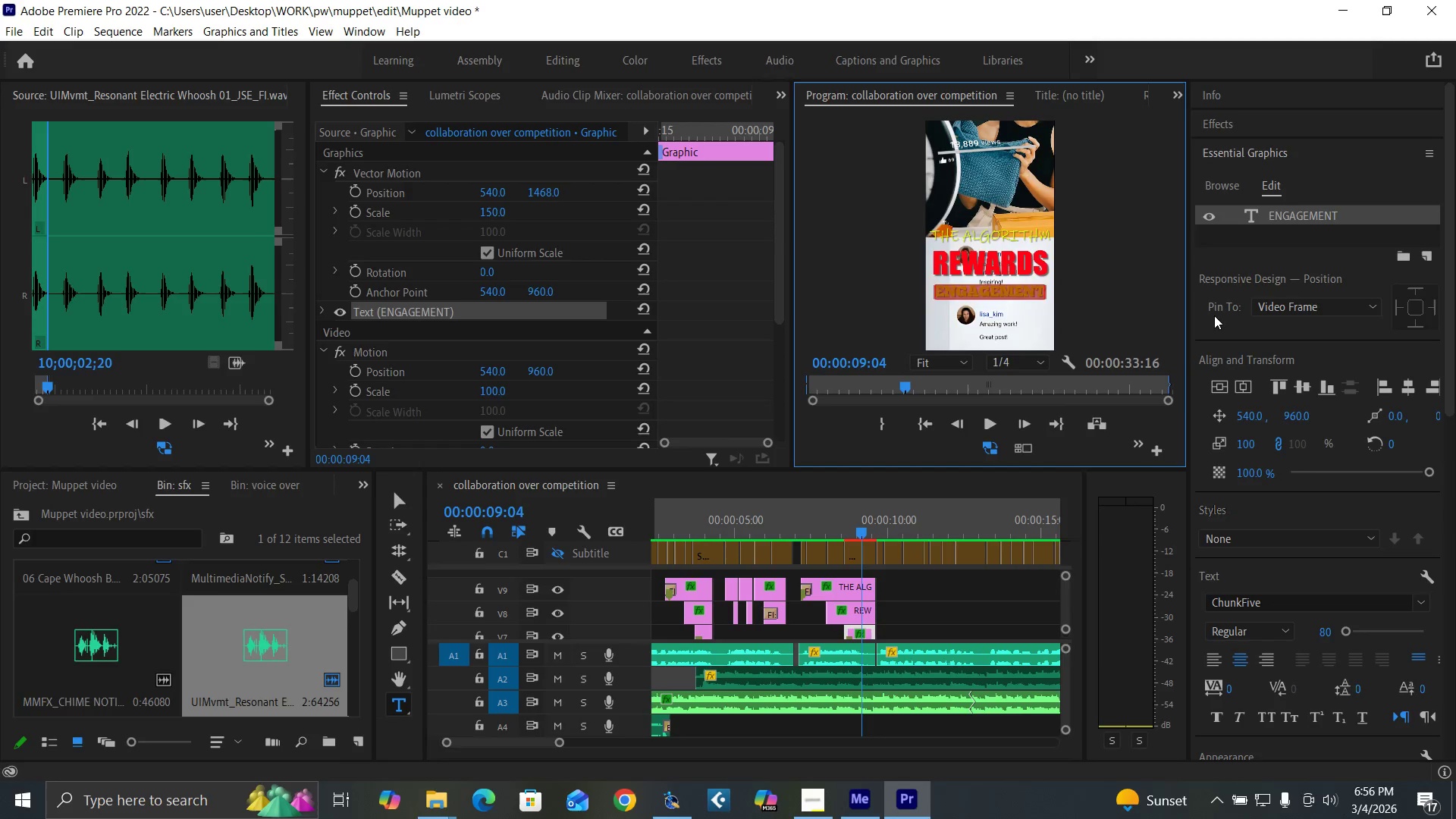 
key(Control+Backquote)
 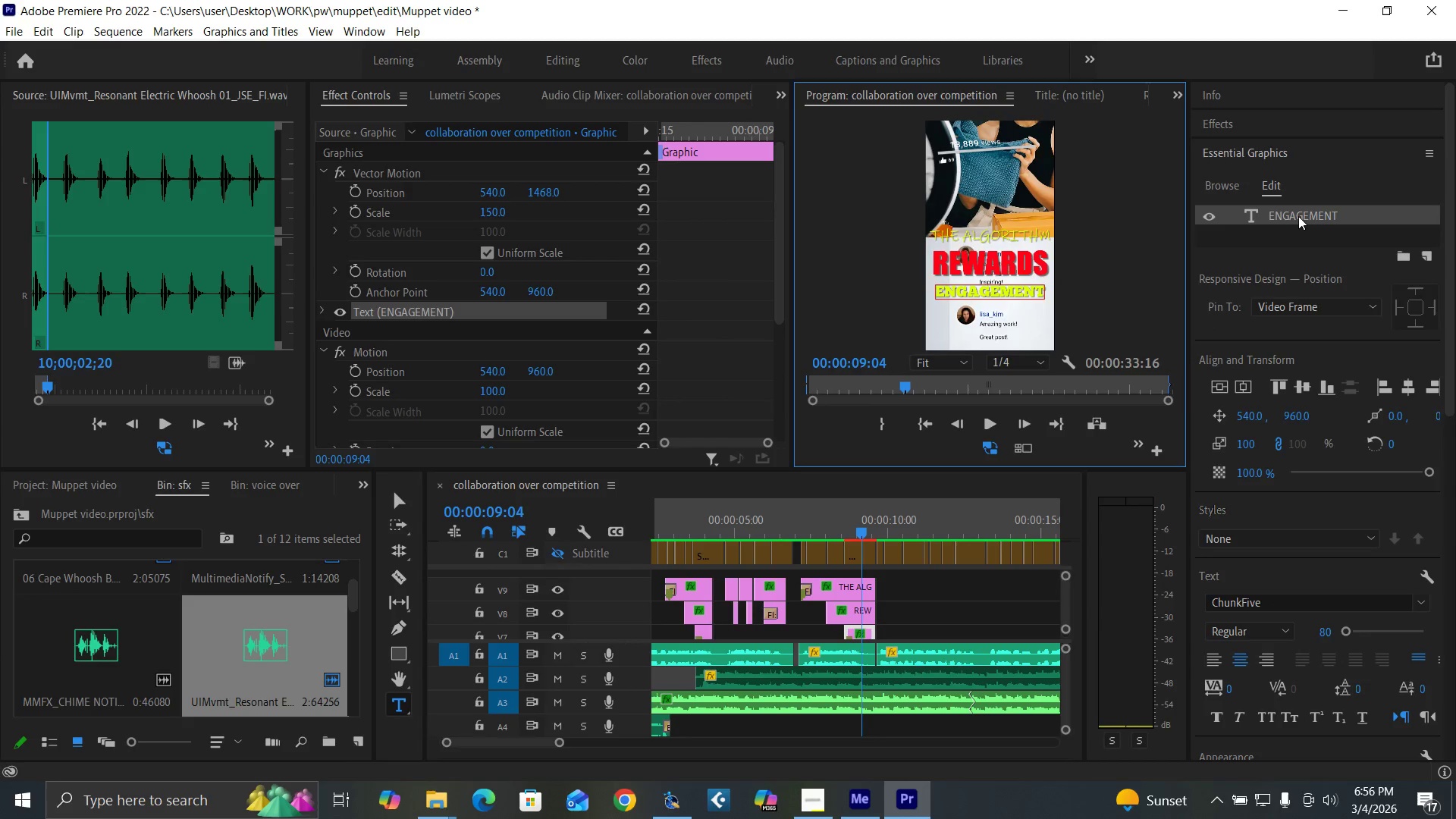 
double_click([1298, 215])
 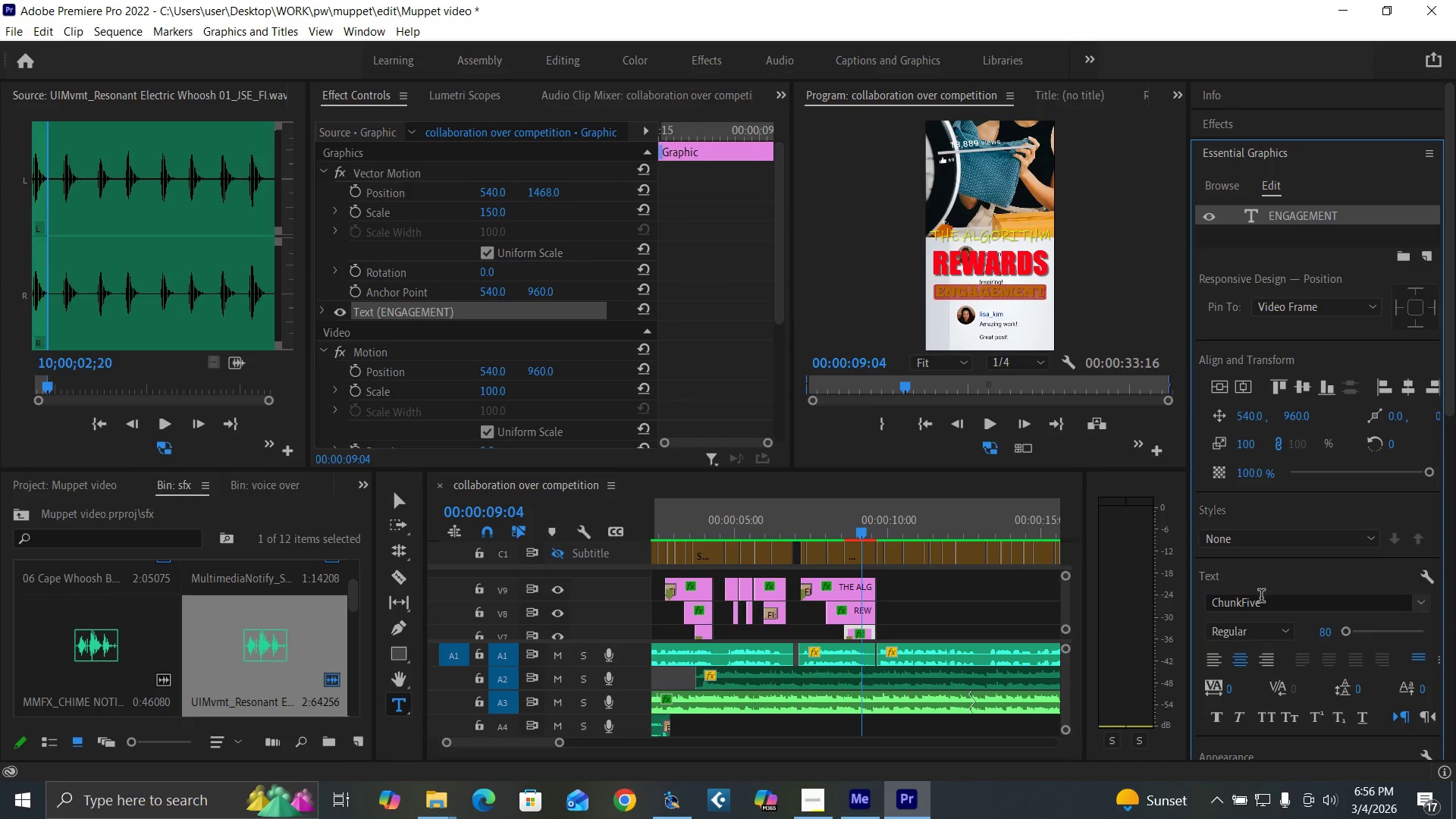 
left_click([1261, 598])
 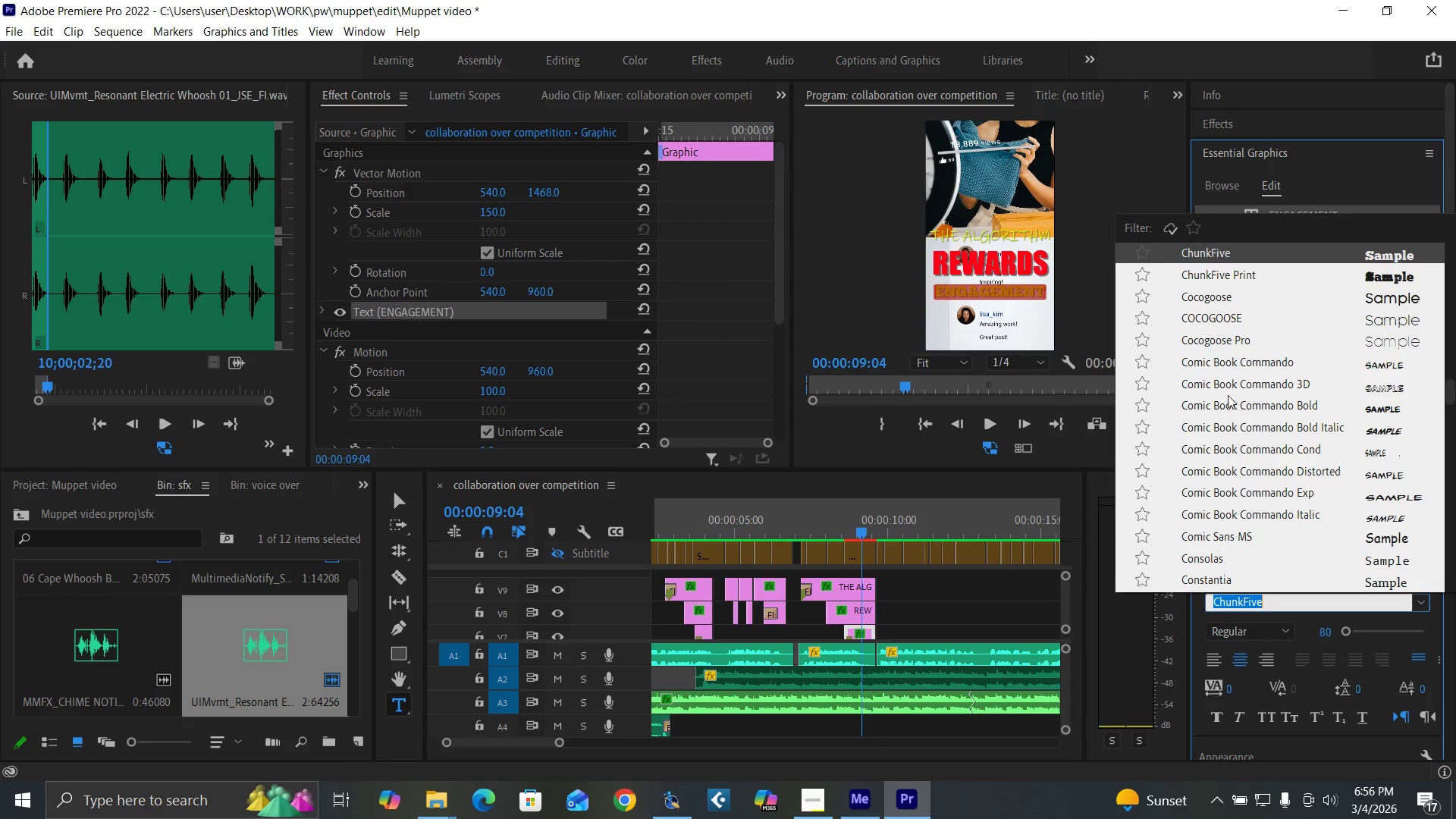 
scroll: coordinate [1228, 388], scroll_direction: up, amount: 2.0
 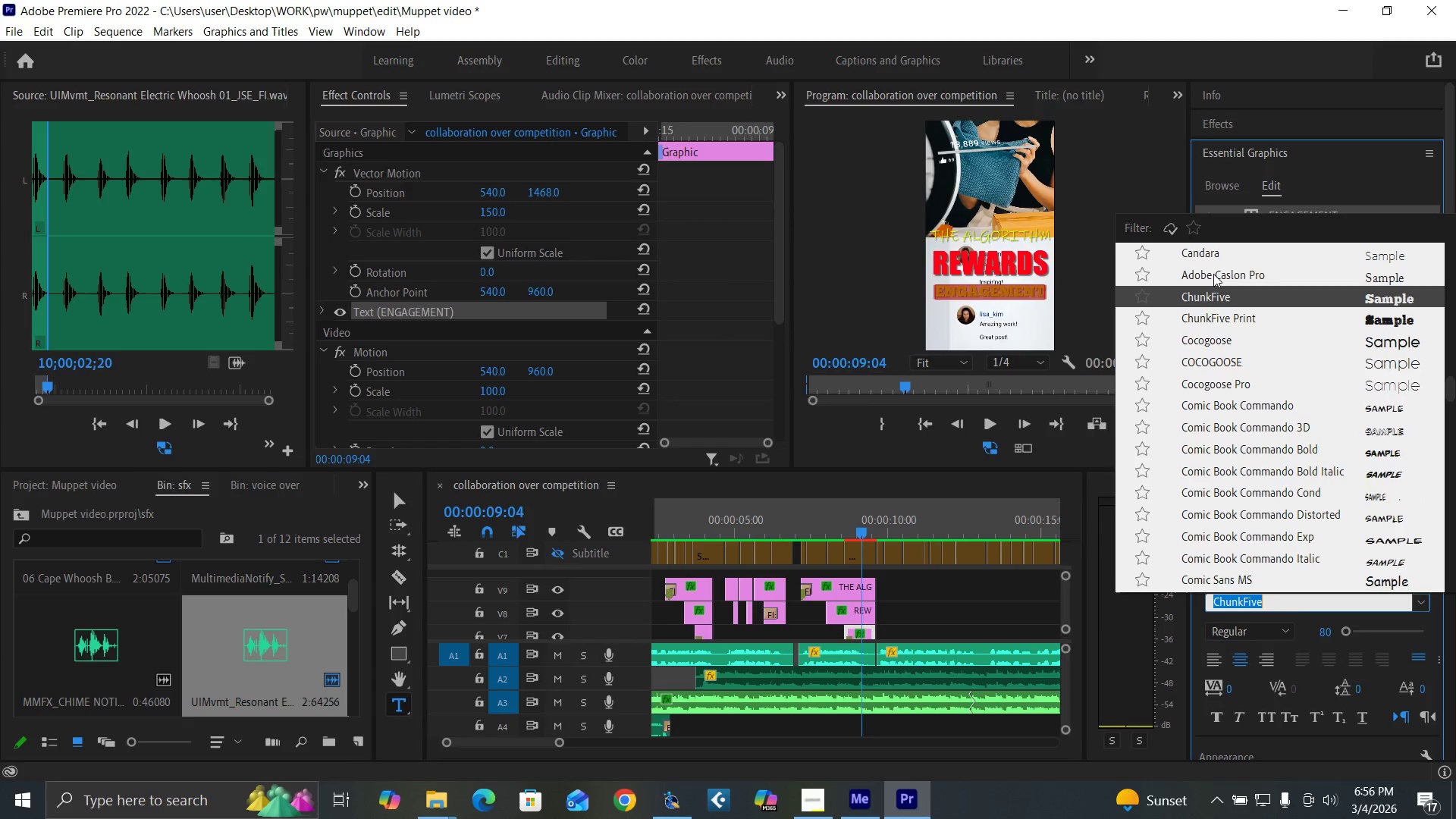 
left_click([1213, 274])
 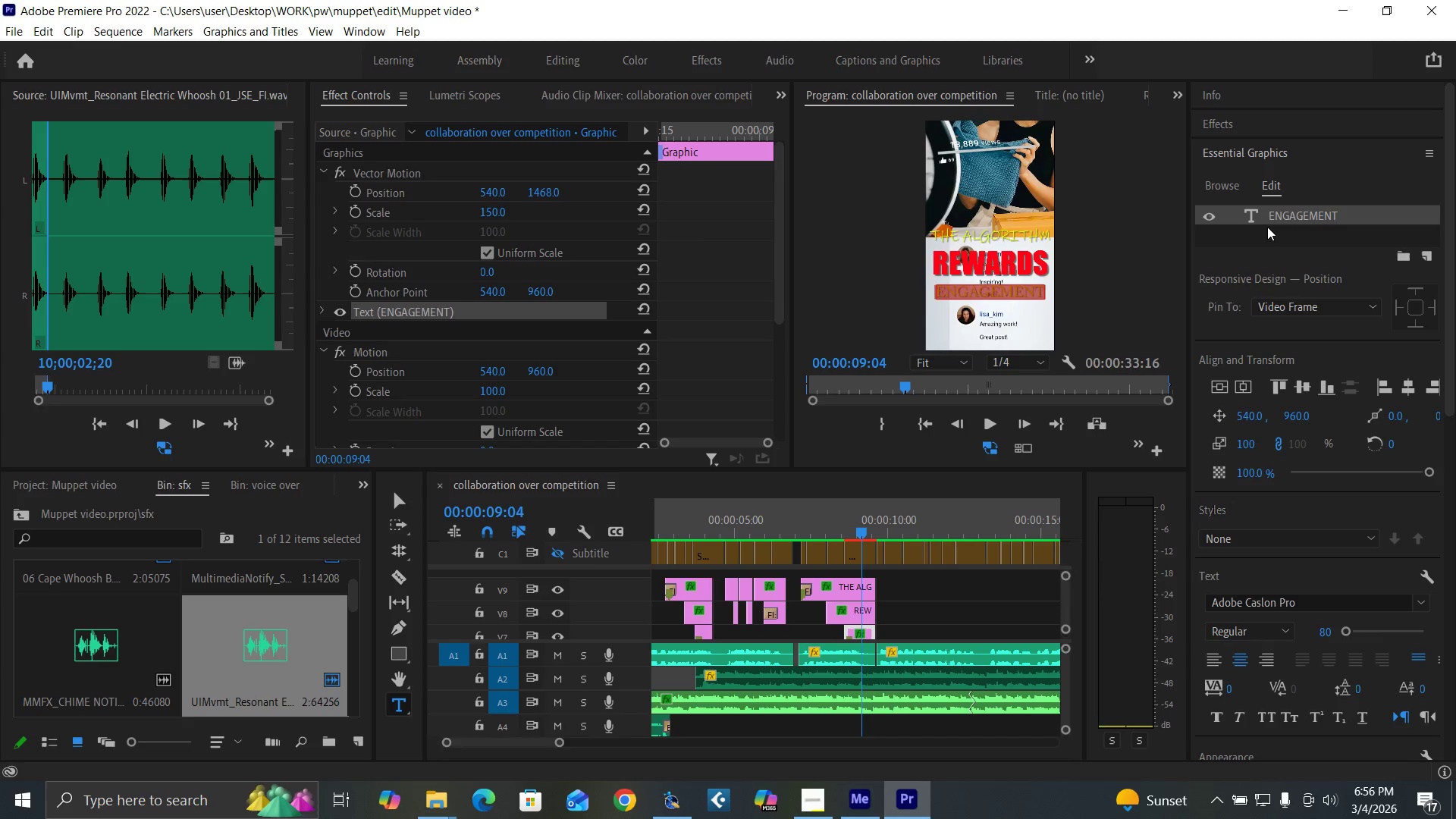 
left_click([1279, 214])
 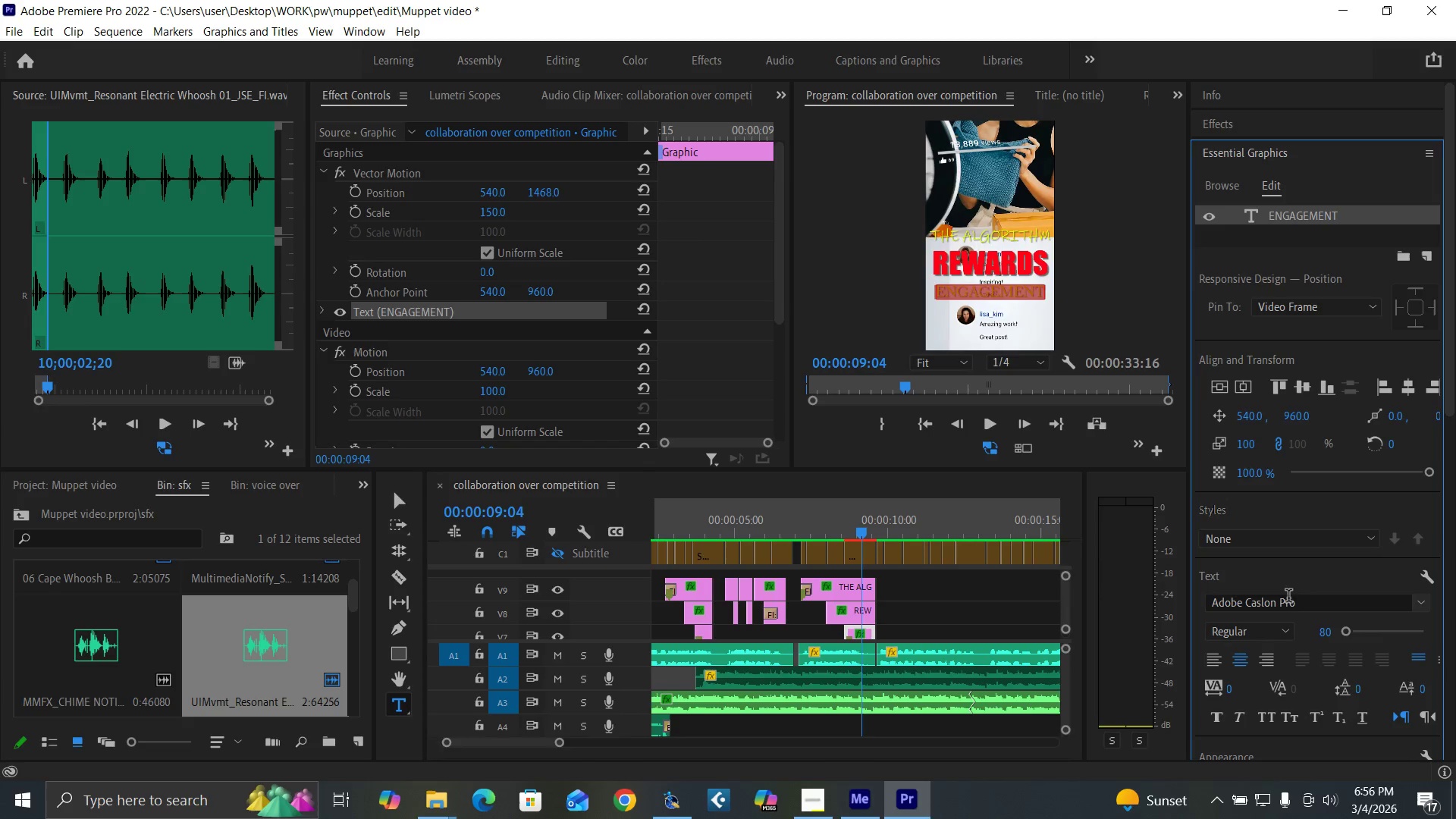 
left_click([1294, 603])
 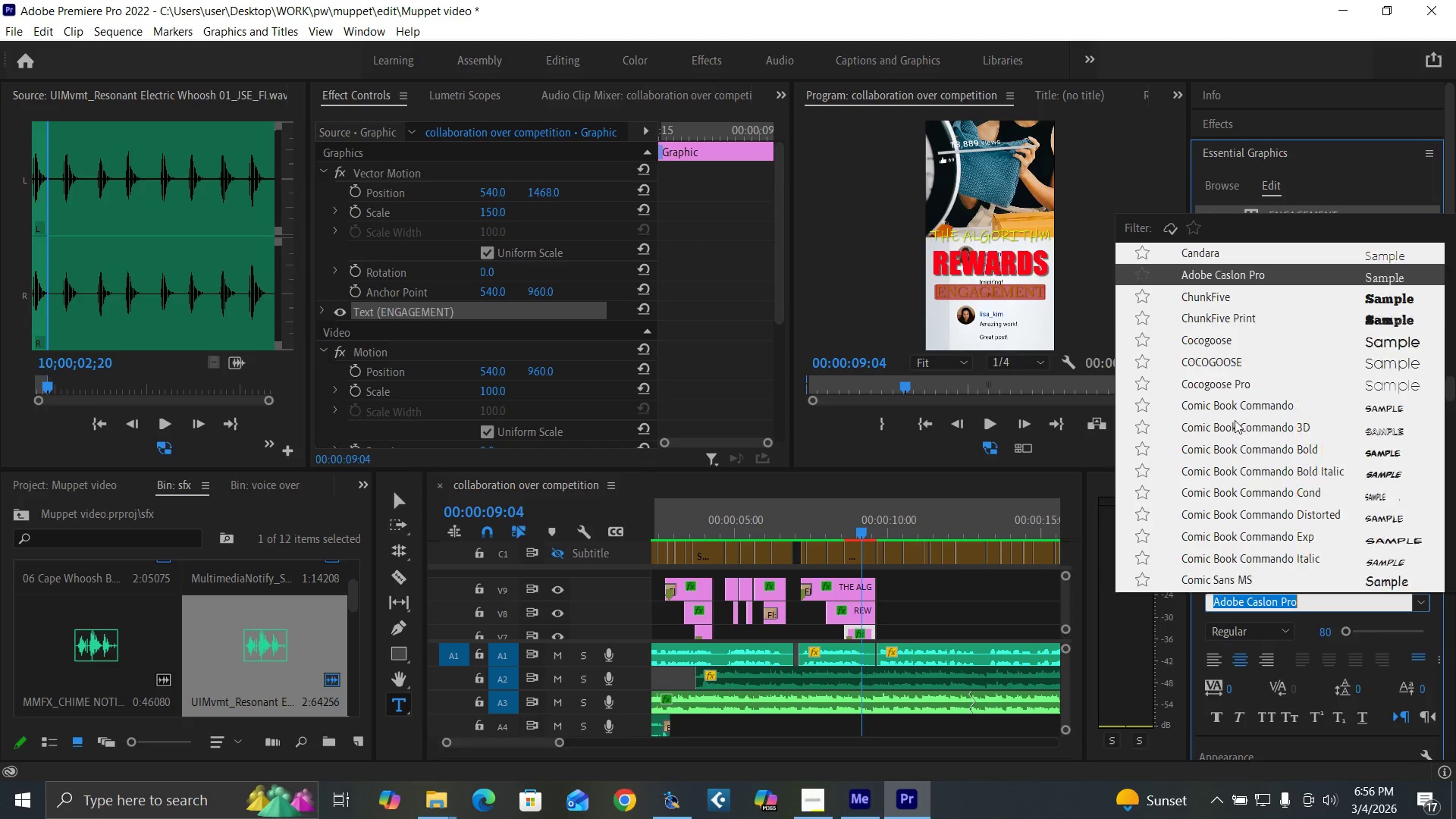 
scroll: coordinate [1230, 359], scroll_direction: up, amount: 5.0
 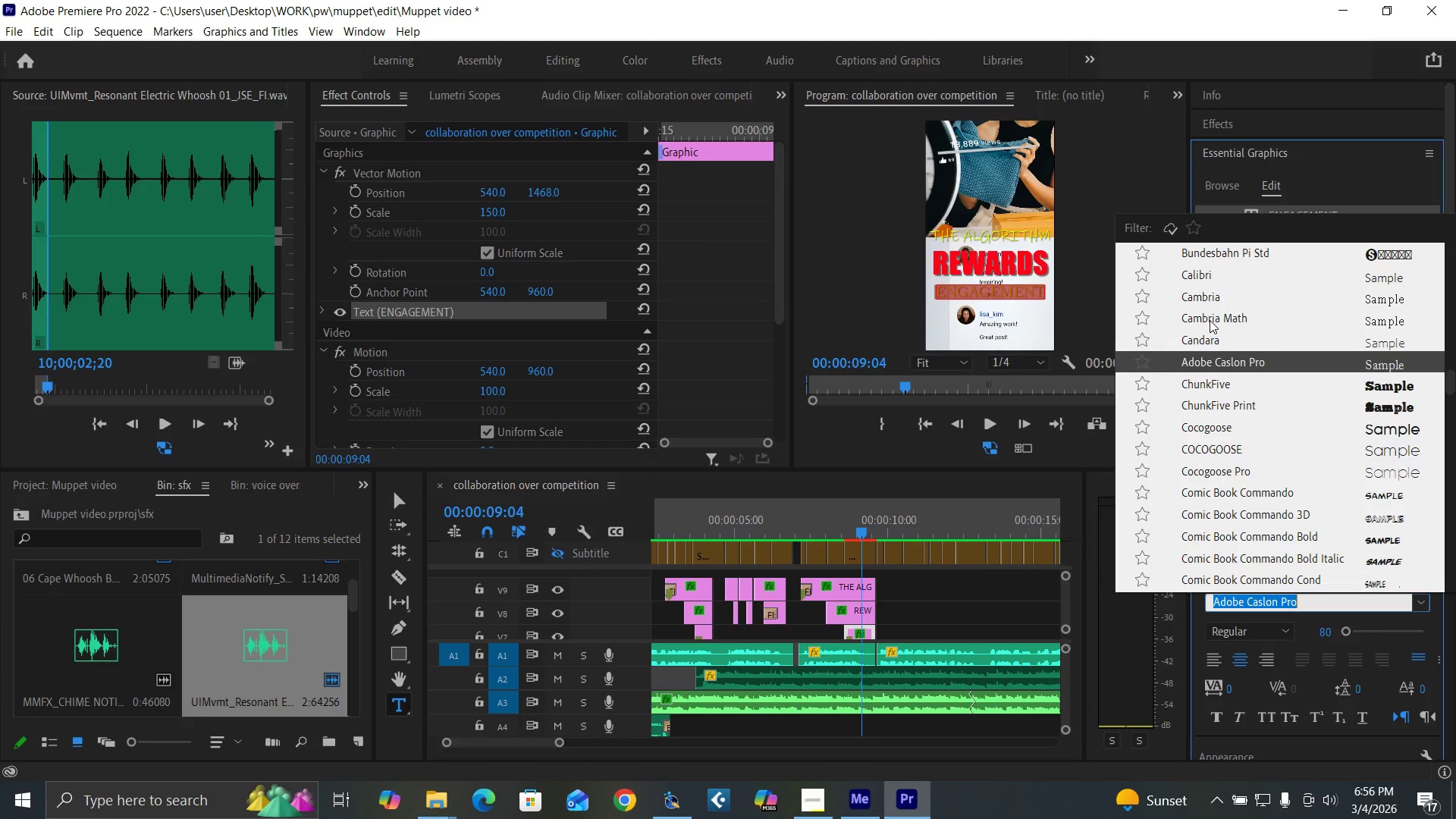 
left_click([1210, 320])
 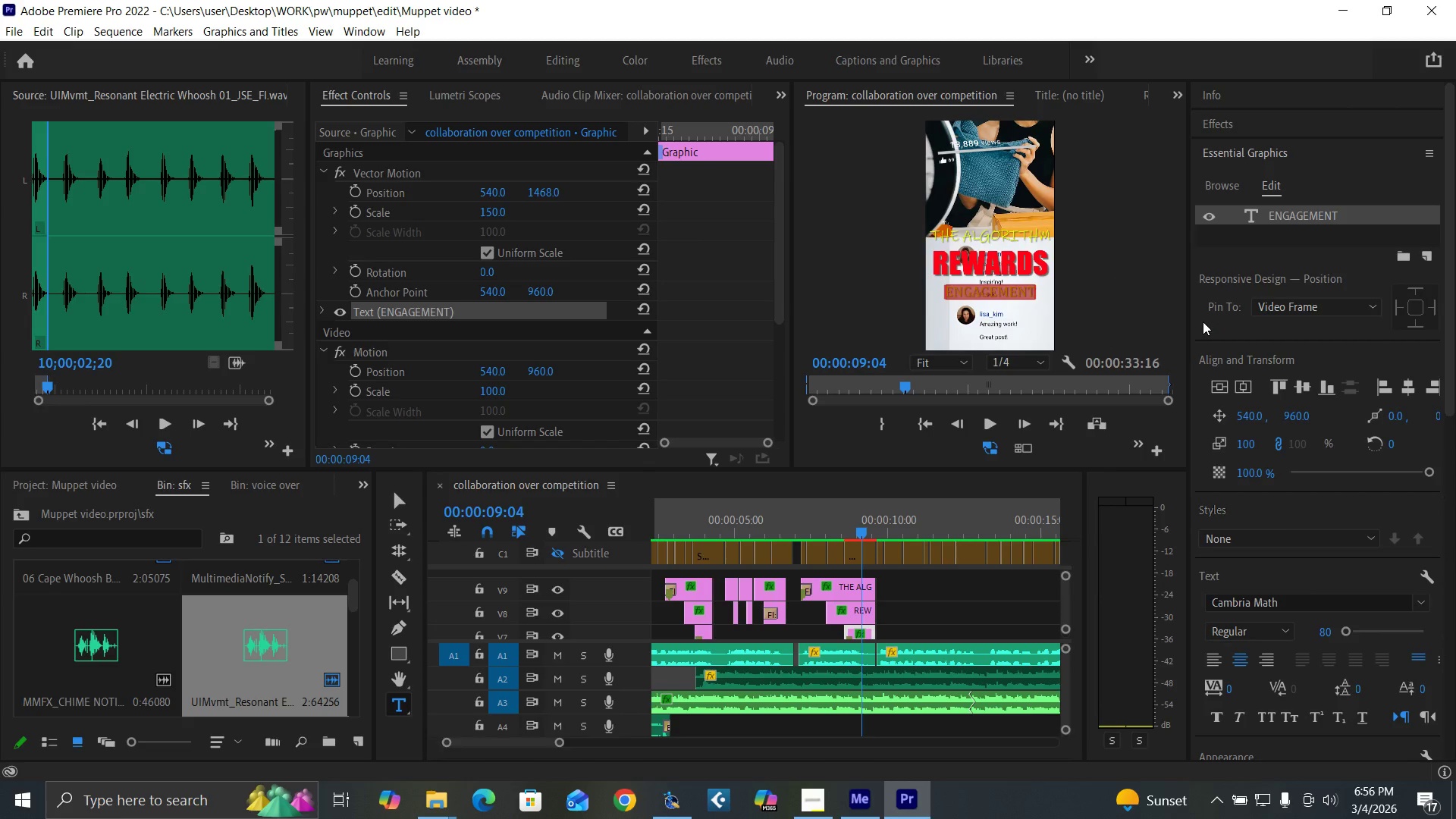 
key(Control+Backquote)
 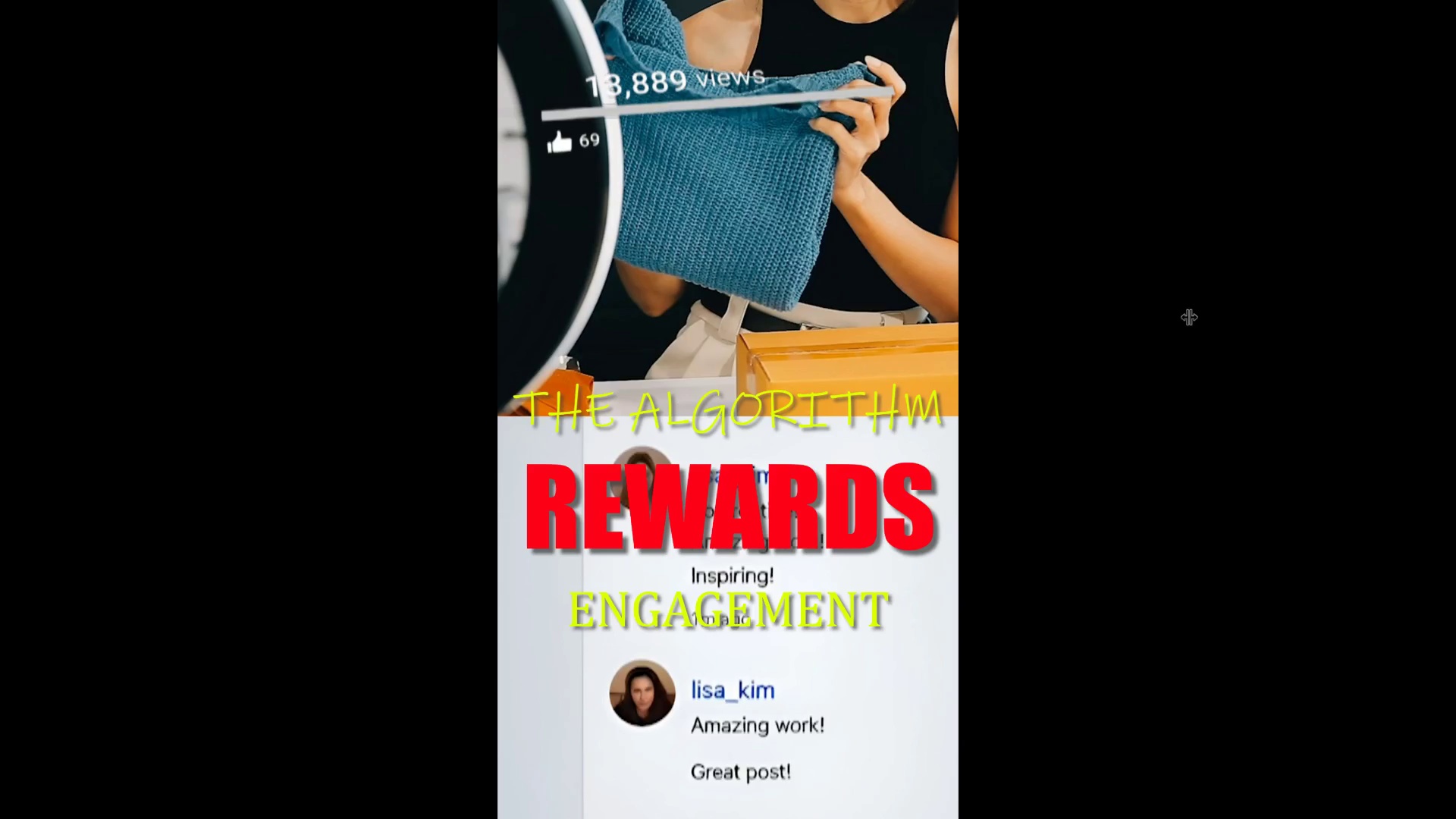 
key(Control+Backquote)
 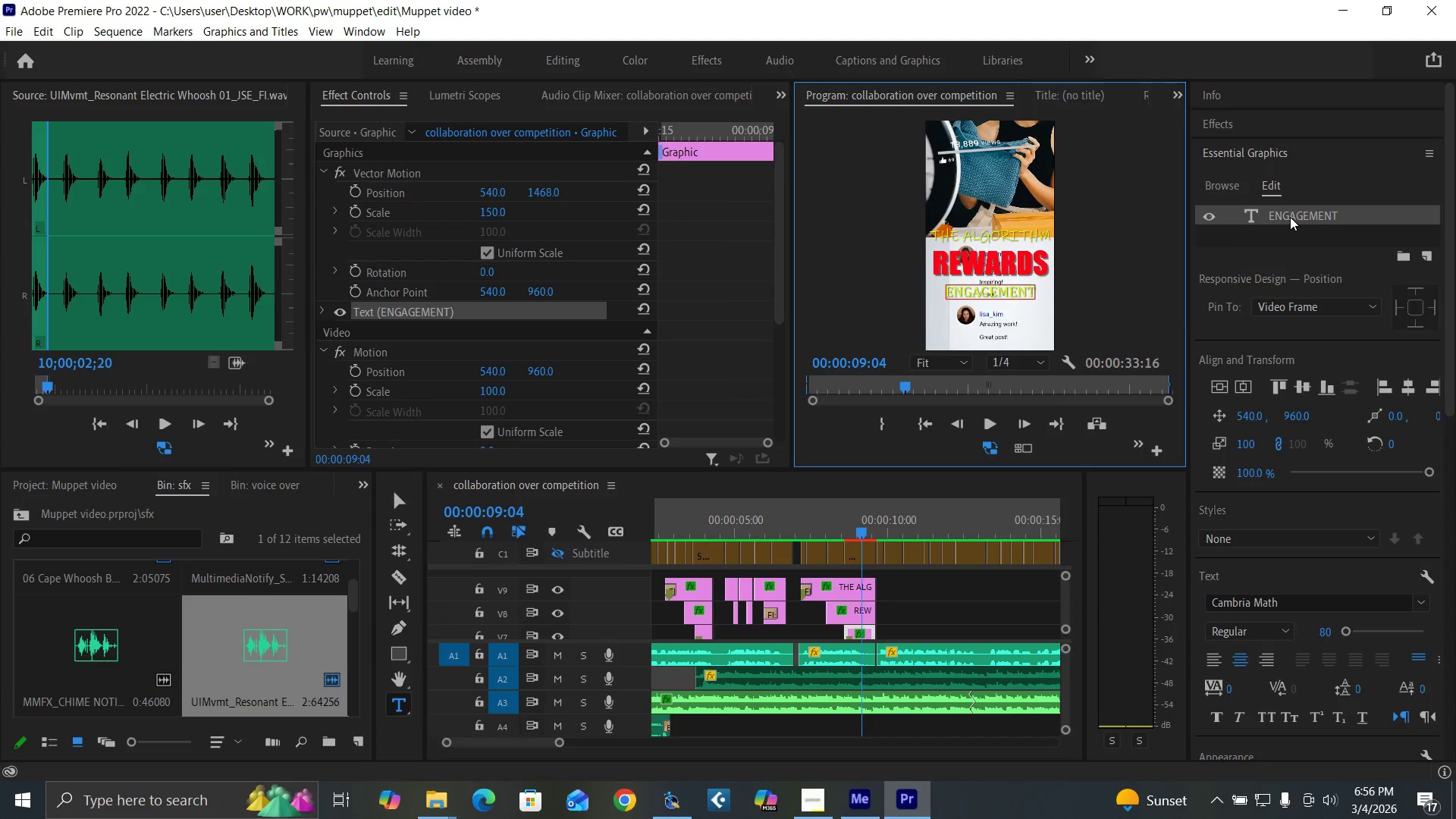 
double_click([1290, 217])
 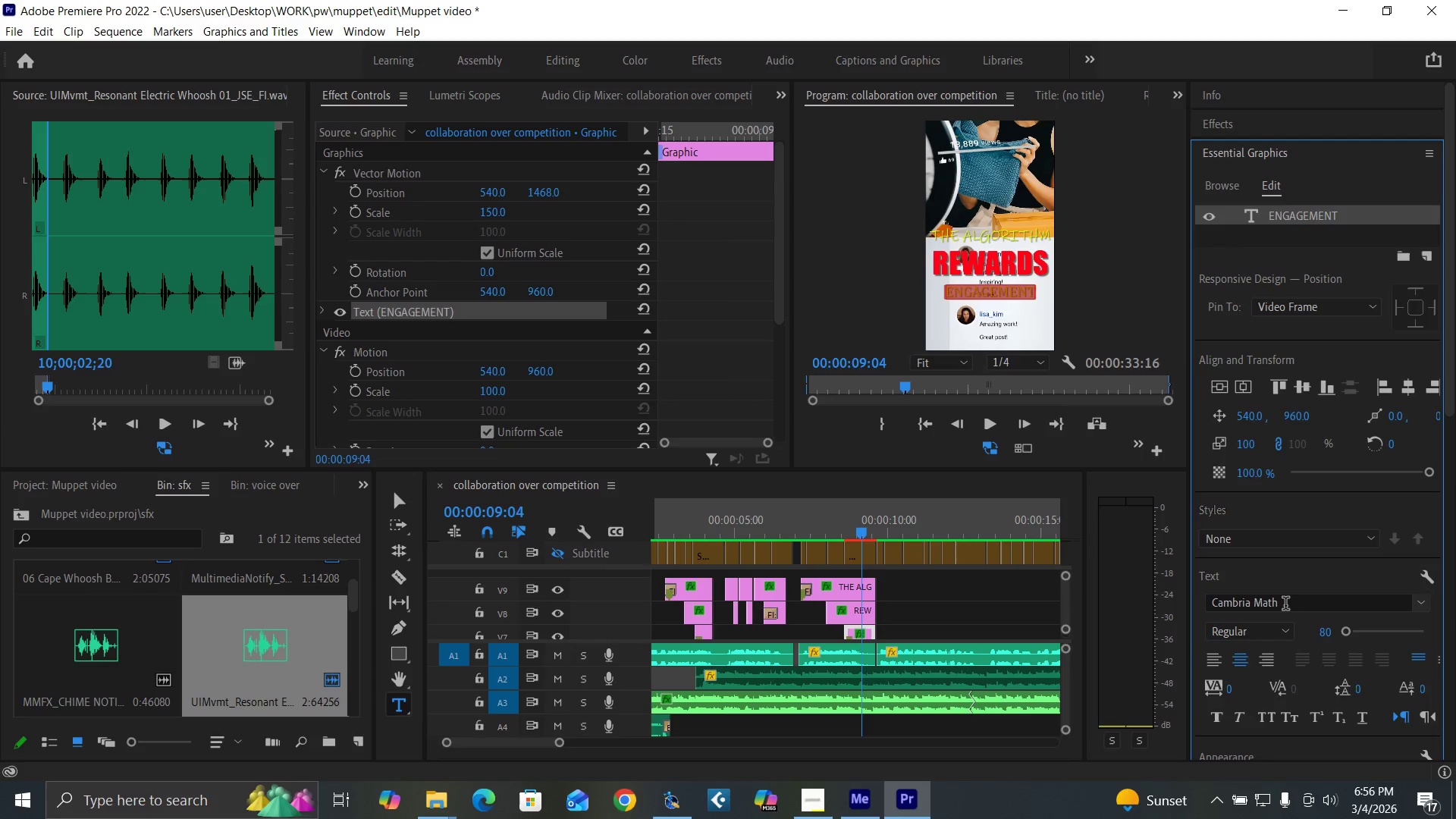 
left_click([1285, 605])
 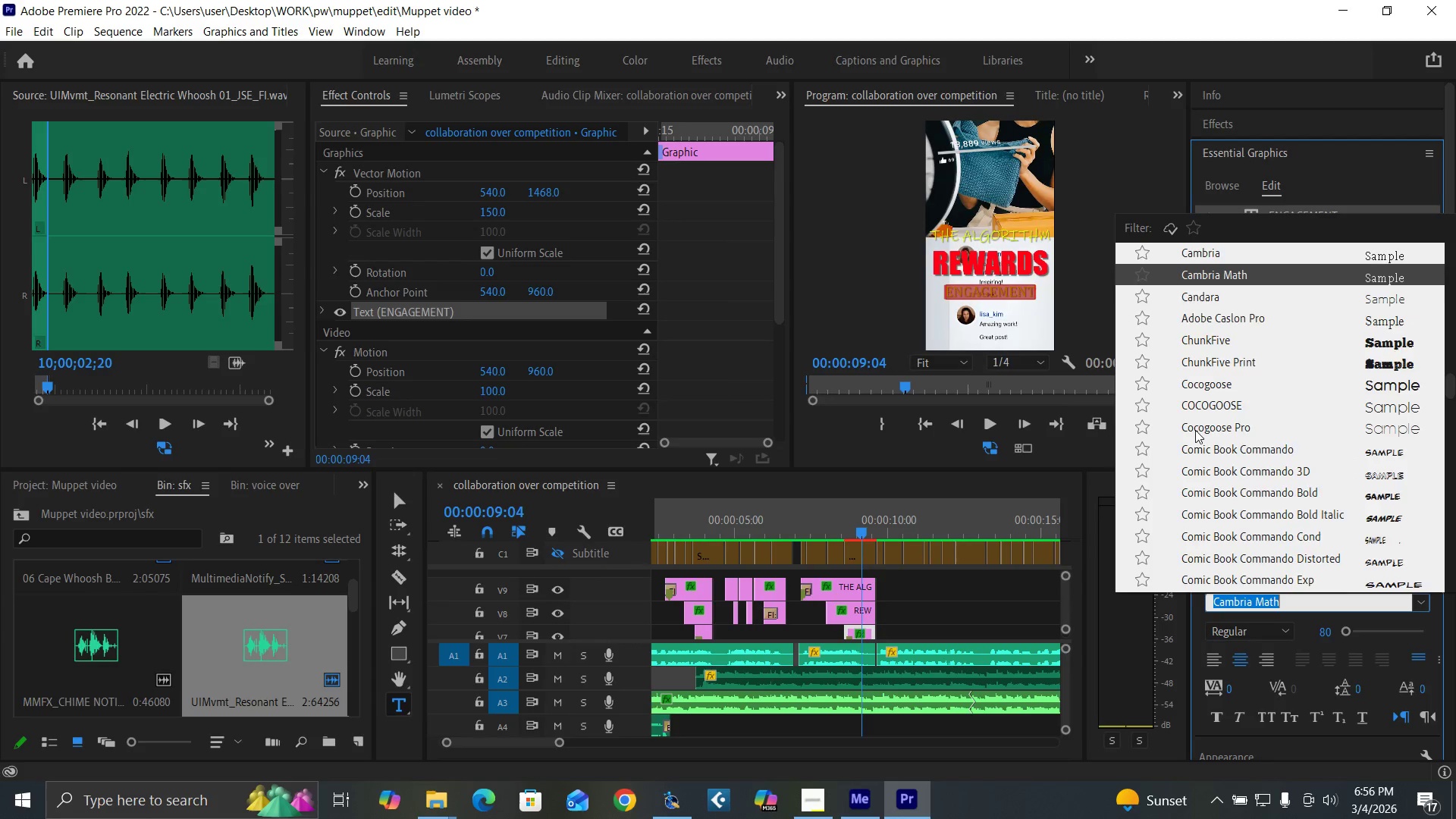 
scroll: coordinate [1192, 404], scroll_direction: up, amount: 5.0
 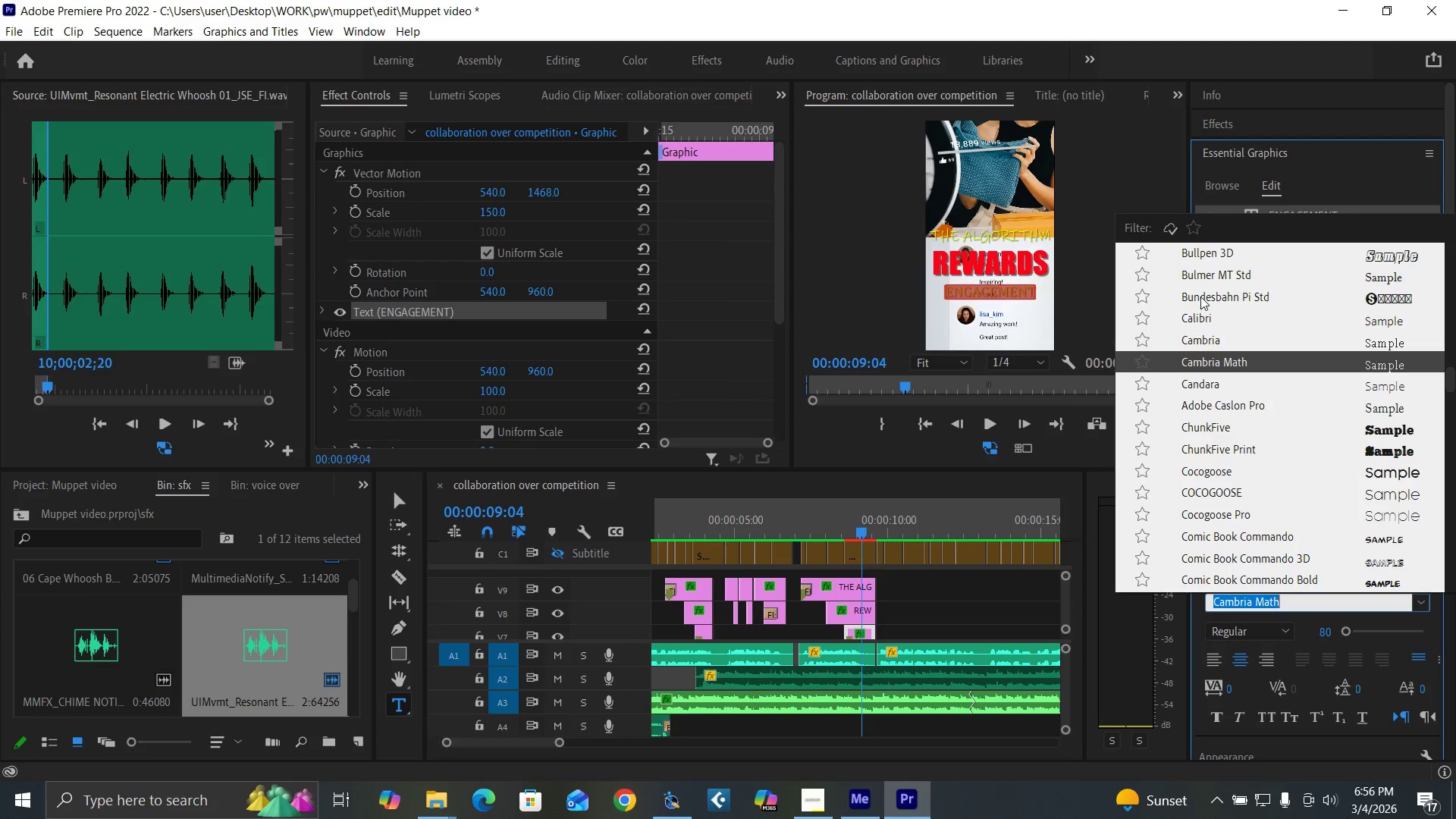 
left_click([1200, 297])
 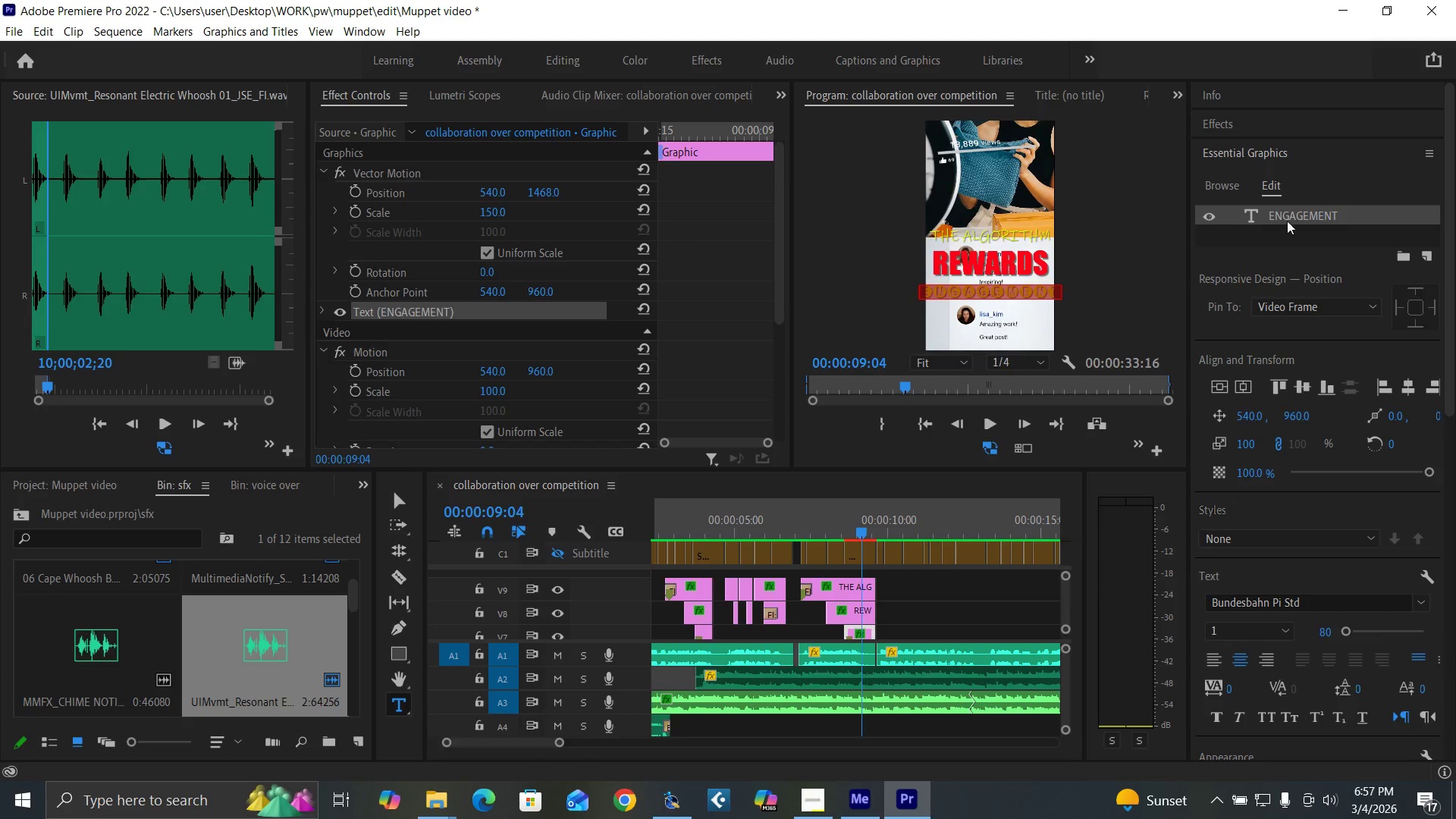 
double_click([1295, 216])
 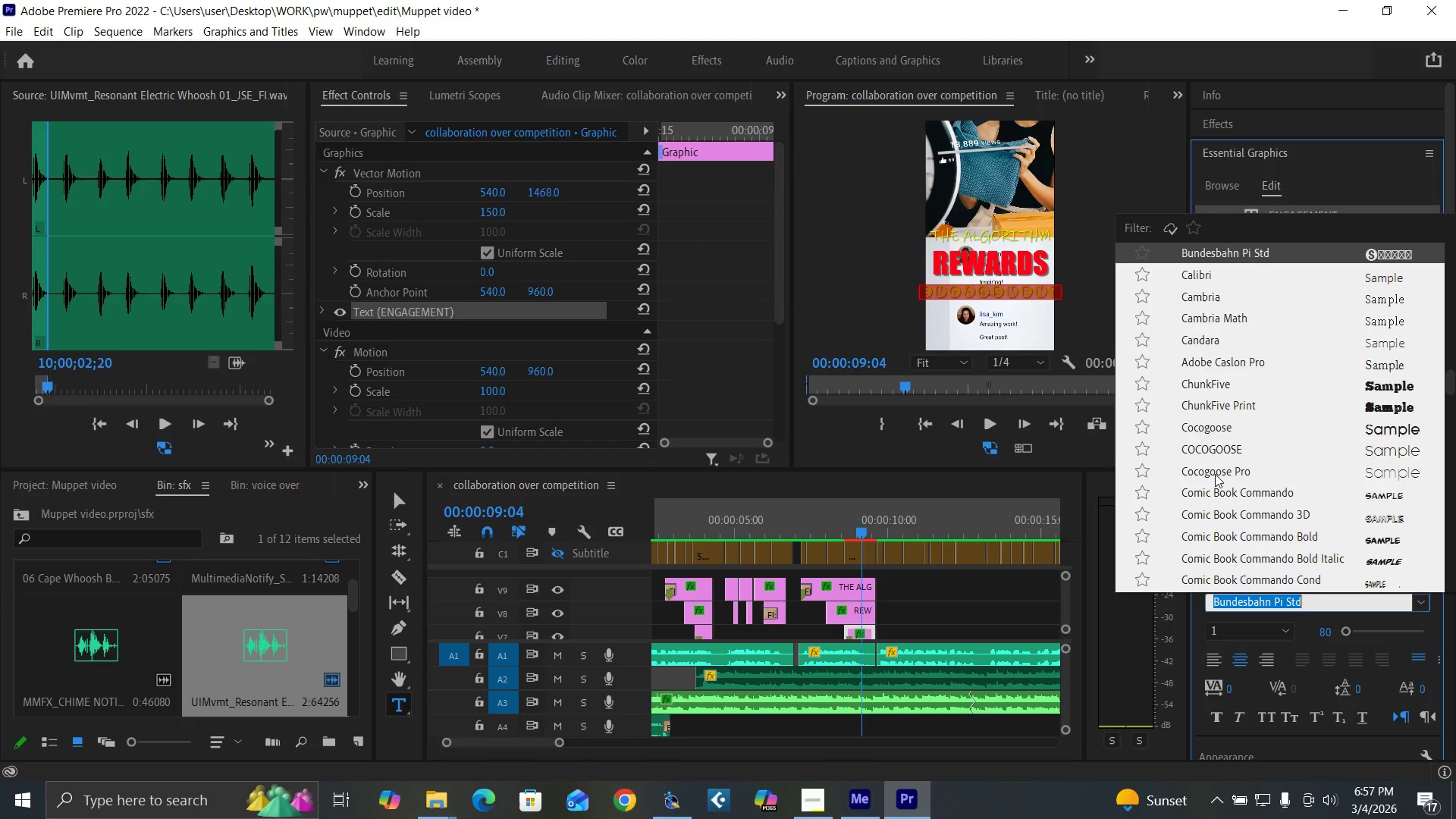 
scroll: coordinate [1203, 343], scroll_direction: up, amount: 4.0
 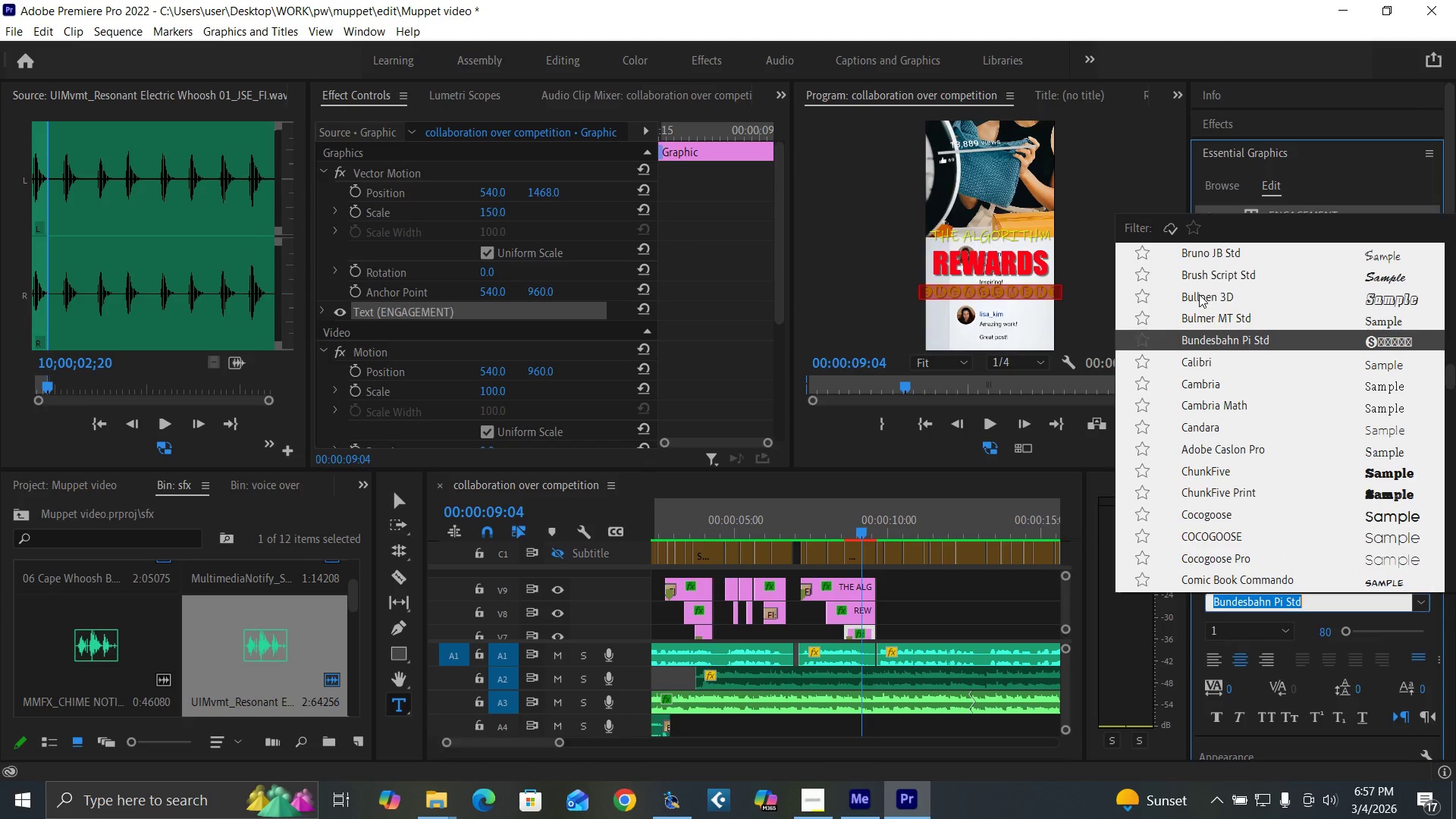 
left_click([1199, 294])
 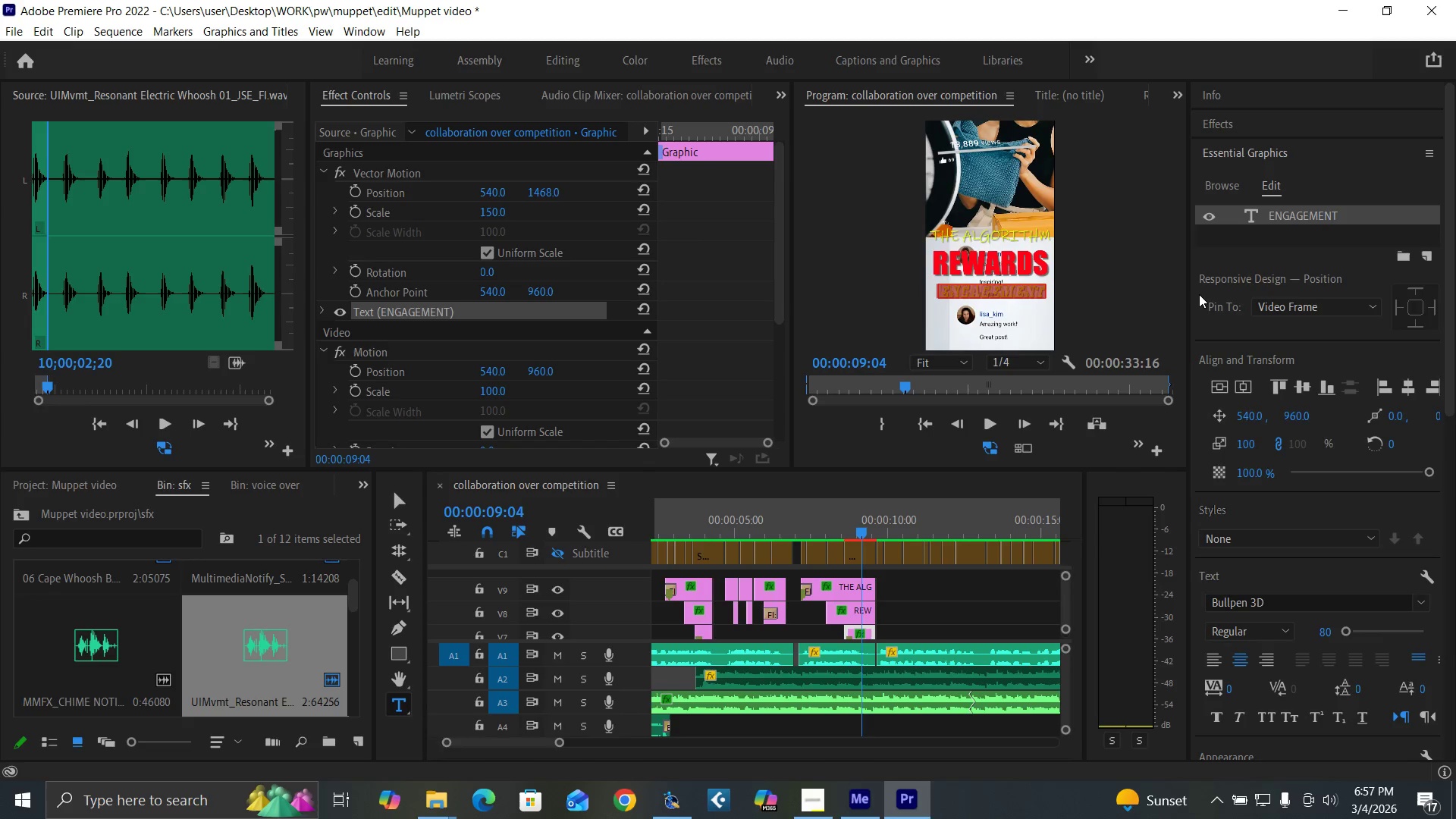 
key(Control+Backquote)
 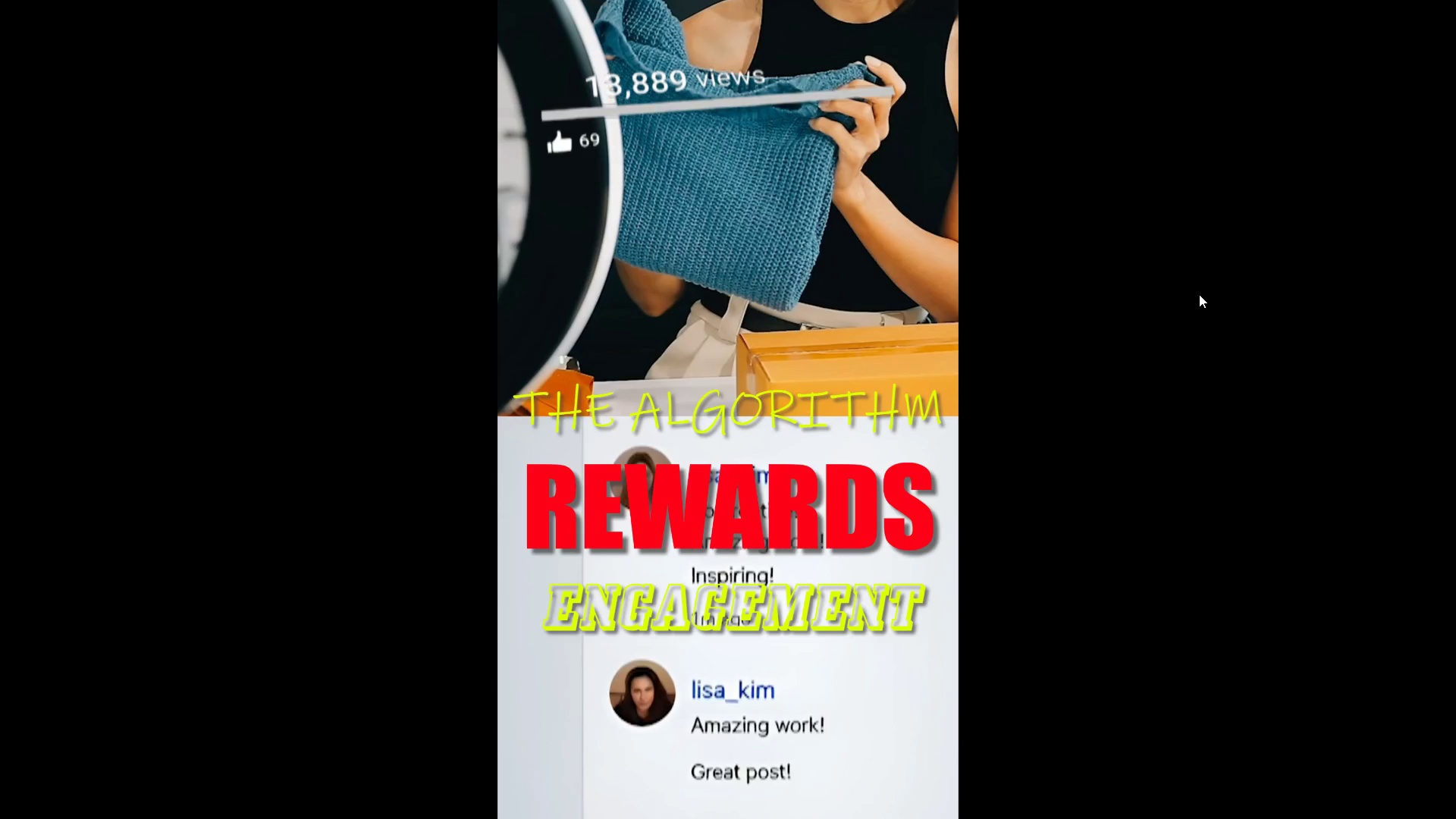 
hold_key(key=ControlLeft, duration=1.51)
 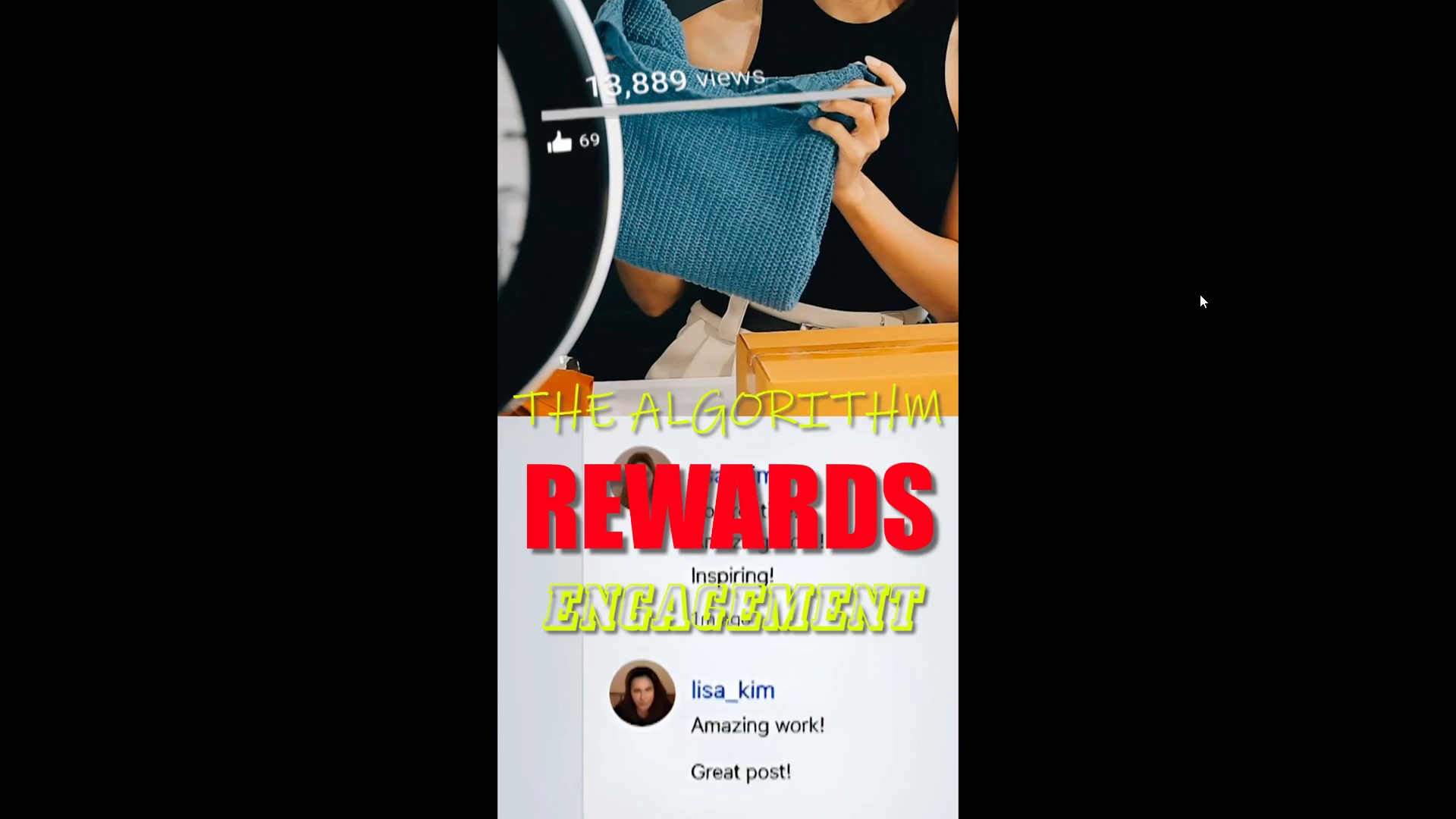 
hold_key(key=ControlLeft, duration=1.5)
 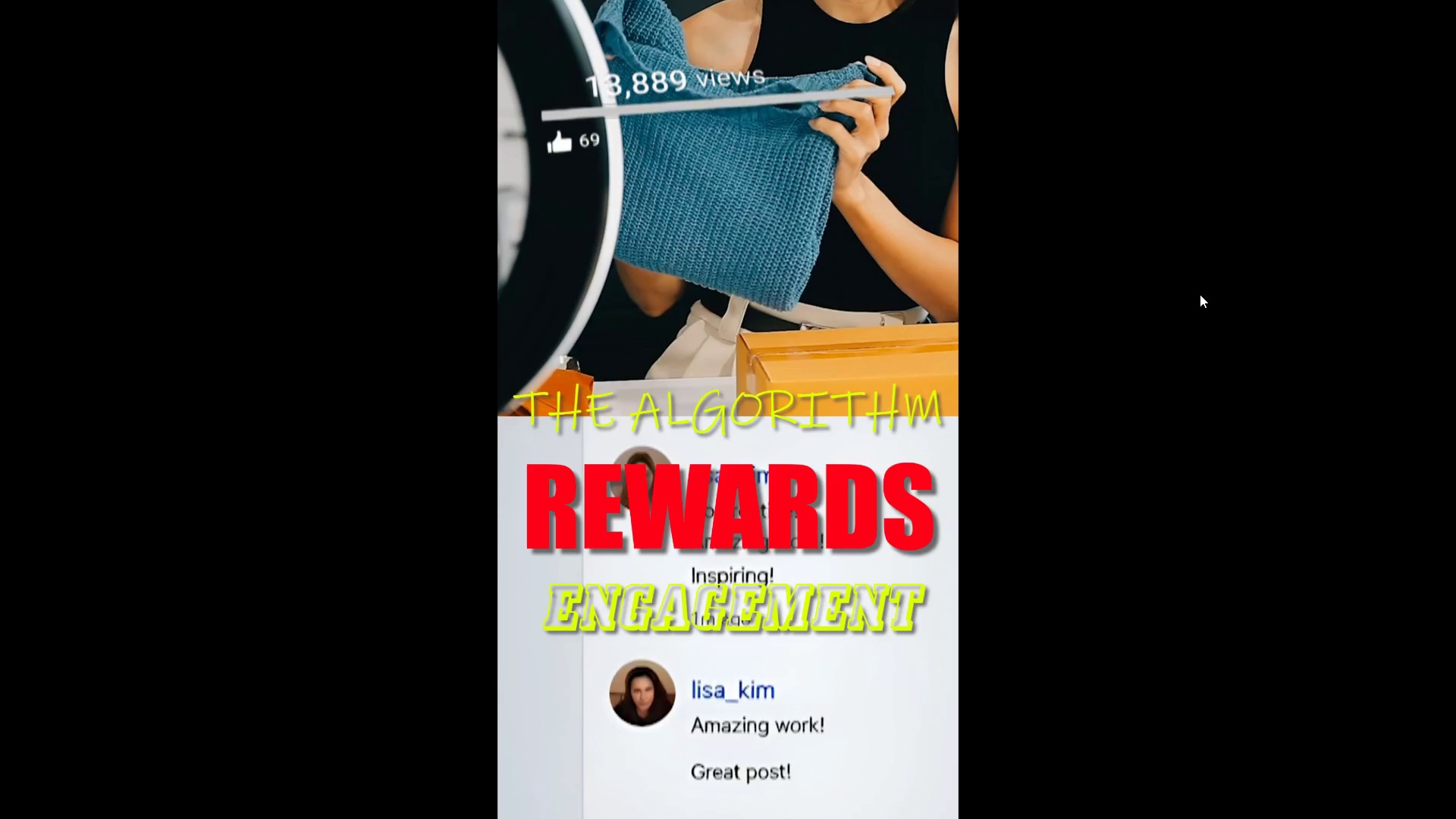 
hold_key(key=ControlLeft, duration=1.52)
 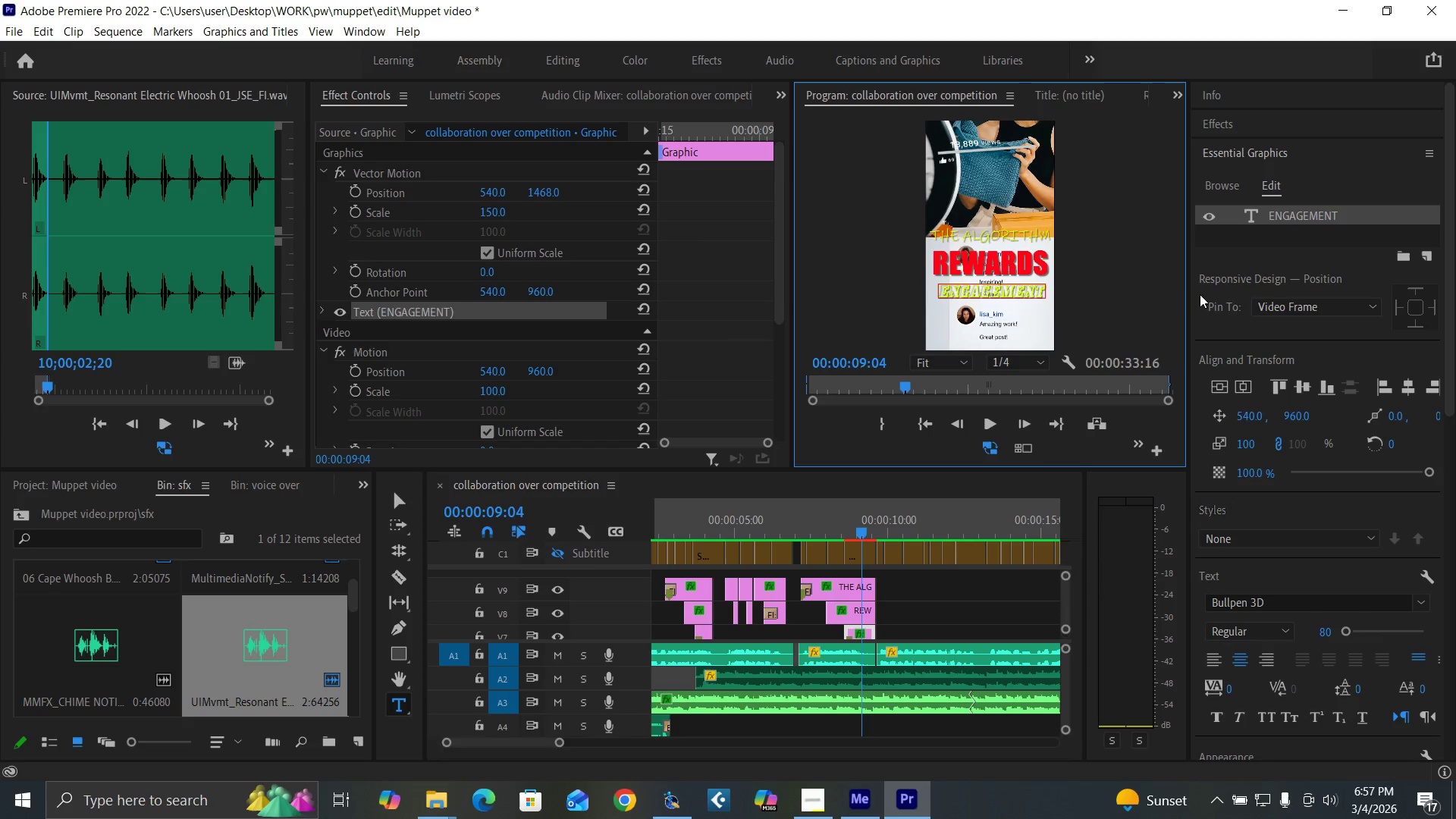 
key(Control+Backquote)
 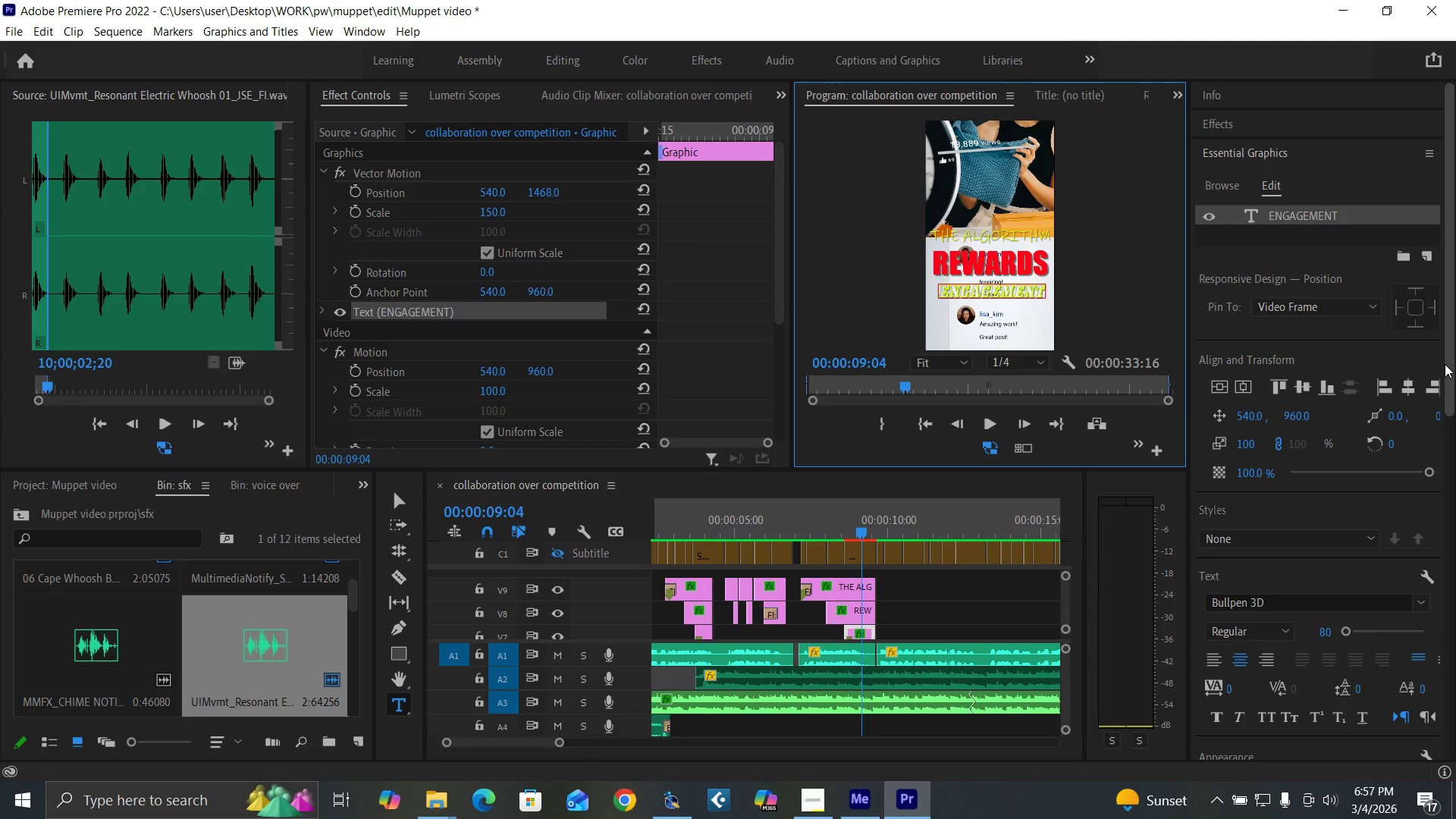 
left_click_drag(start_coordinate=[1448, 375], to_coordinate=[1455, 519])
 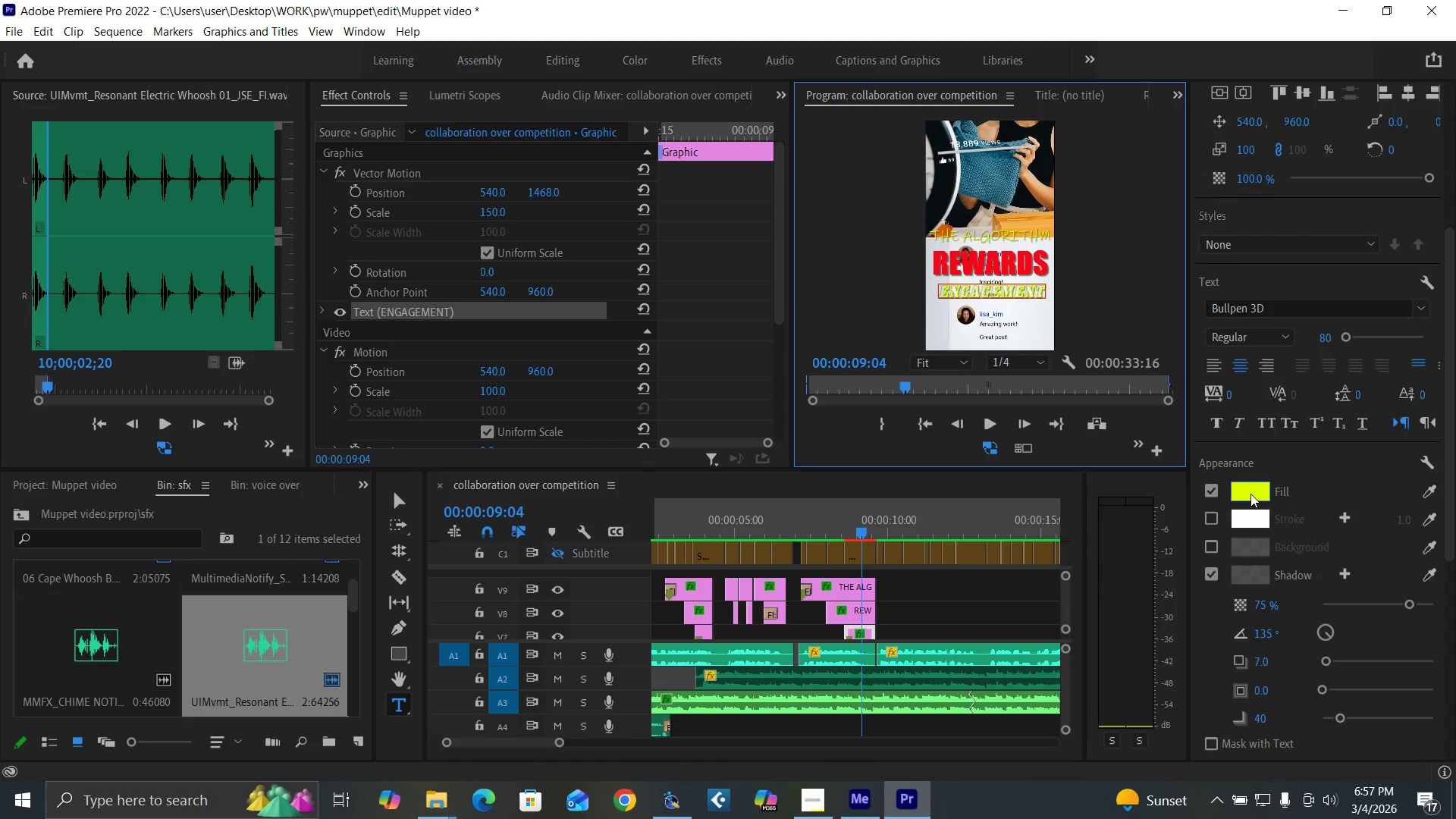 
left_click([1250, 494])
 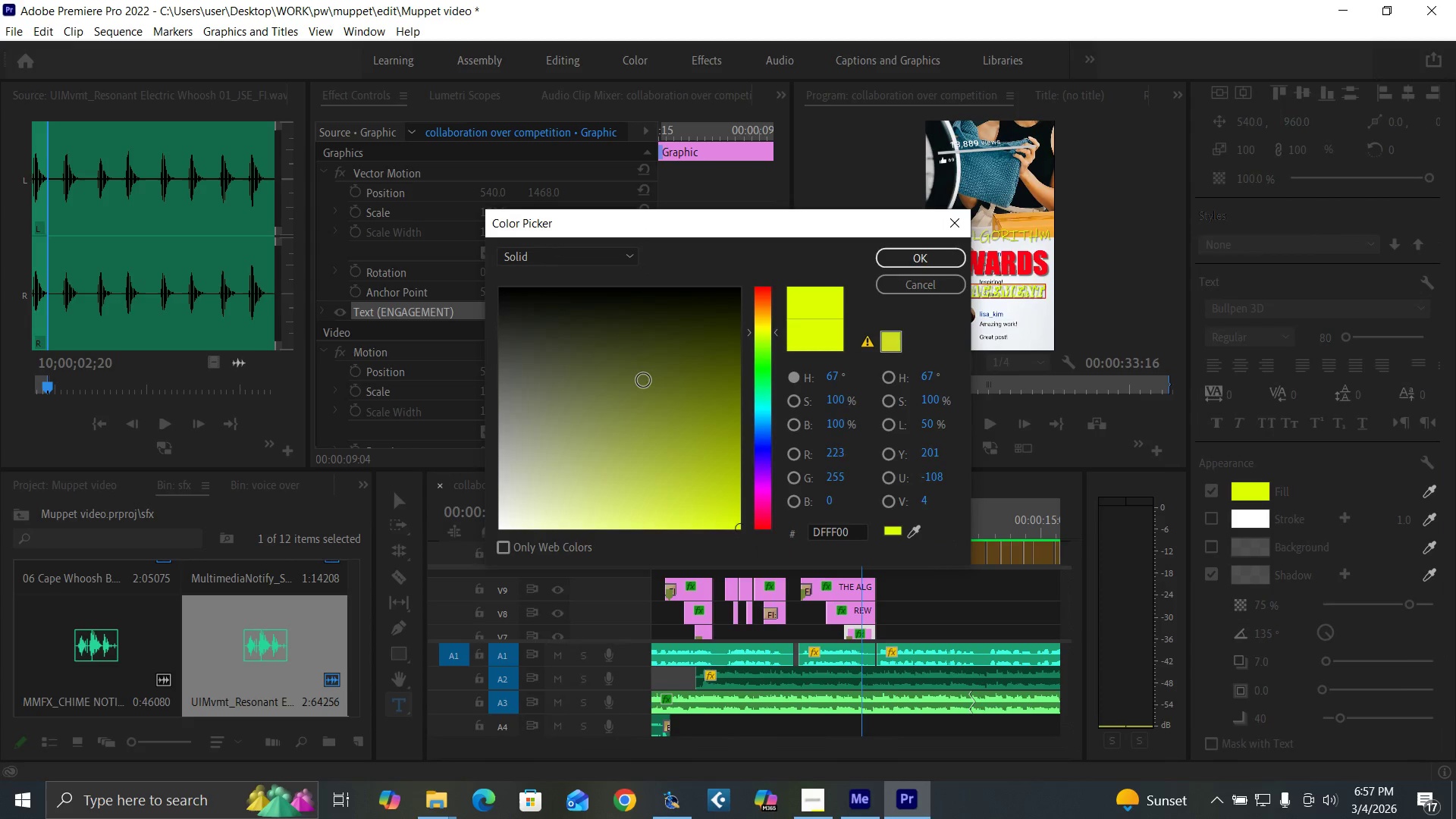 
left_click_drag(start_coordinate=[643, 380], to_coordinate=[315, 194])
 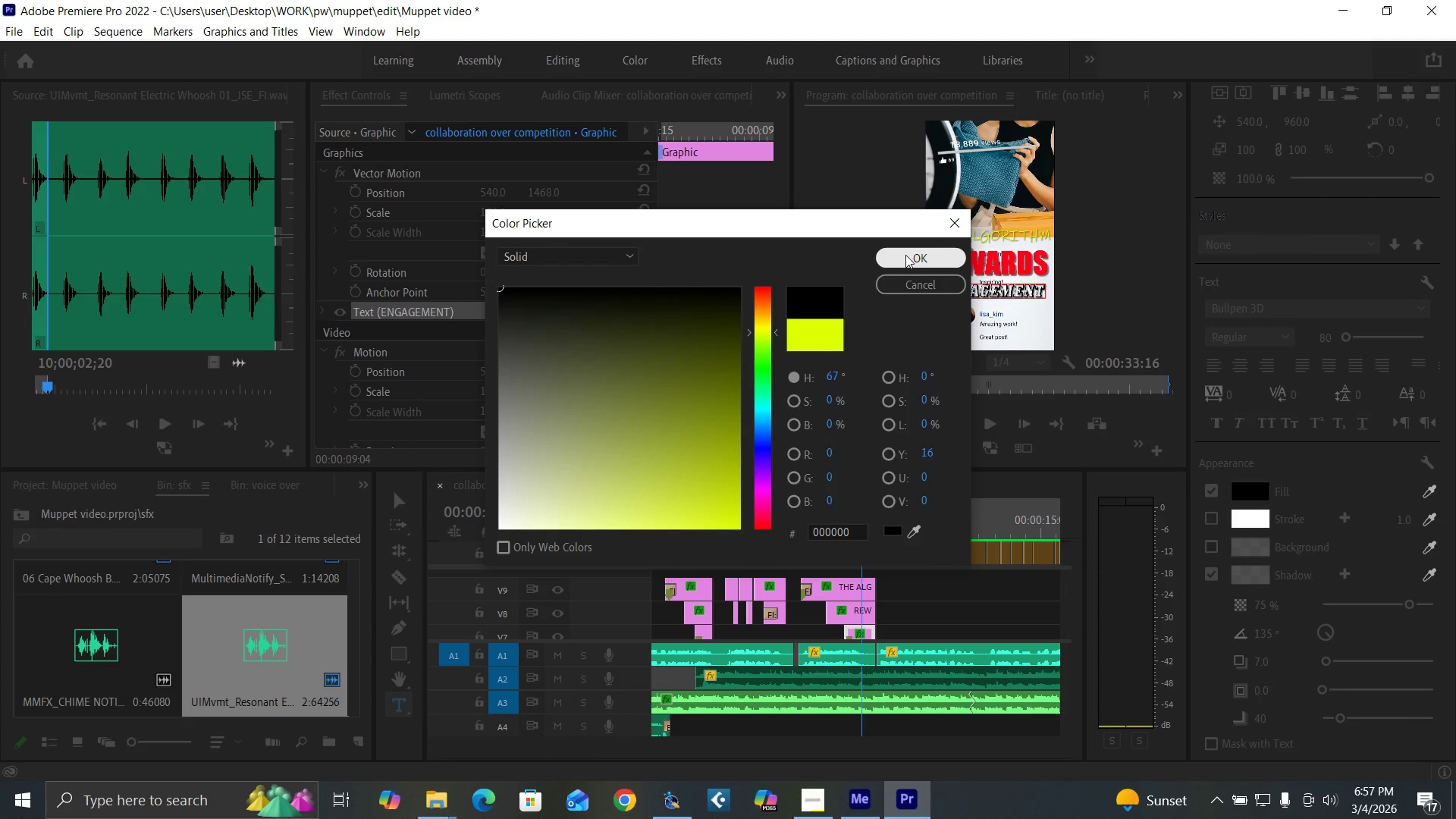 
left_click([905, 255])
 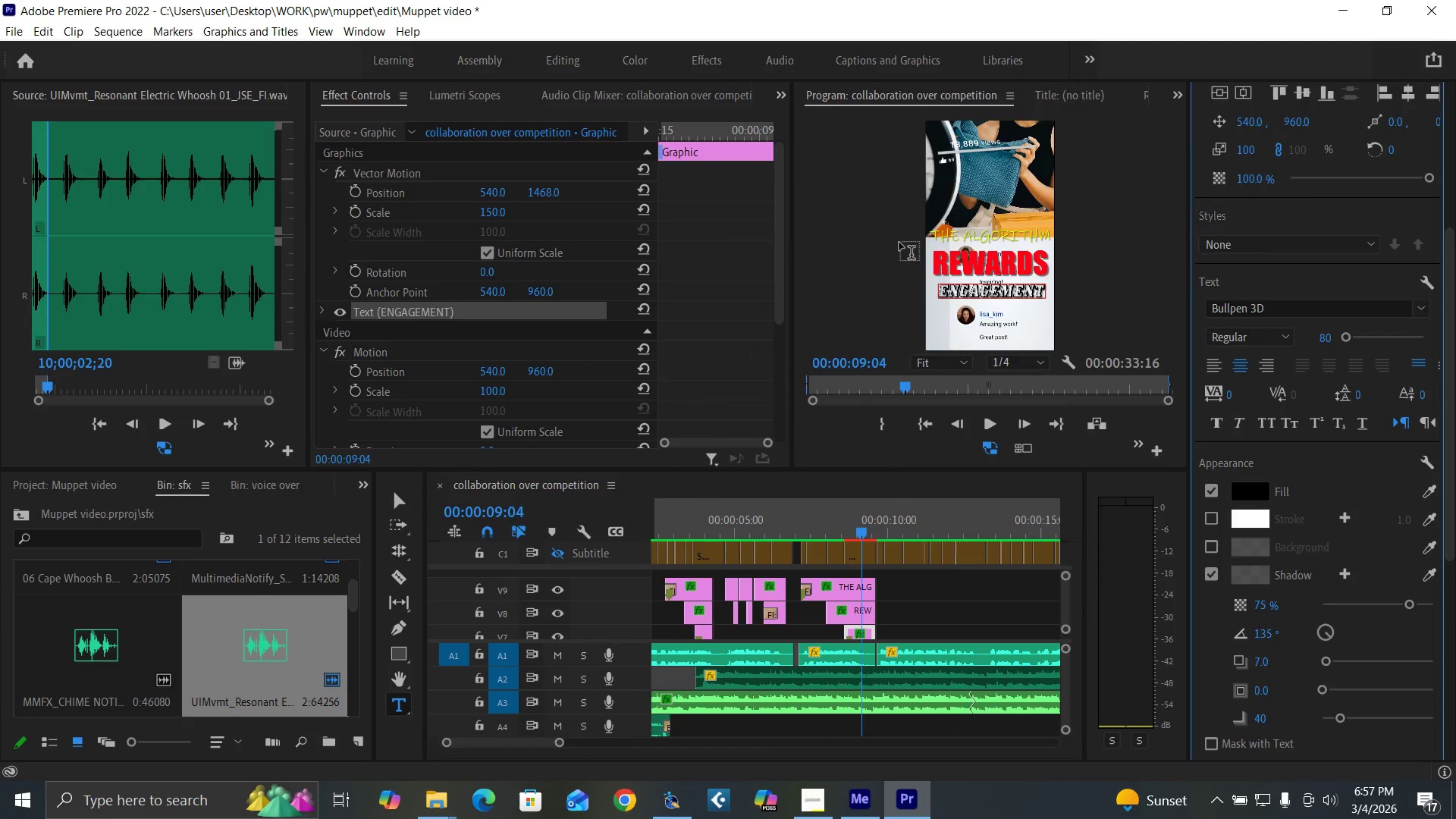 
key(Control+Backquote)
 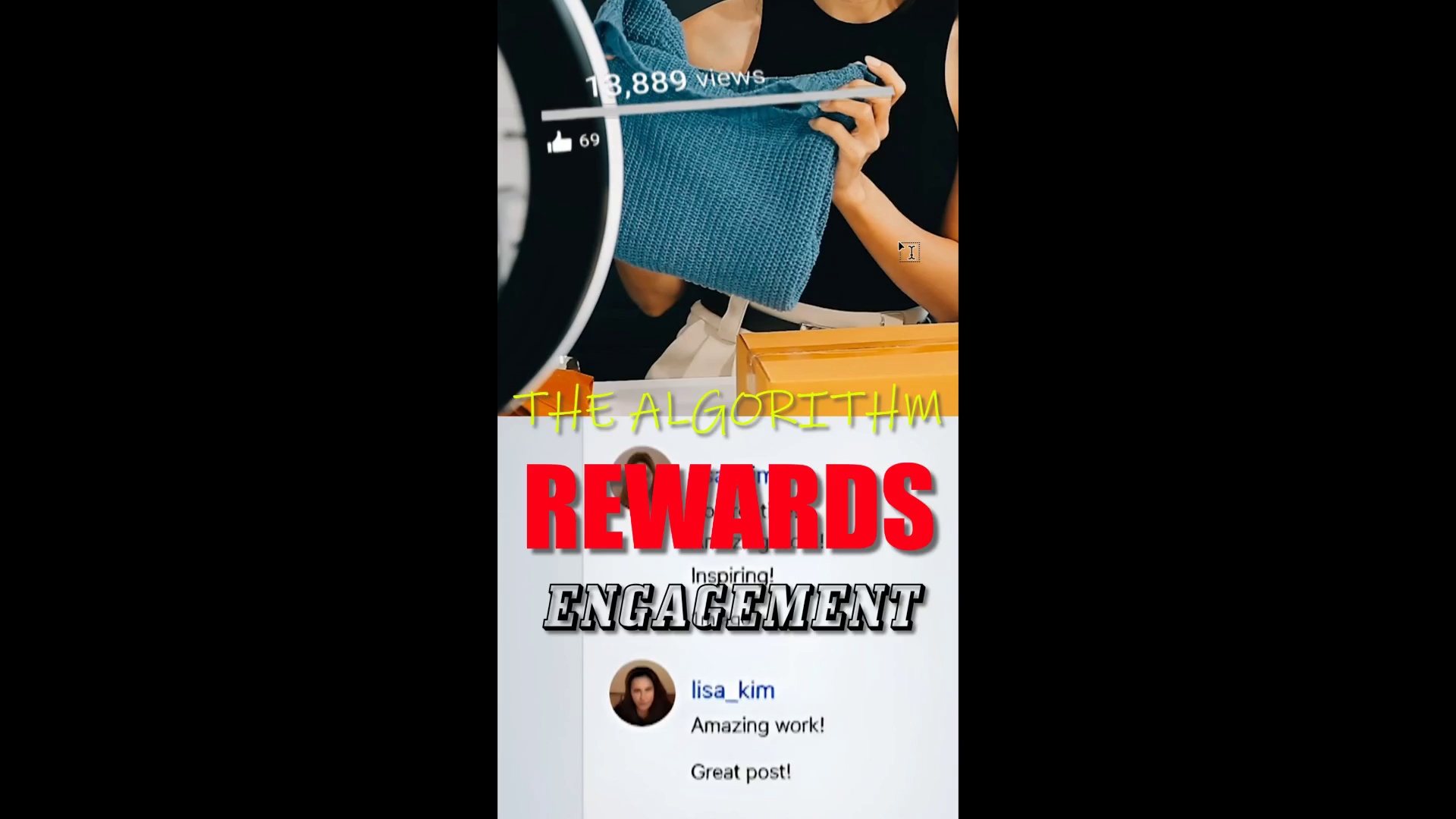 
hold_key(key=ControlLeft, duration=1.53)
 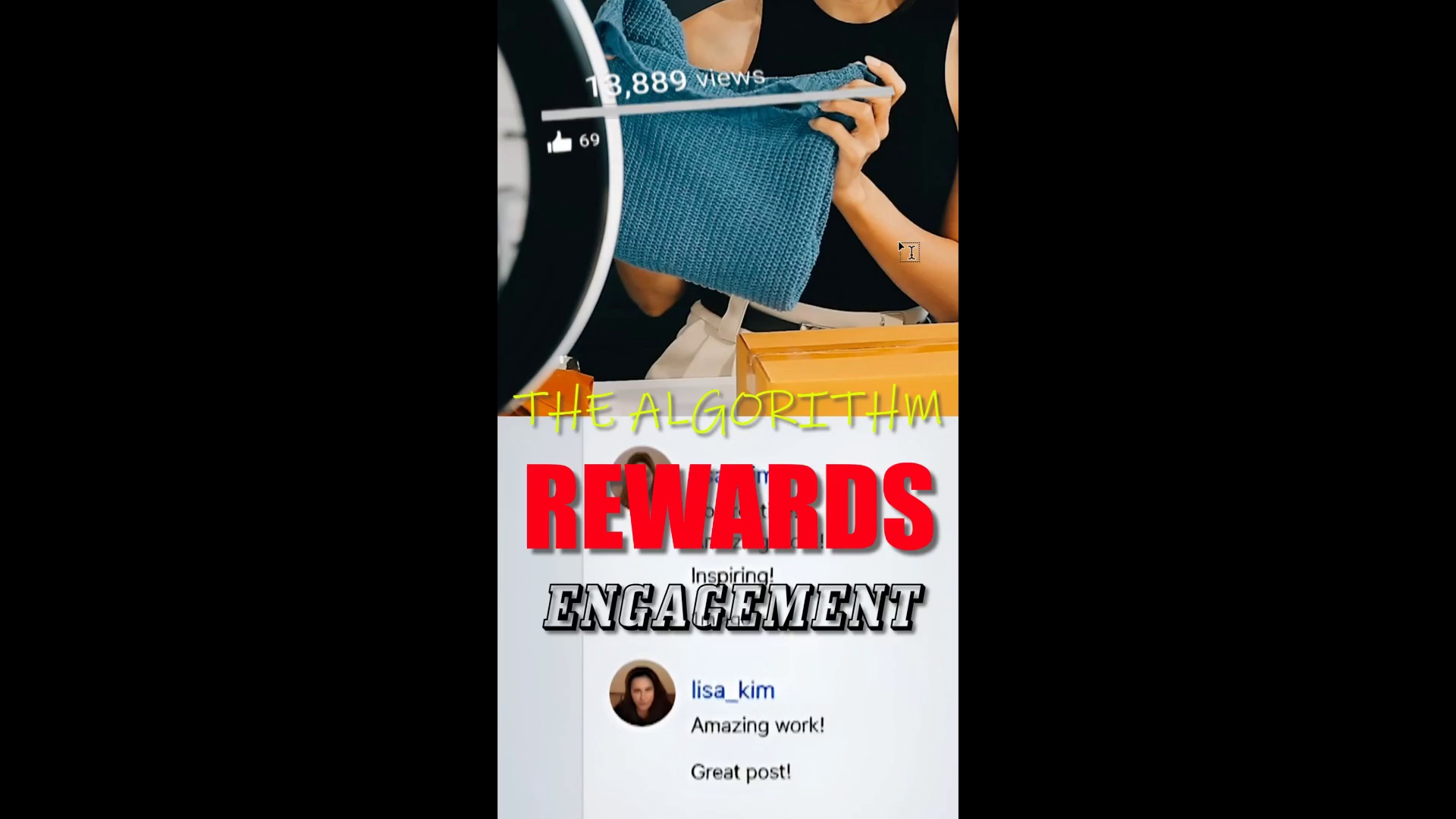 
hold_key(key=ControlLeft, duration=1.5)
 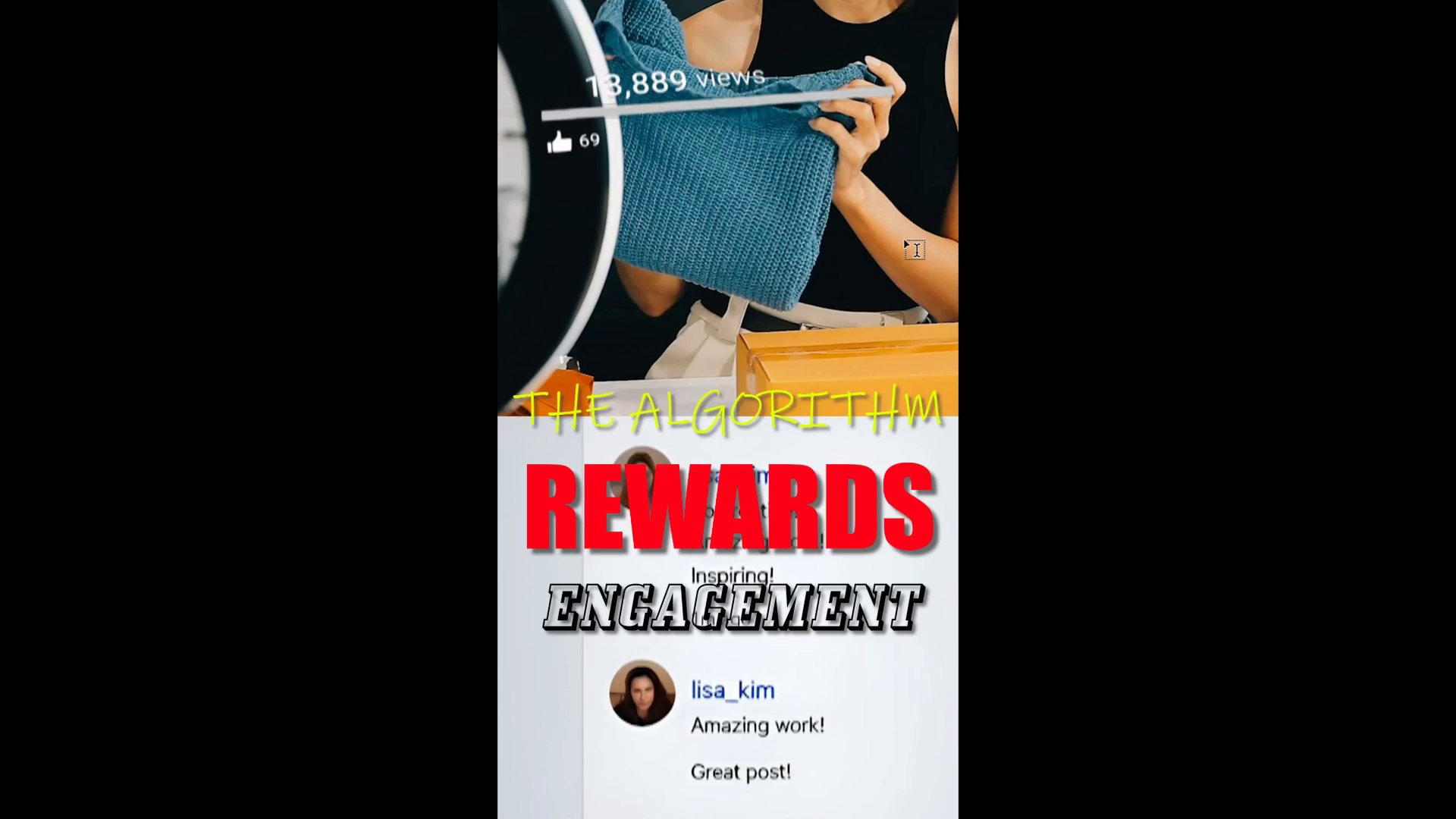 
hold_key(key=ControlLeft, duration=1.51)
 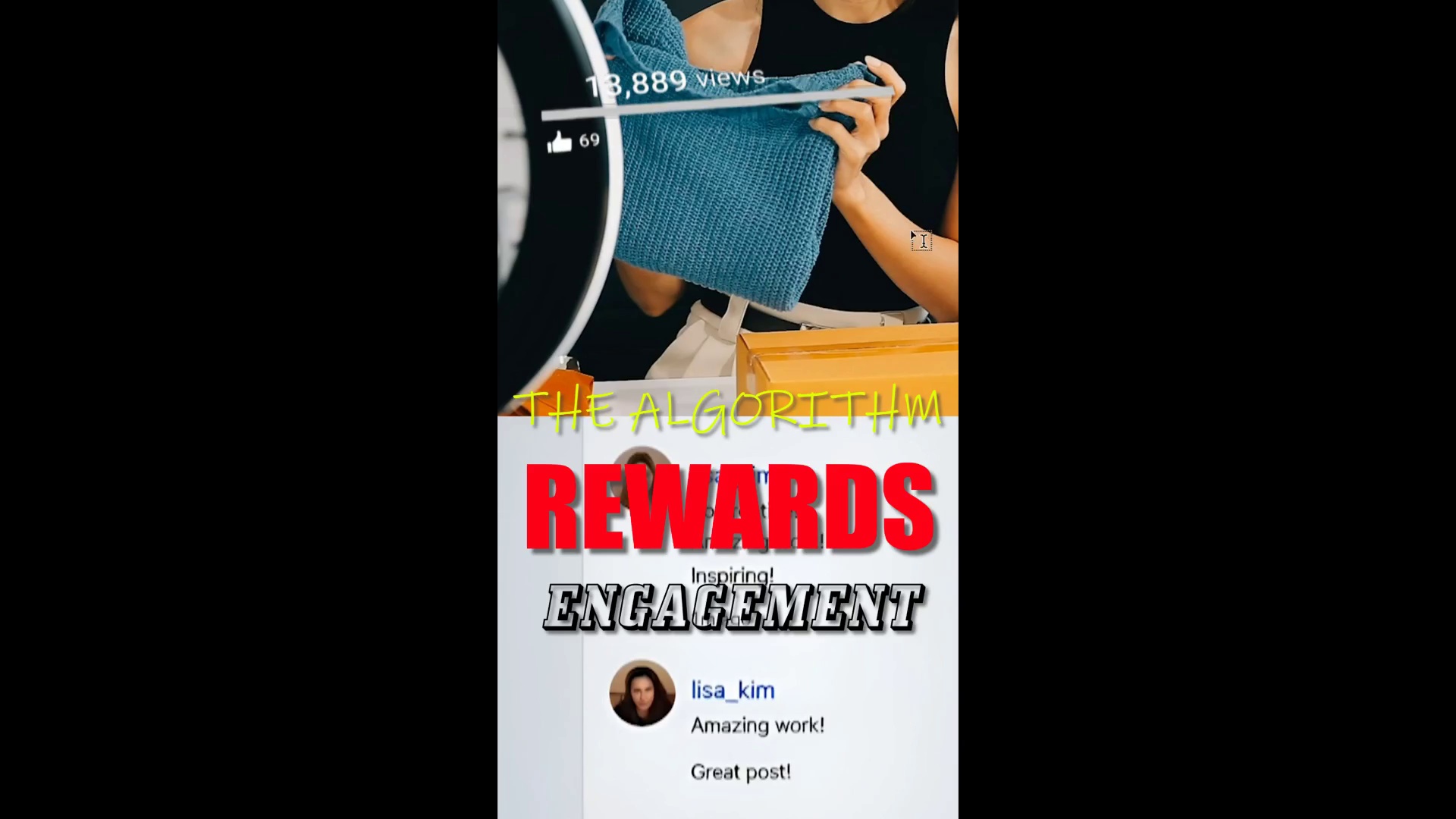 
hold_key(key=ControlLeft, duration=1.5)
 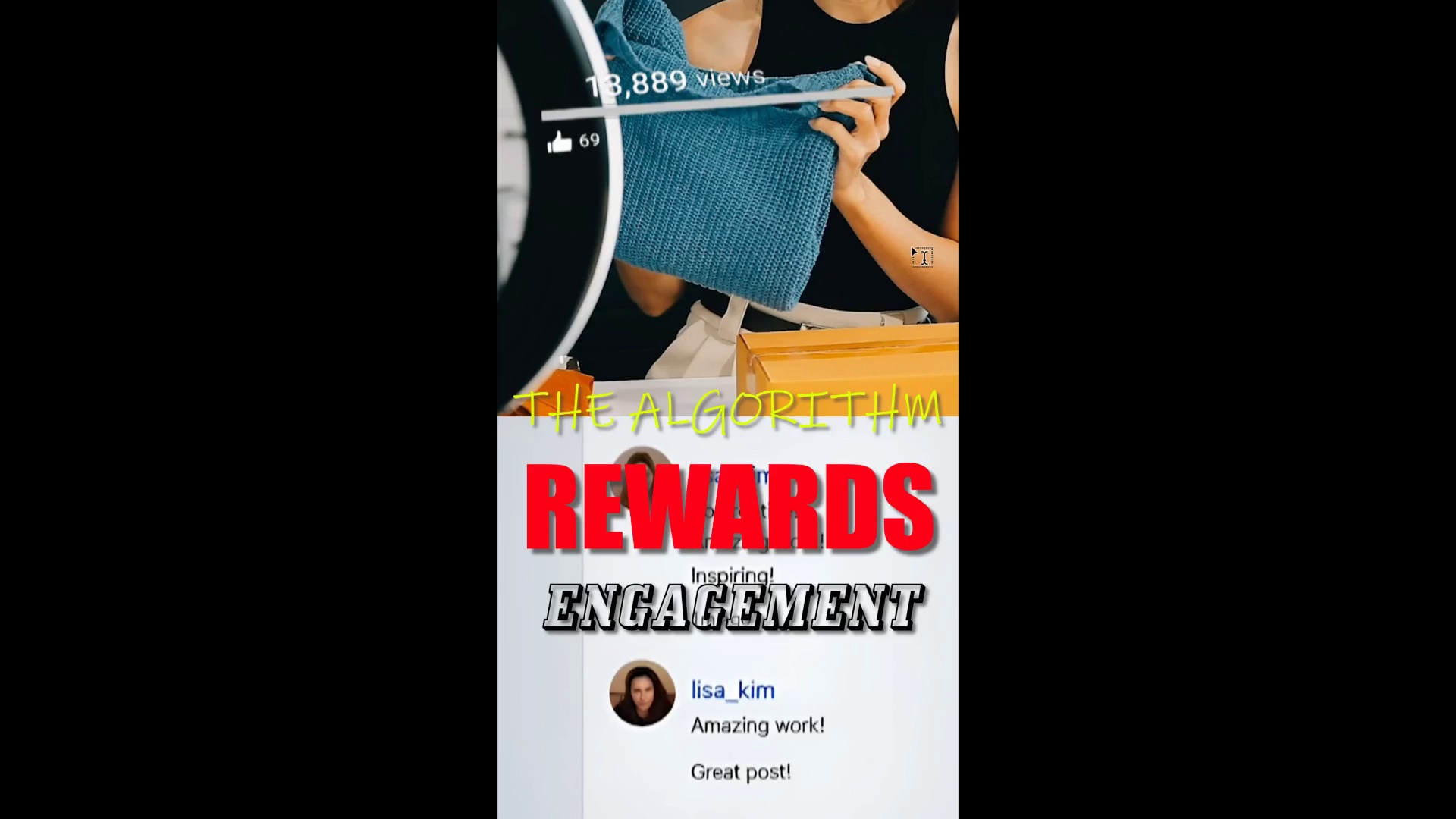 
key(Control+Backquote)
 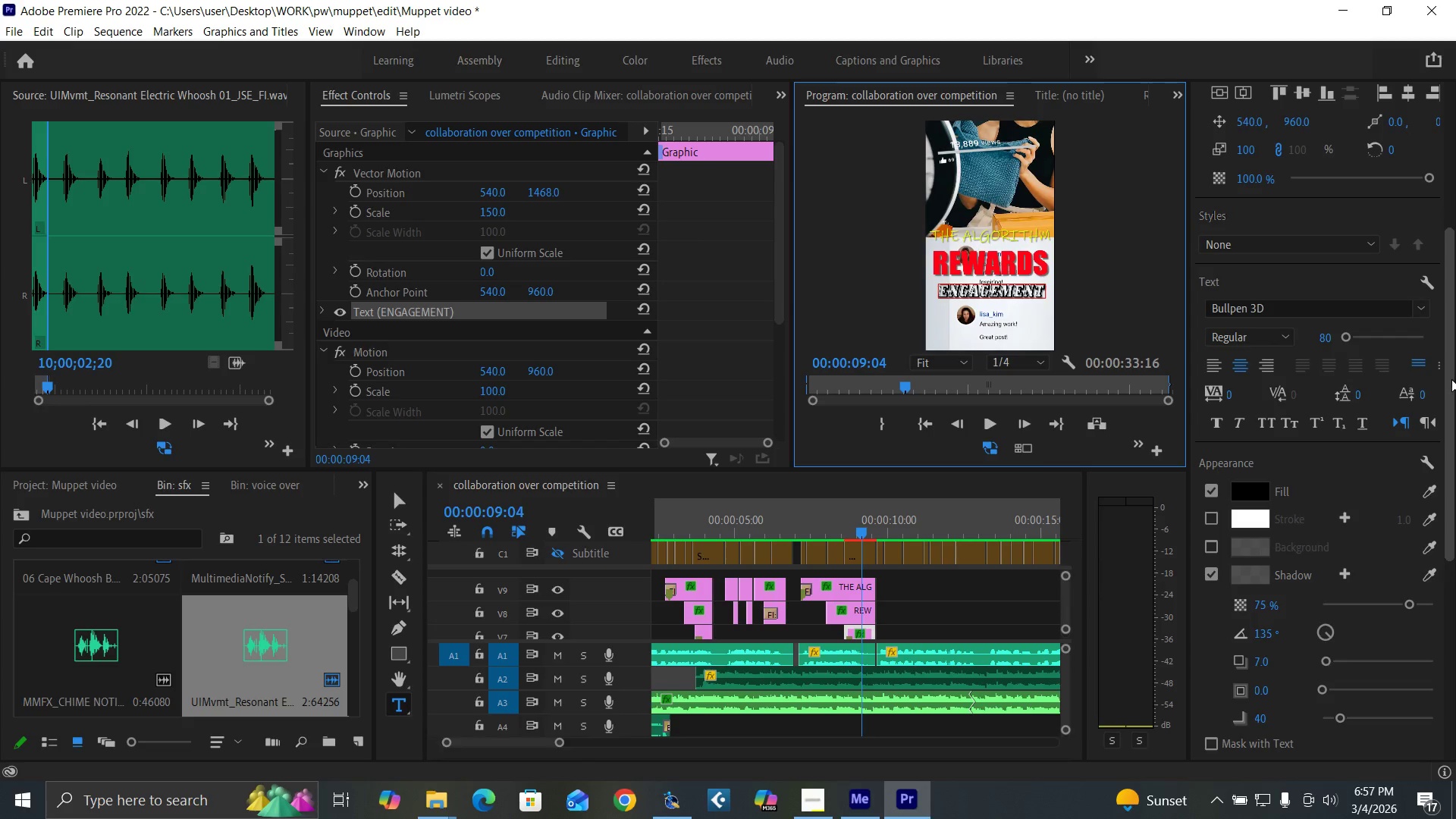 
left_click_drag(start_coordinate=[1450, 378], to_coordinate=[1443, 206])
 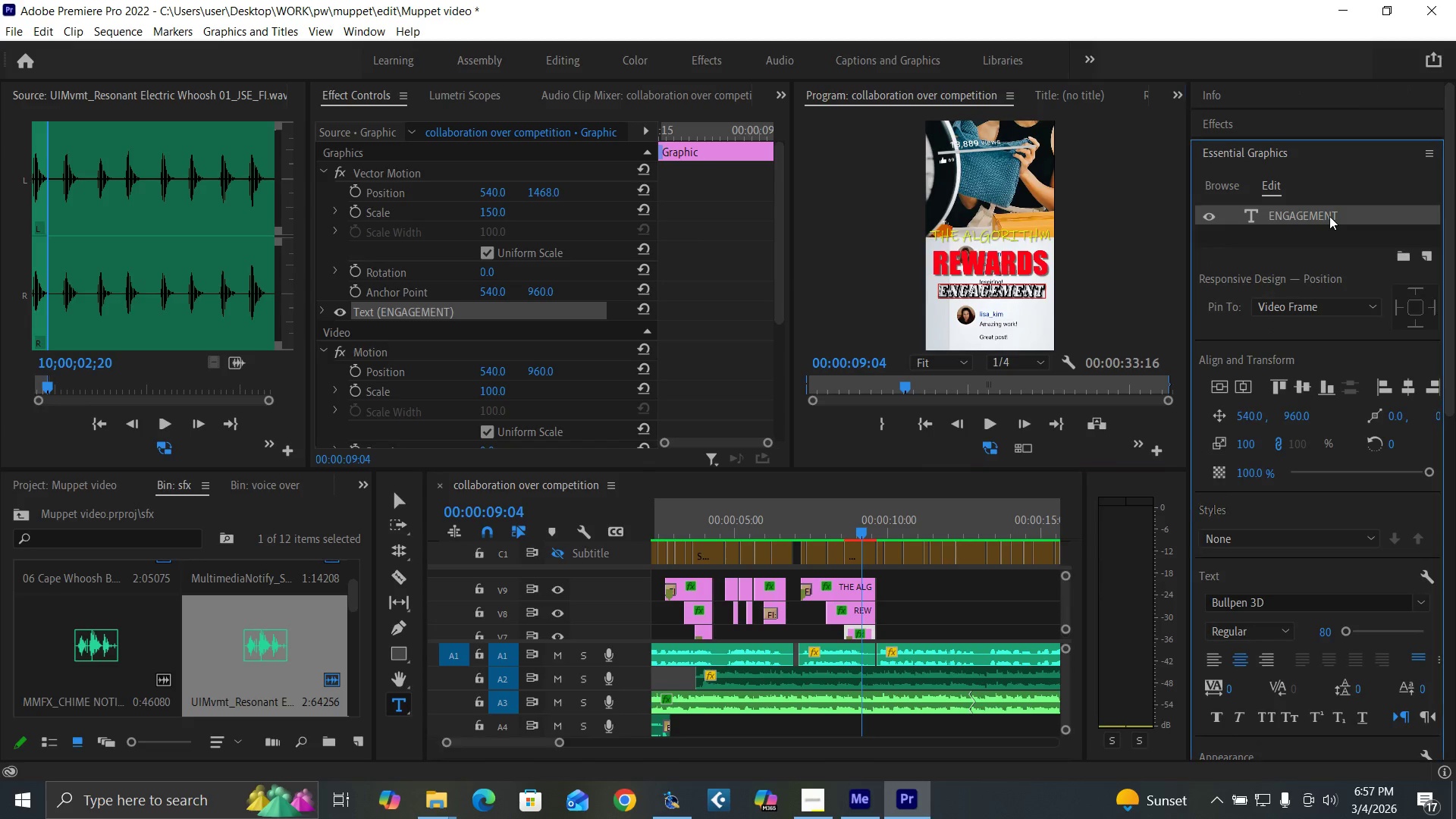 
double_click([1329, 216])
 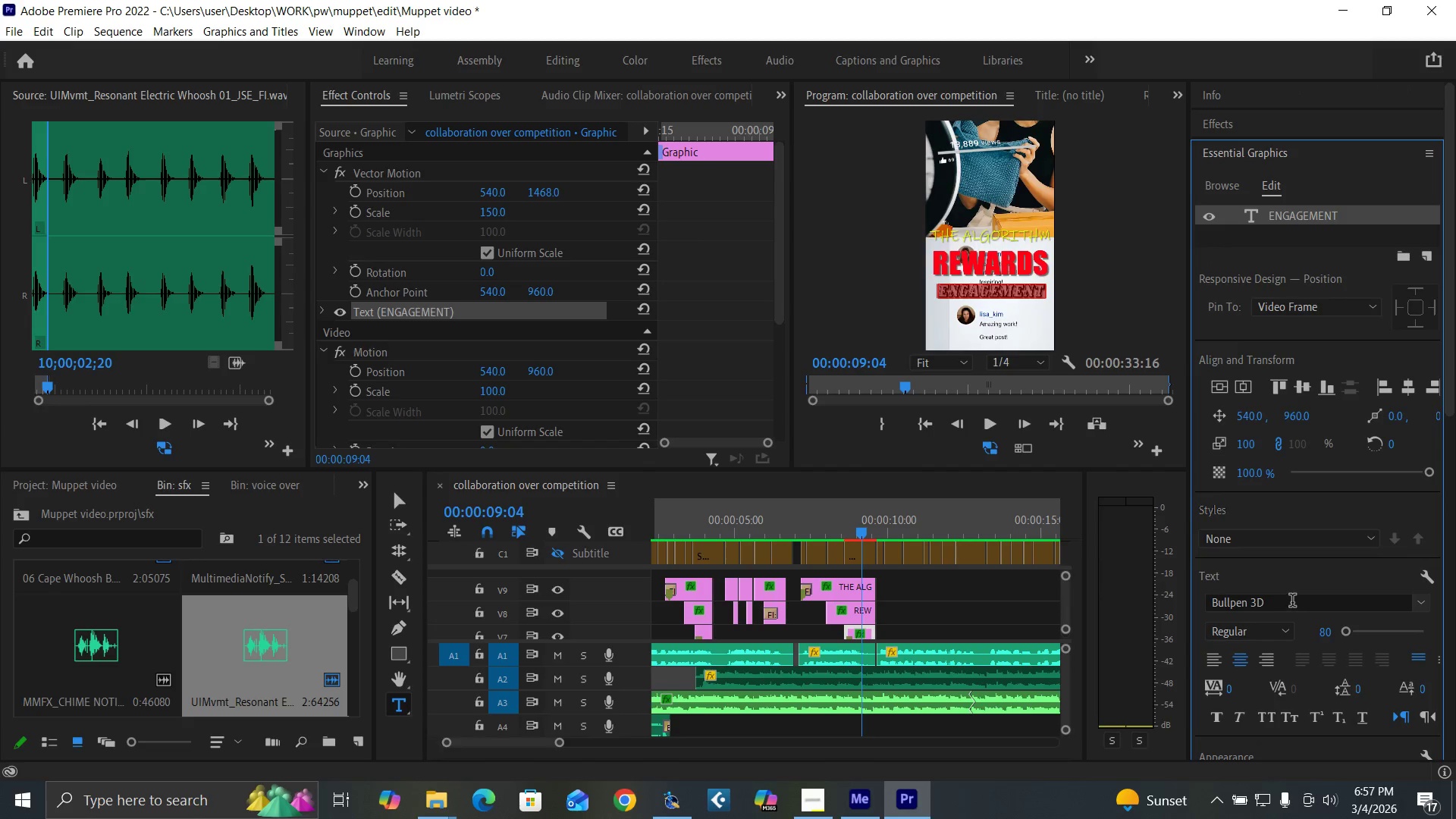 
left_click([1282, 600])
 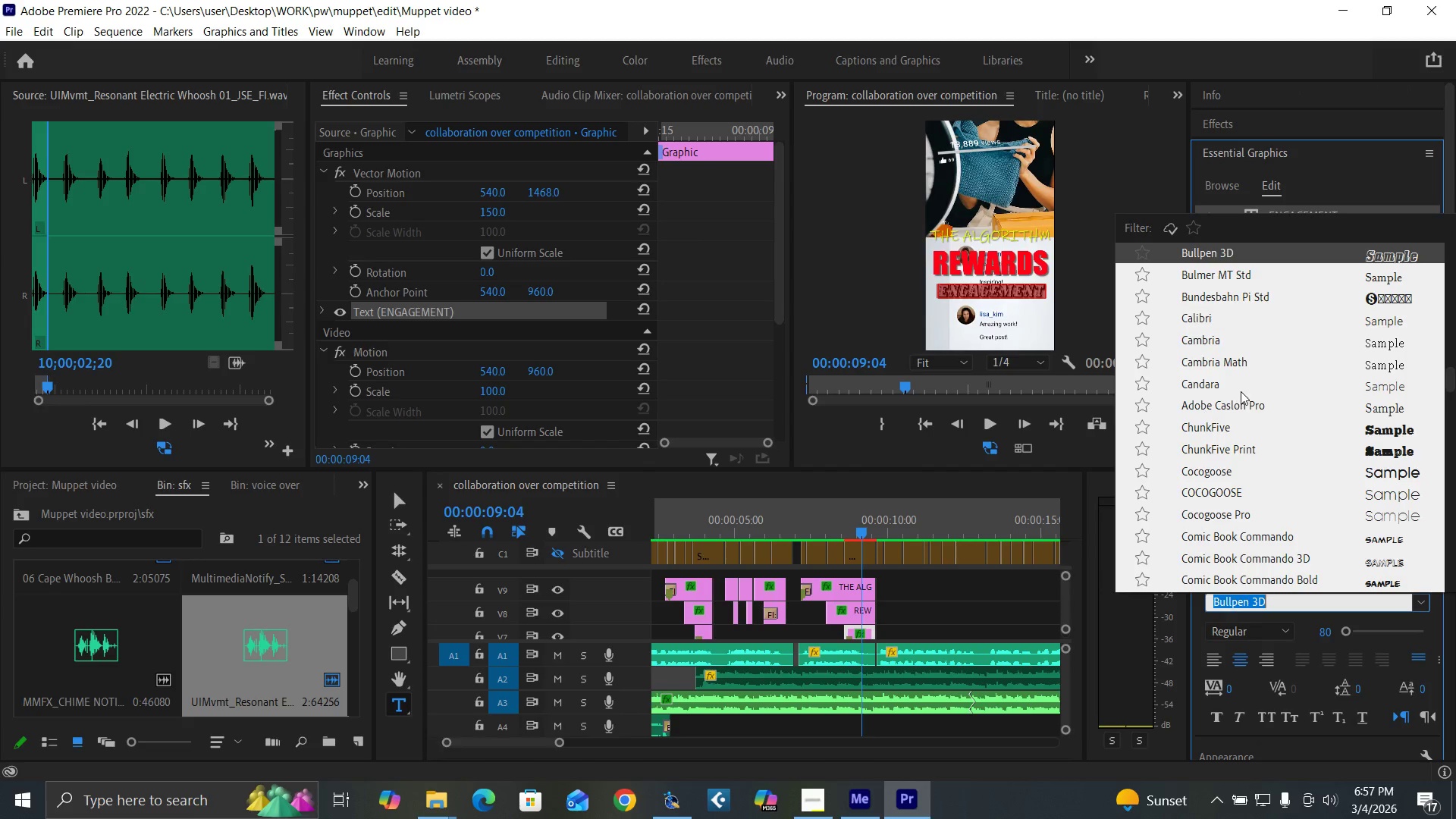 
scroll: coordinate [1241, 391], scroll_direction: up, amount: 2.0
 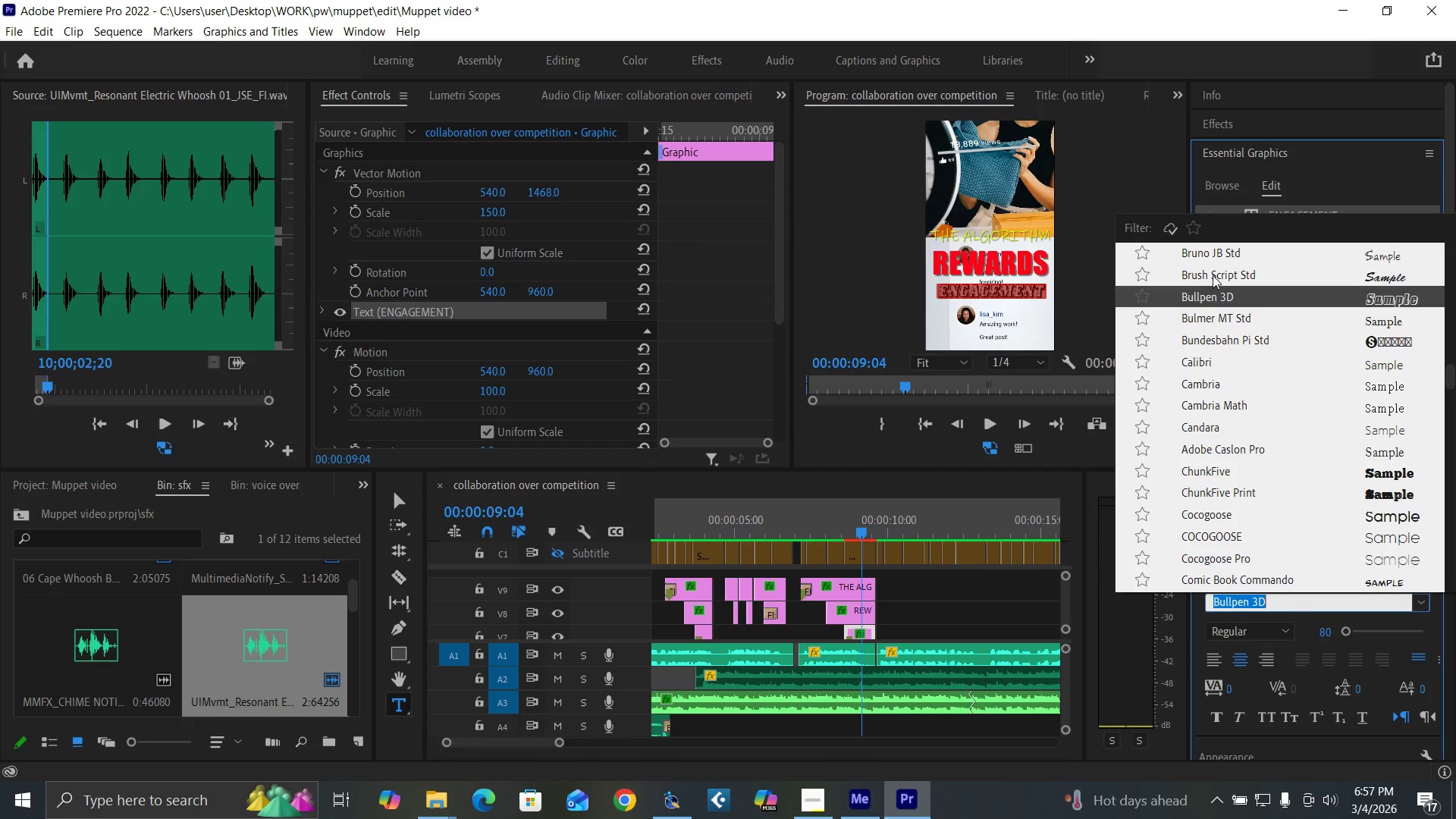 
left_click([1213, 275])
 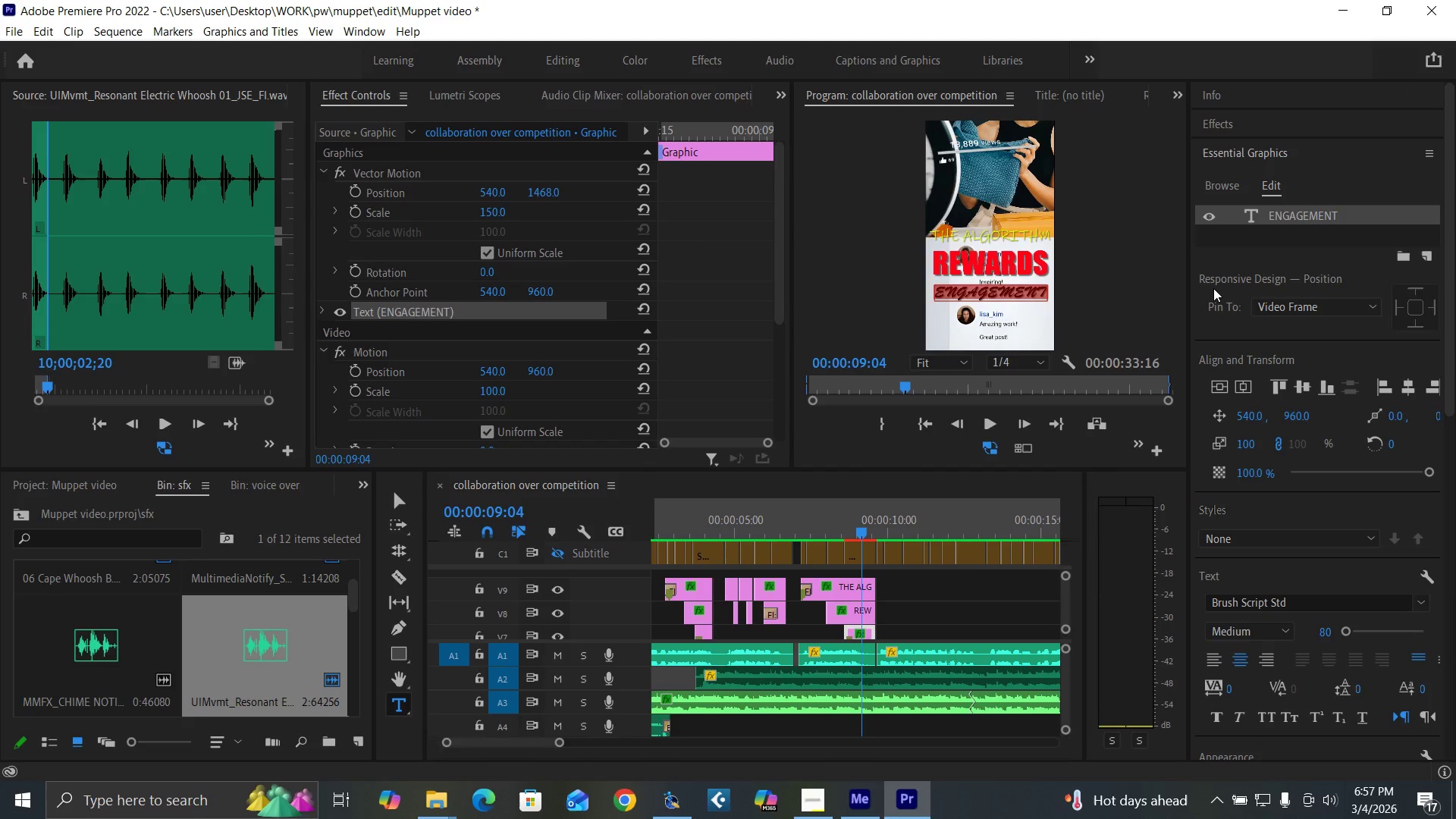 
key(Control+Backquote)
 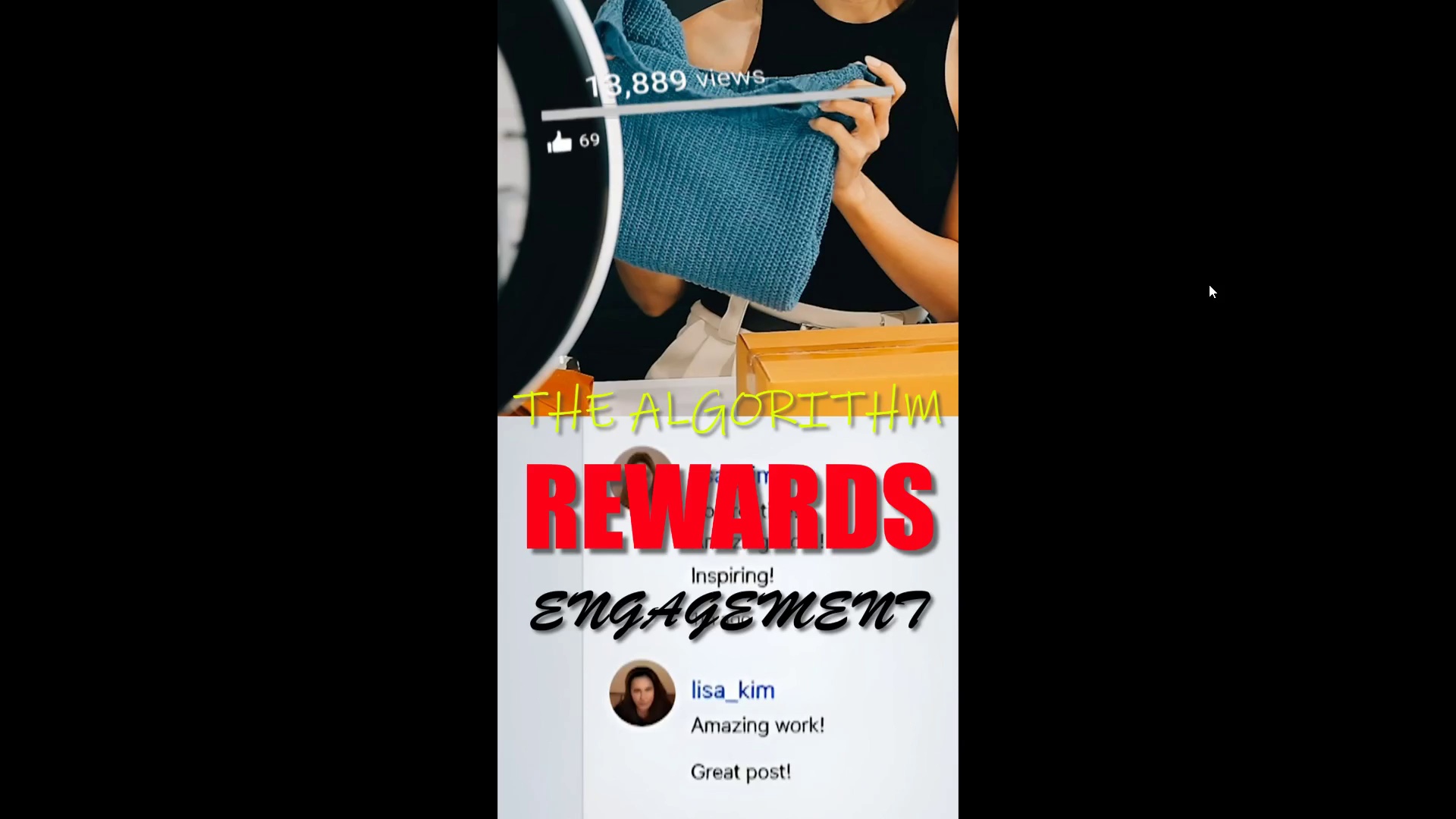 
hold_key(key=ControlLeft, duration=1.5)
 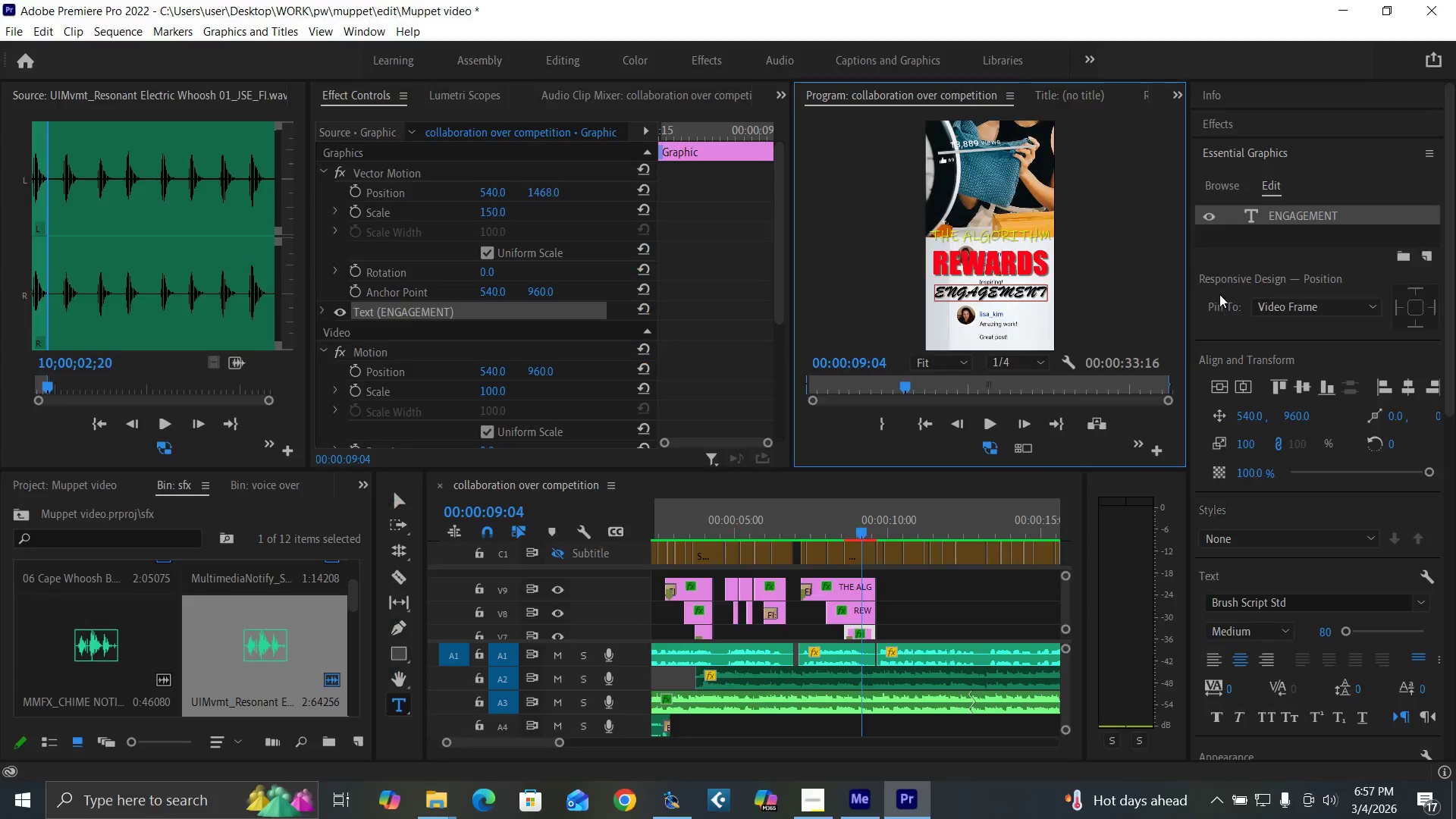 
key(Control+Backquote)
 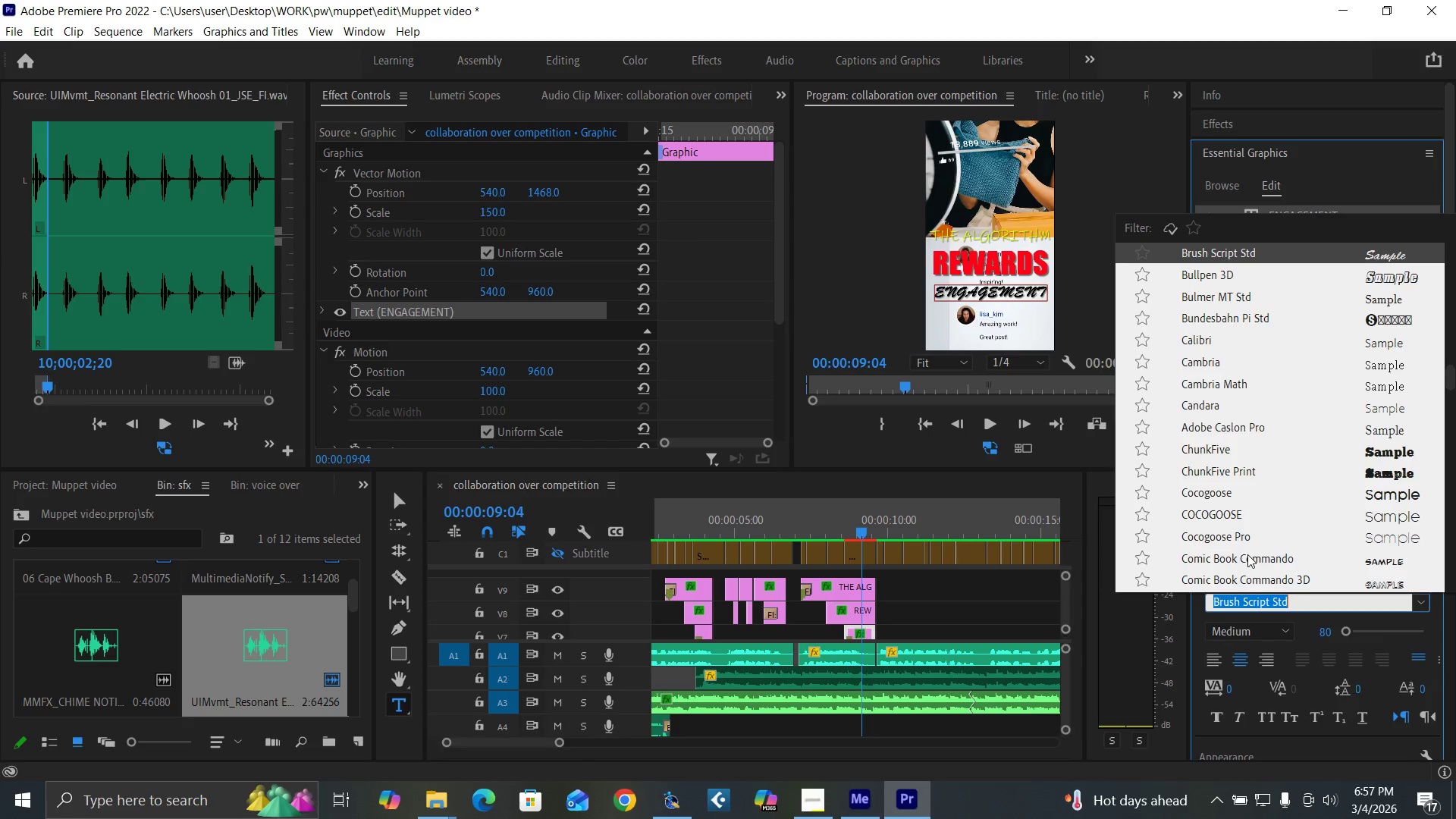 
scroll: coordinate [1237, 362], scroll_direction: up, amount: 2.0
 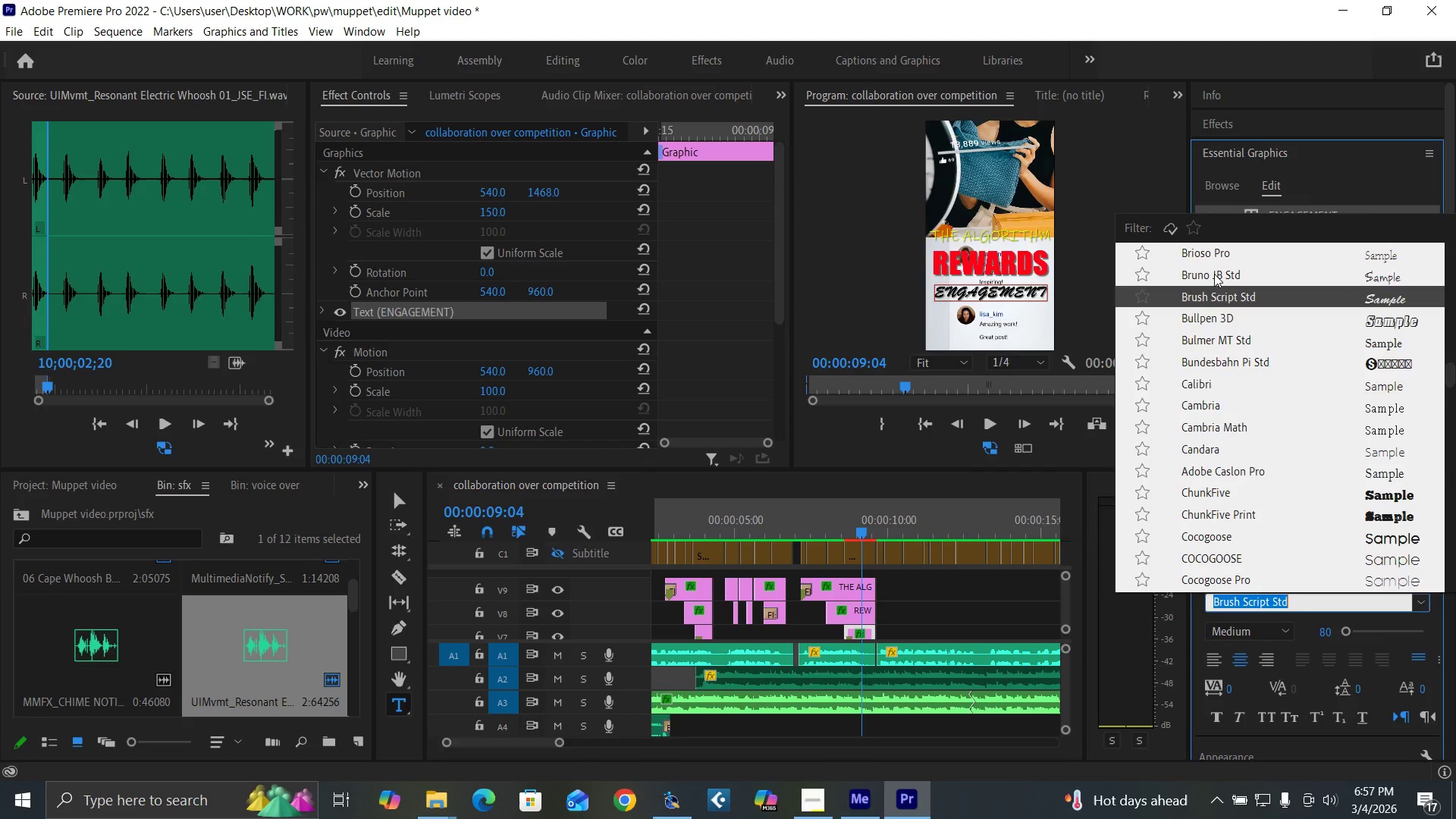 
left_click([1214, 274])
 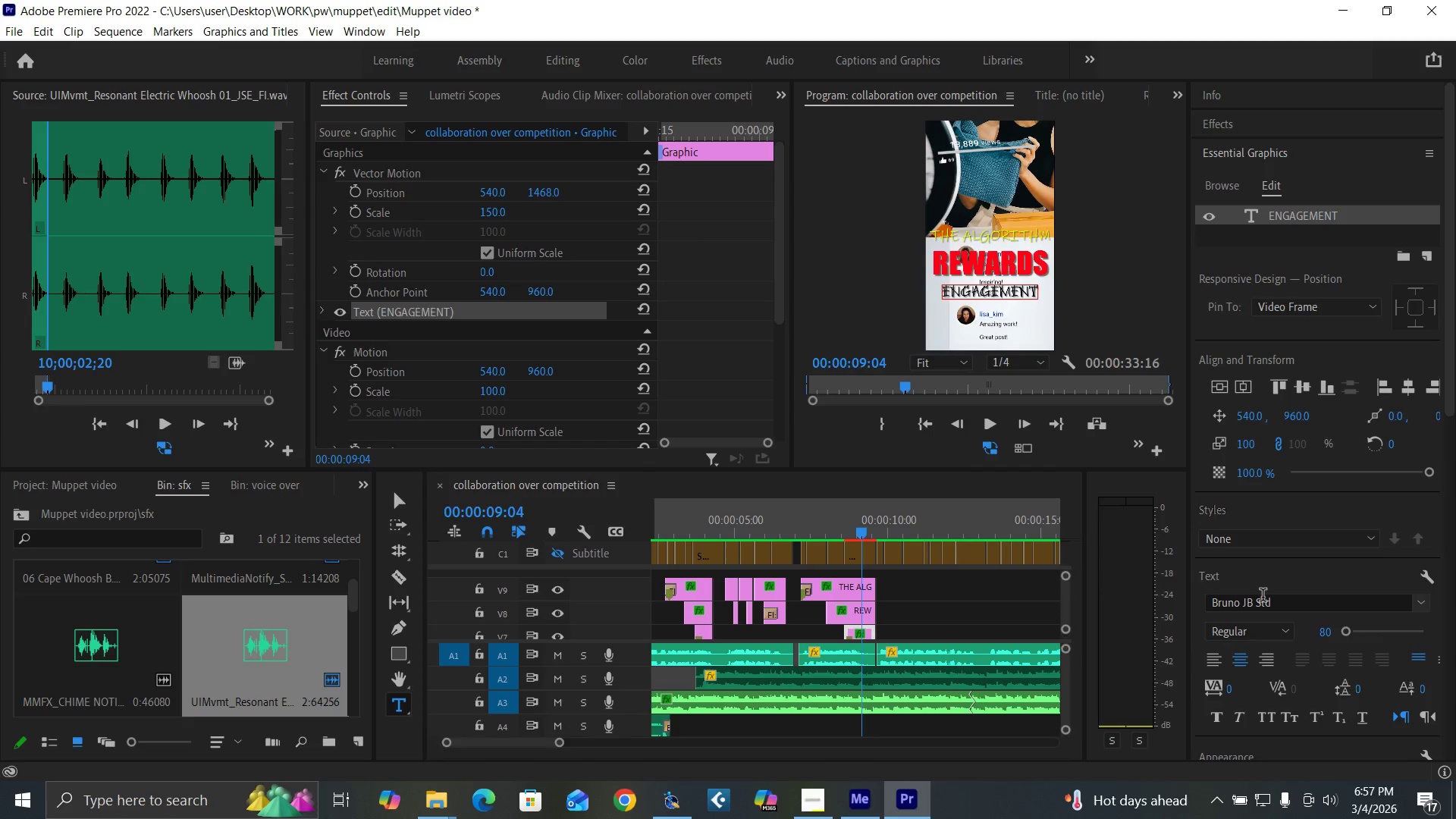 
key(Control+Backquote)
 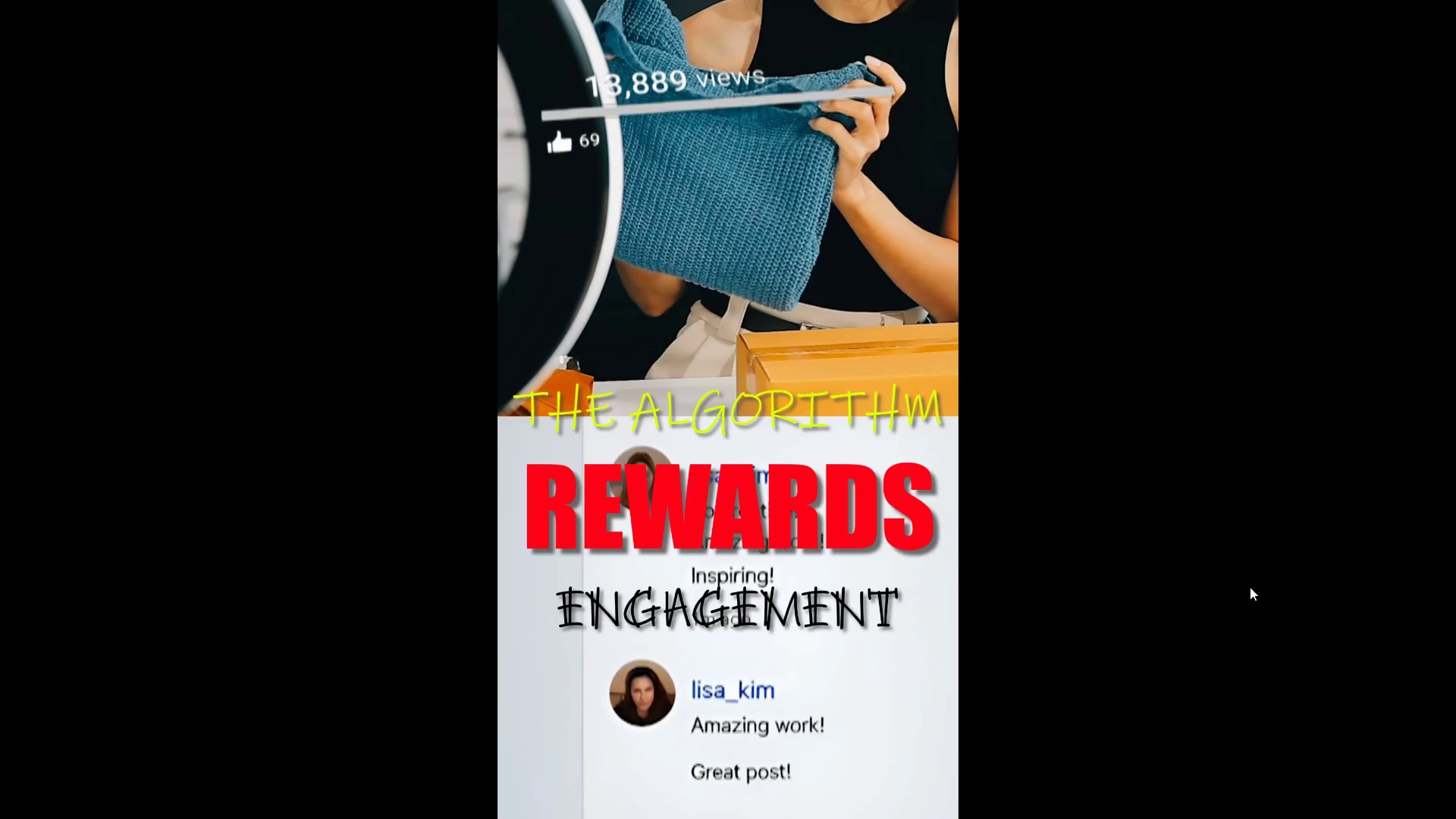 
key(Control+Backquote)
 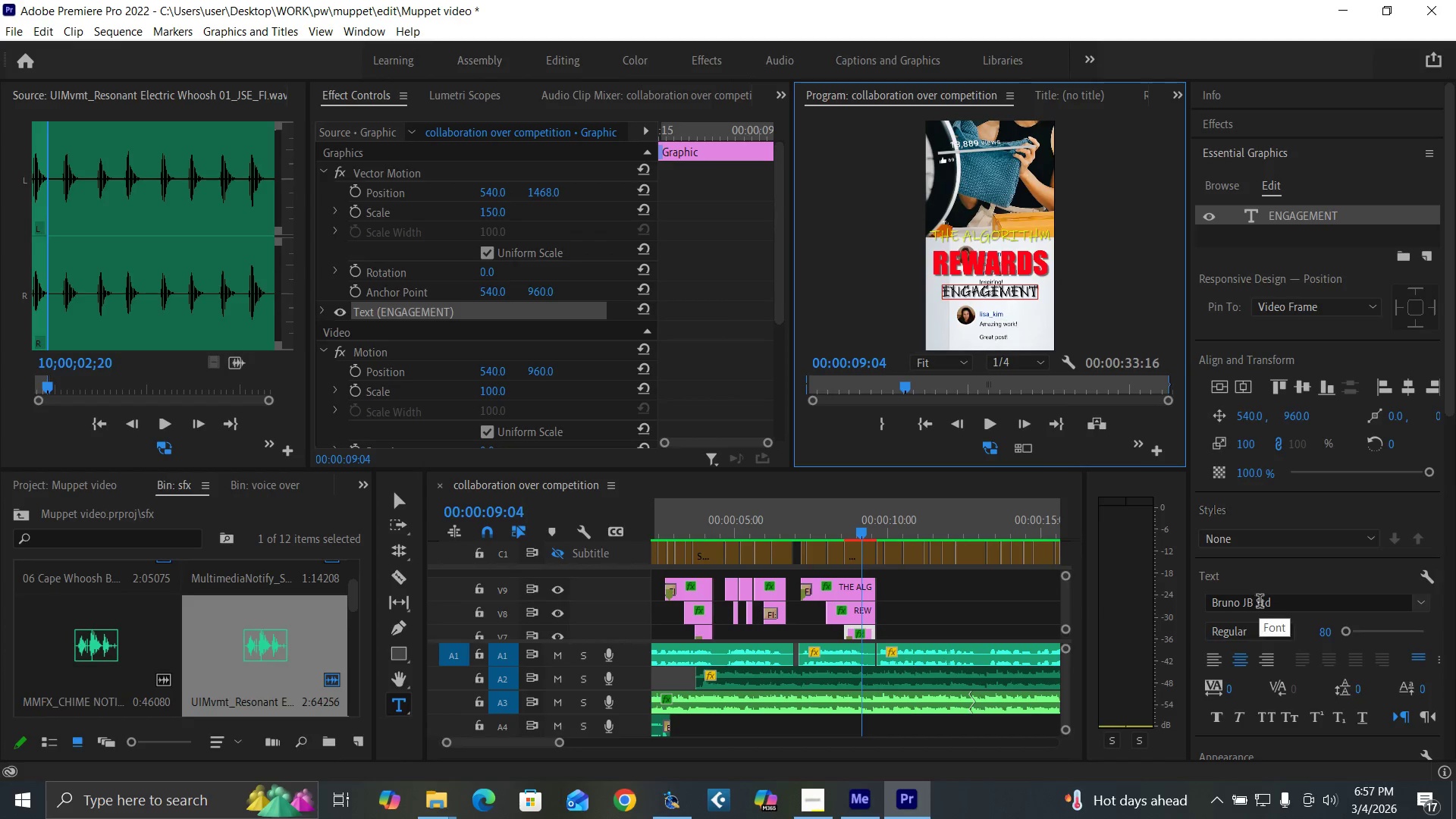 
left_click([1260, 603])
 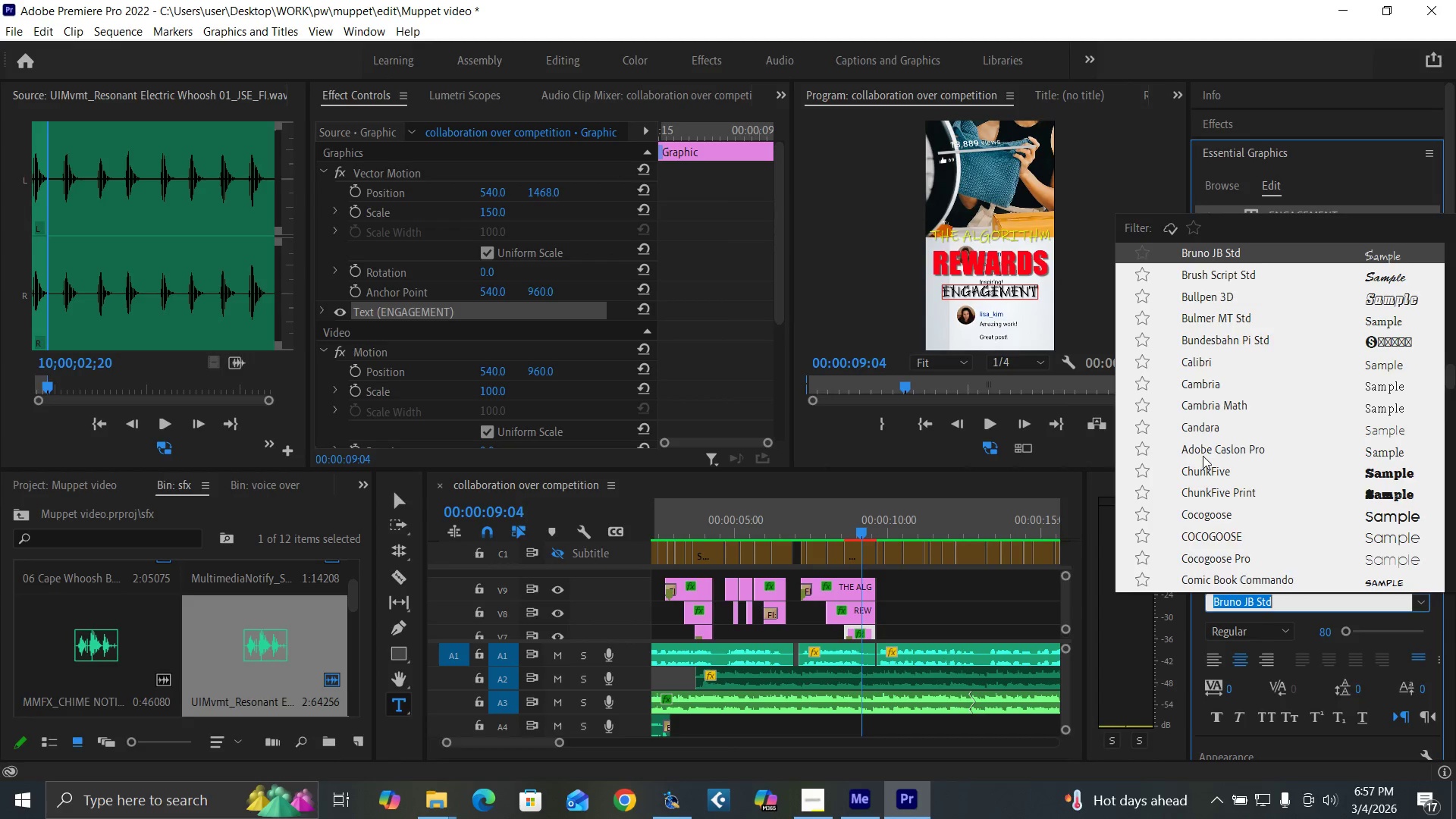 
scroll: coordinate [1203, 454], scroll_direction: up, amount: 2.0
 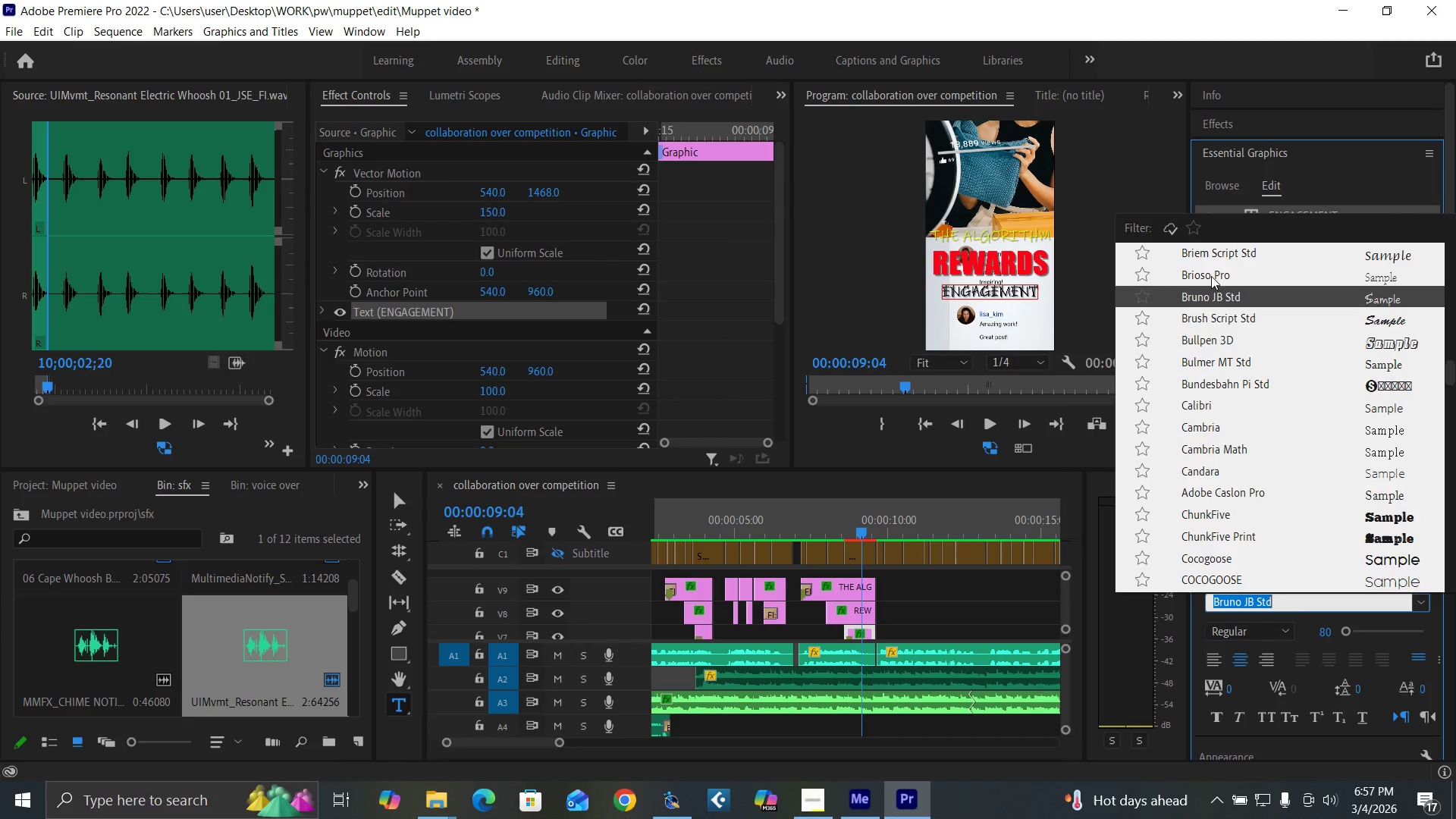 
left_click([1210, 274])
 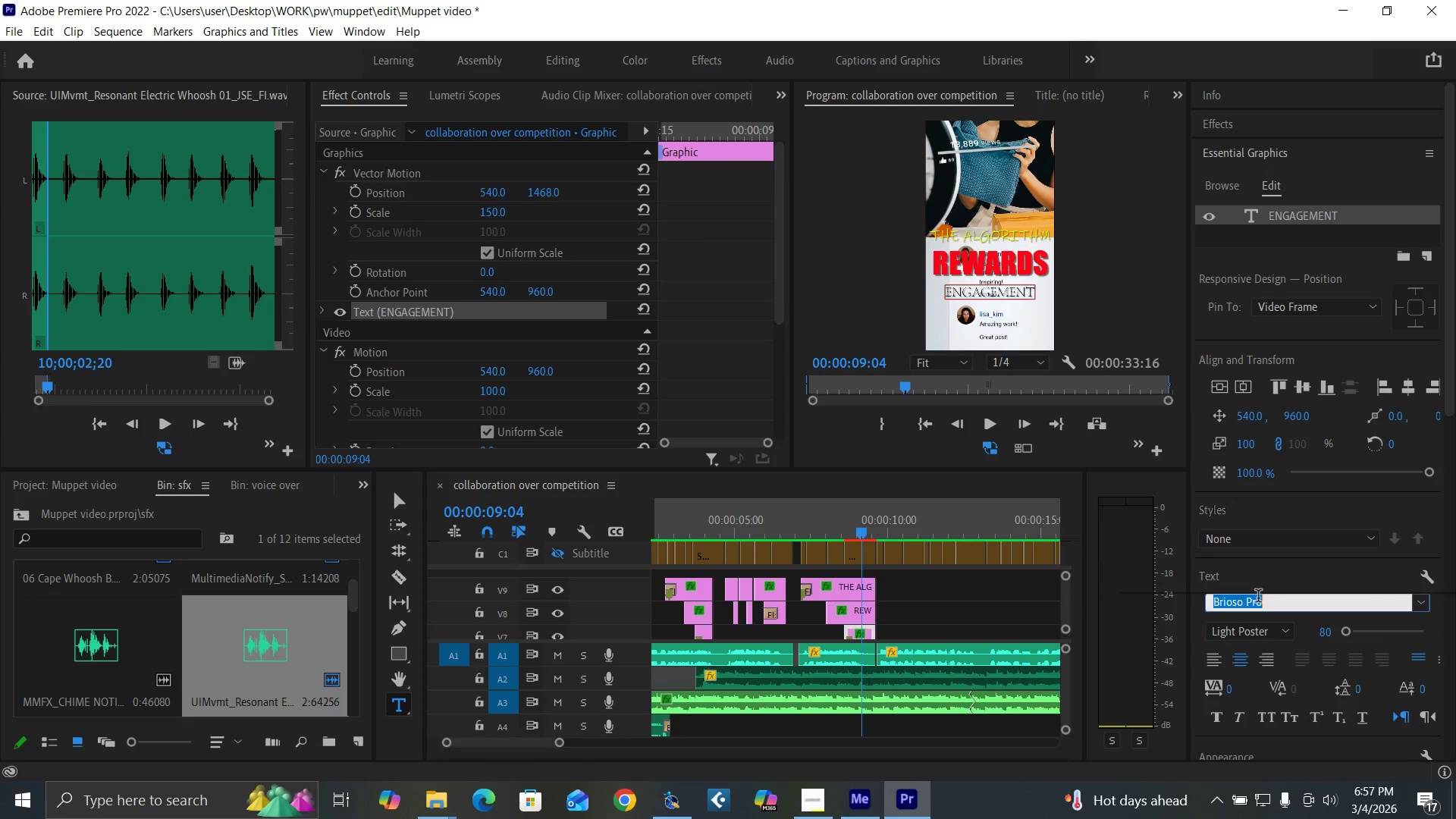 
scroll: coordinate [1226, 423], scroll_direction: up, amount: 2.0
 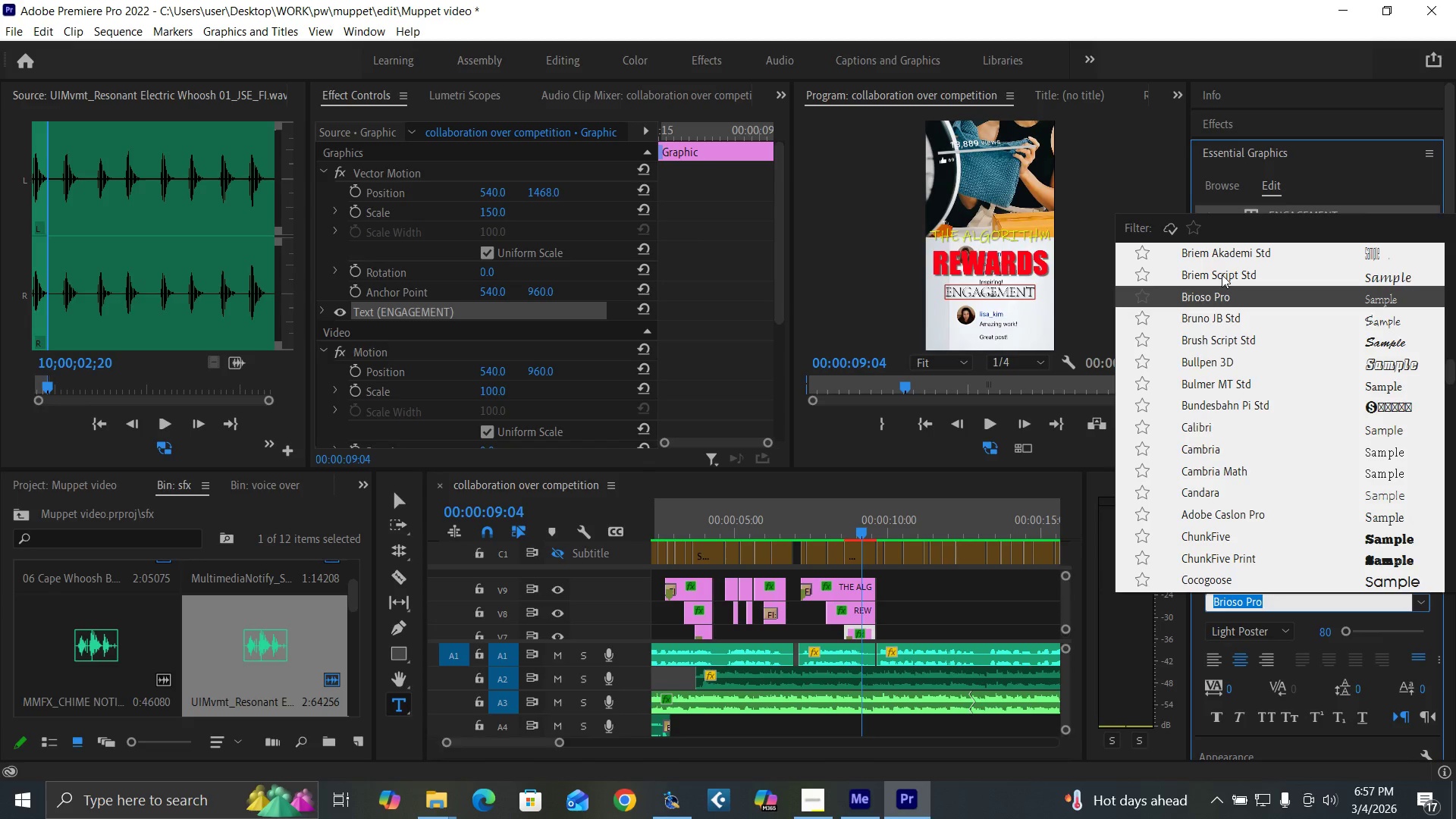 
left_click([1222, 297])
 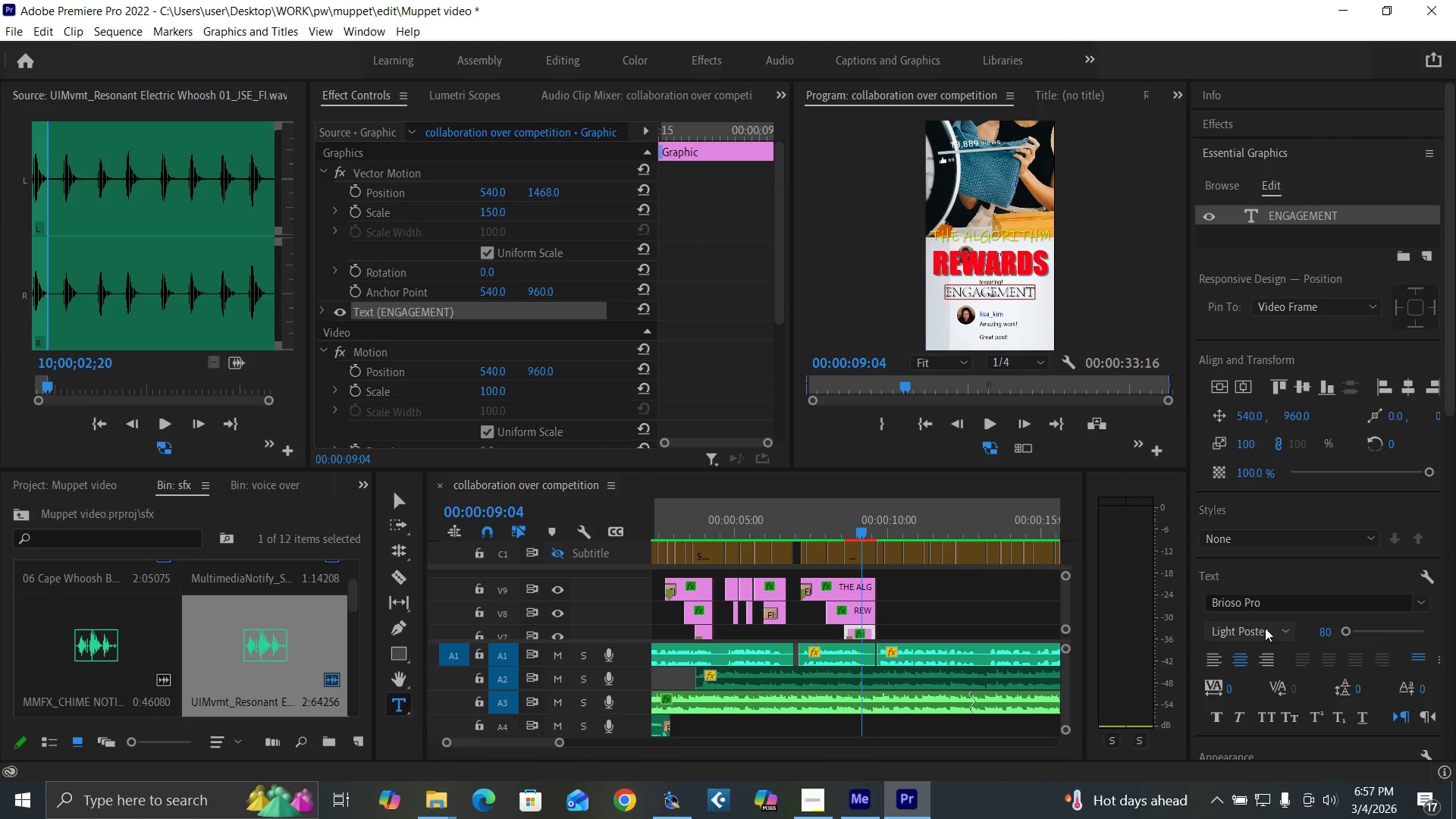 
left_click([1265, 633])
 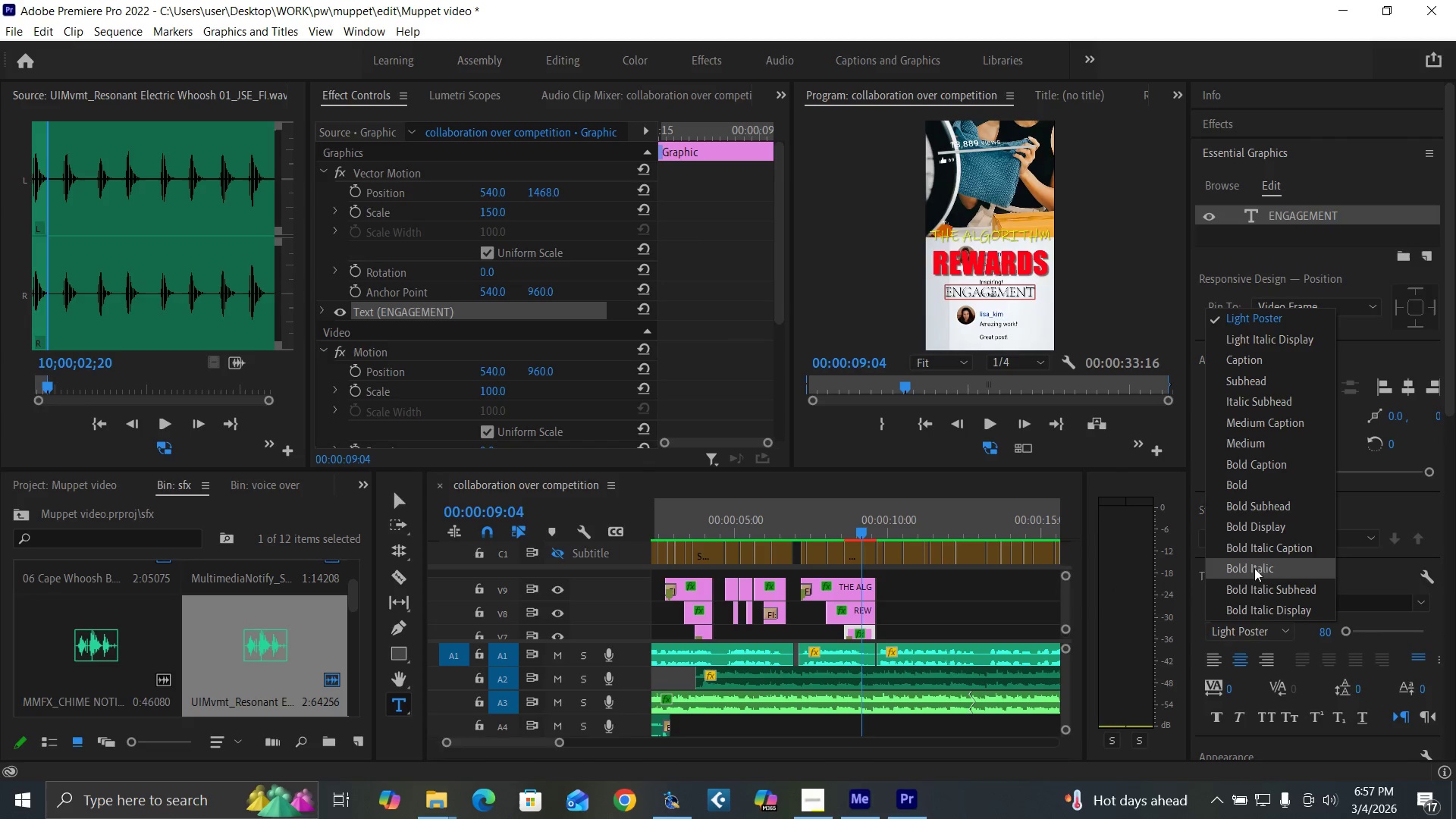 
left_click([1254, 567])
 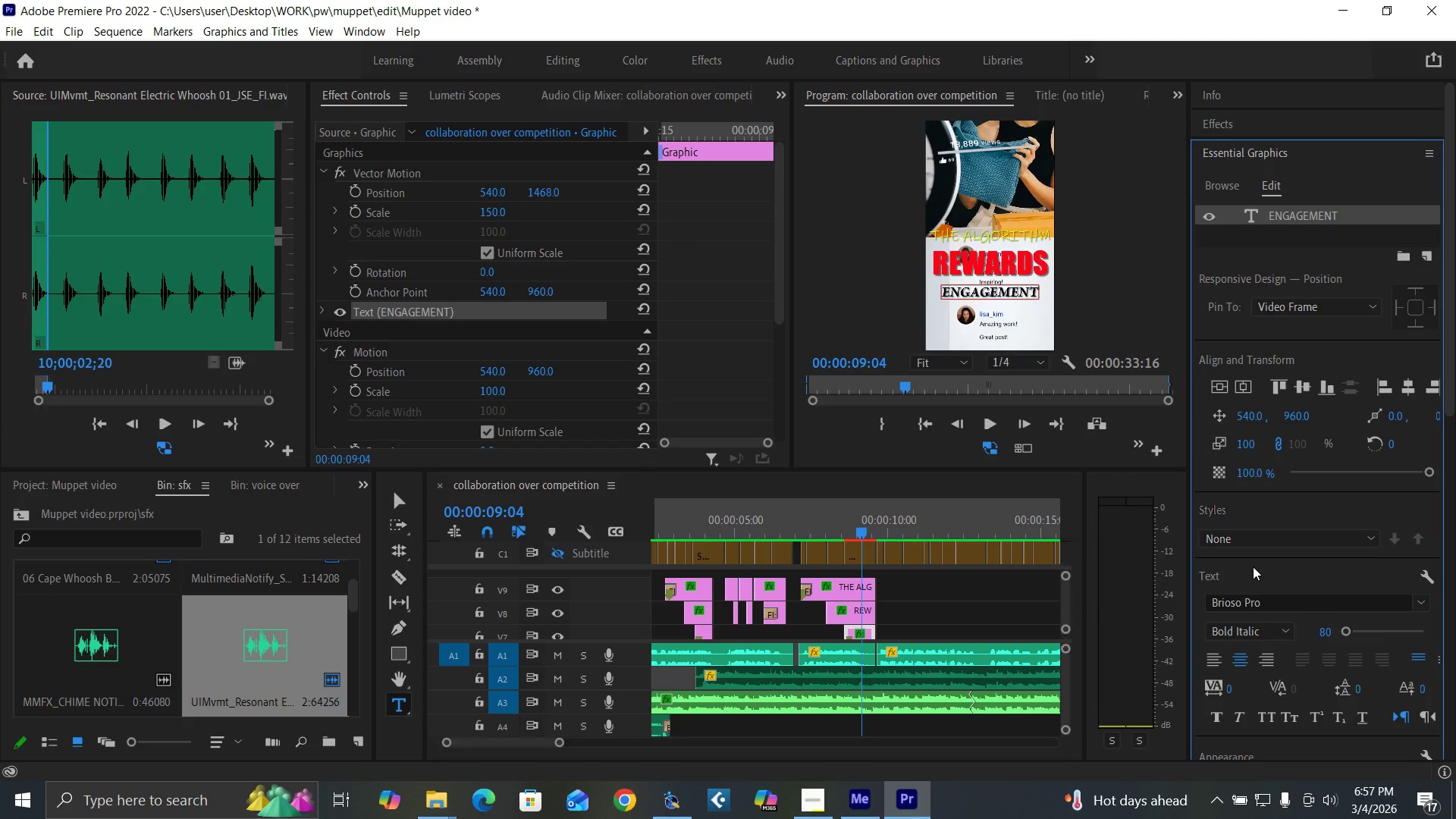 
key(Control+Backquote)
 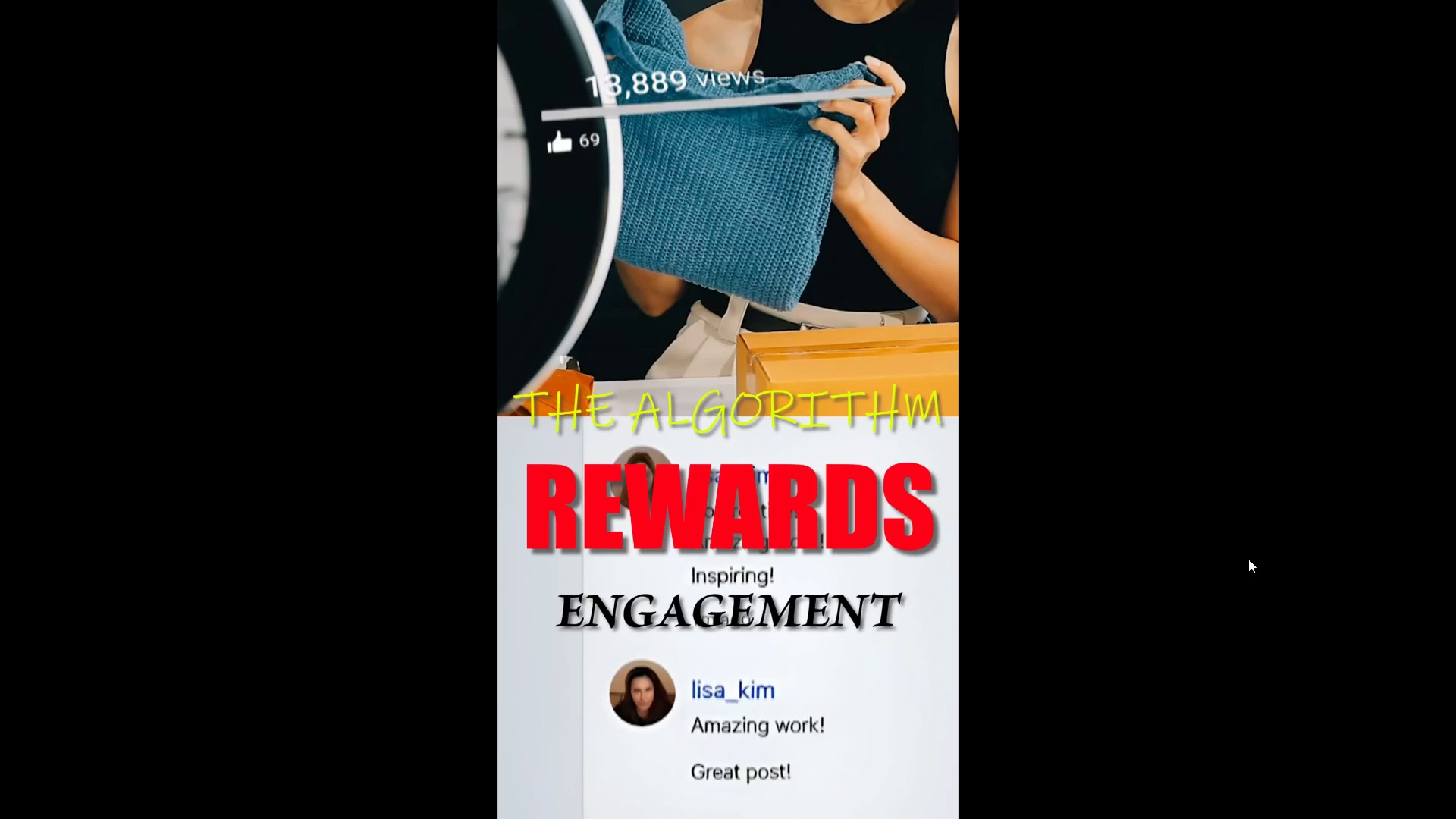 
hold_key(key=ControlLeft, duration=1.52)
 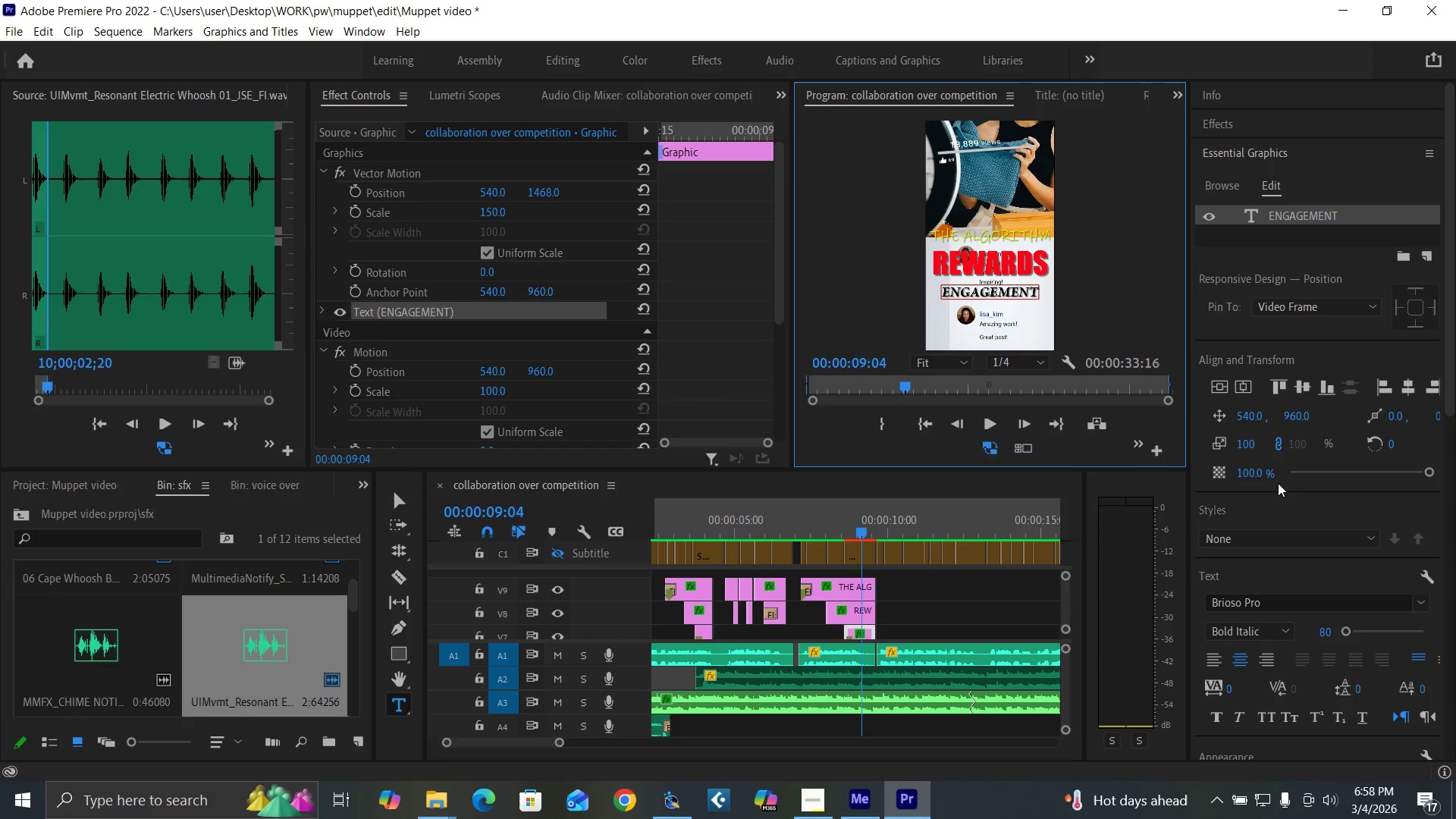 
key(Control+Backquote)
 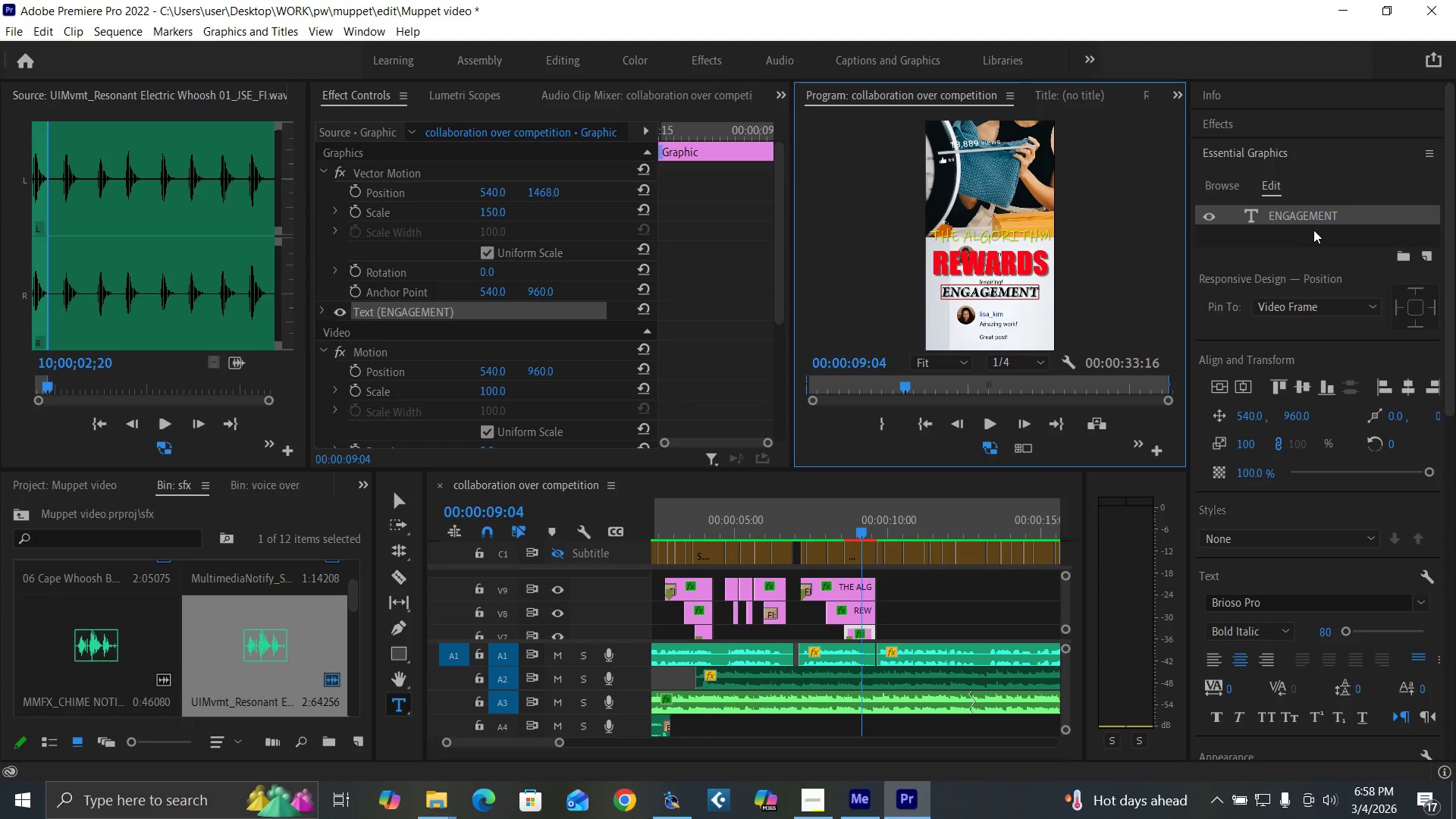 
left_click([1323, 217])
 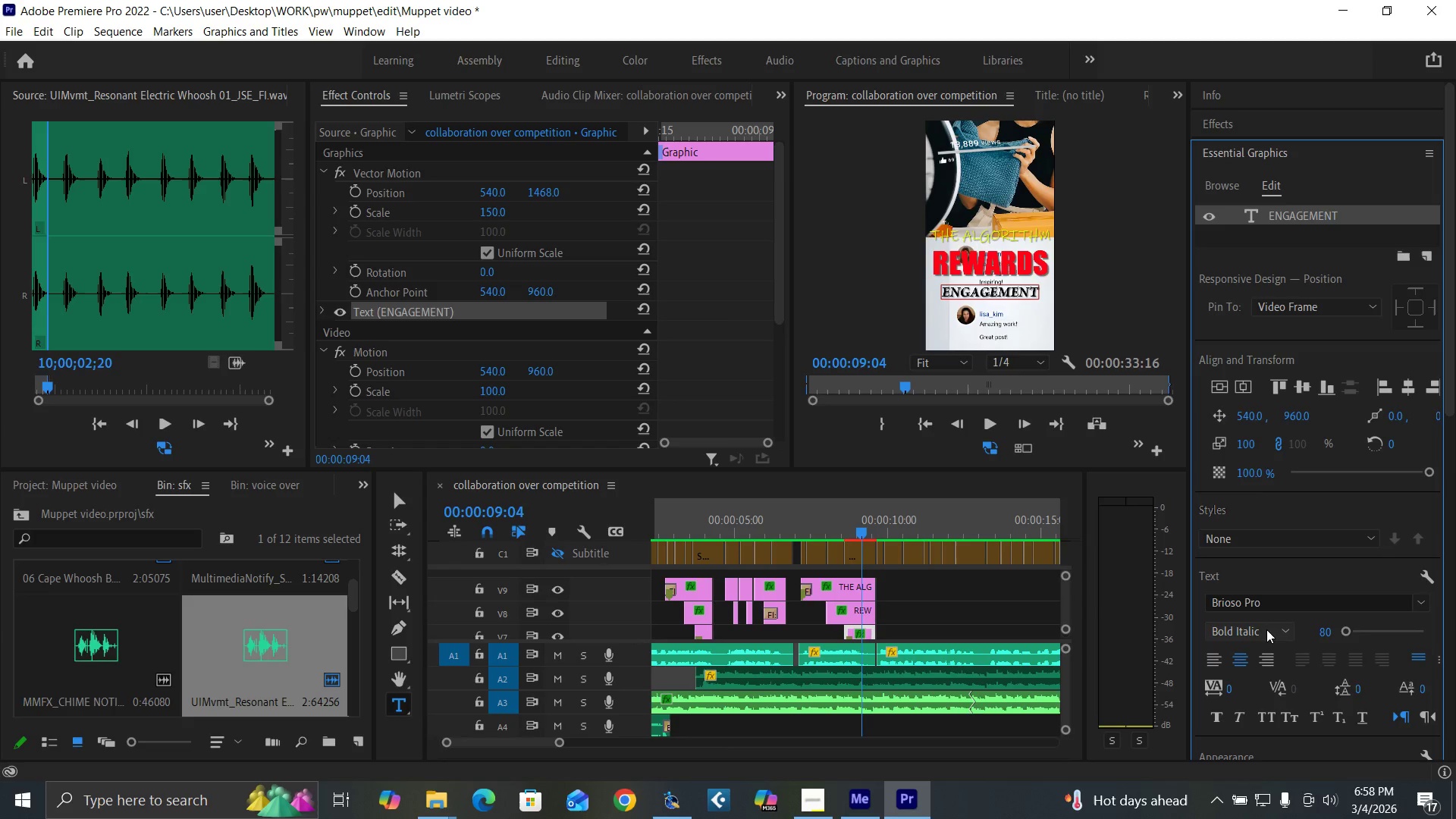 
left_click([1259, 599])
 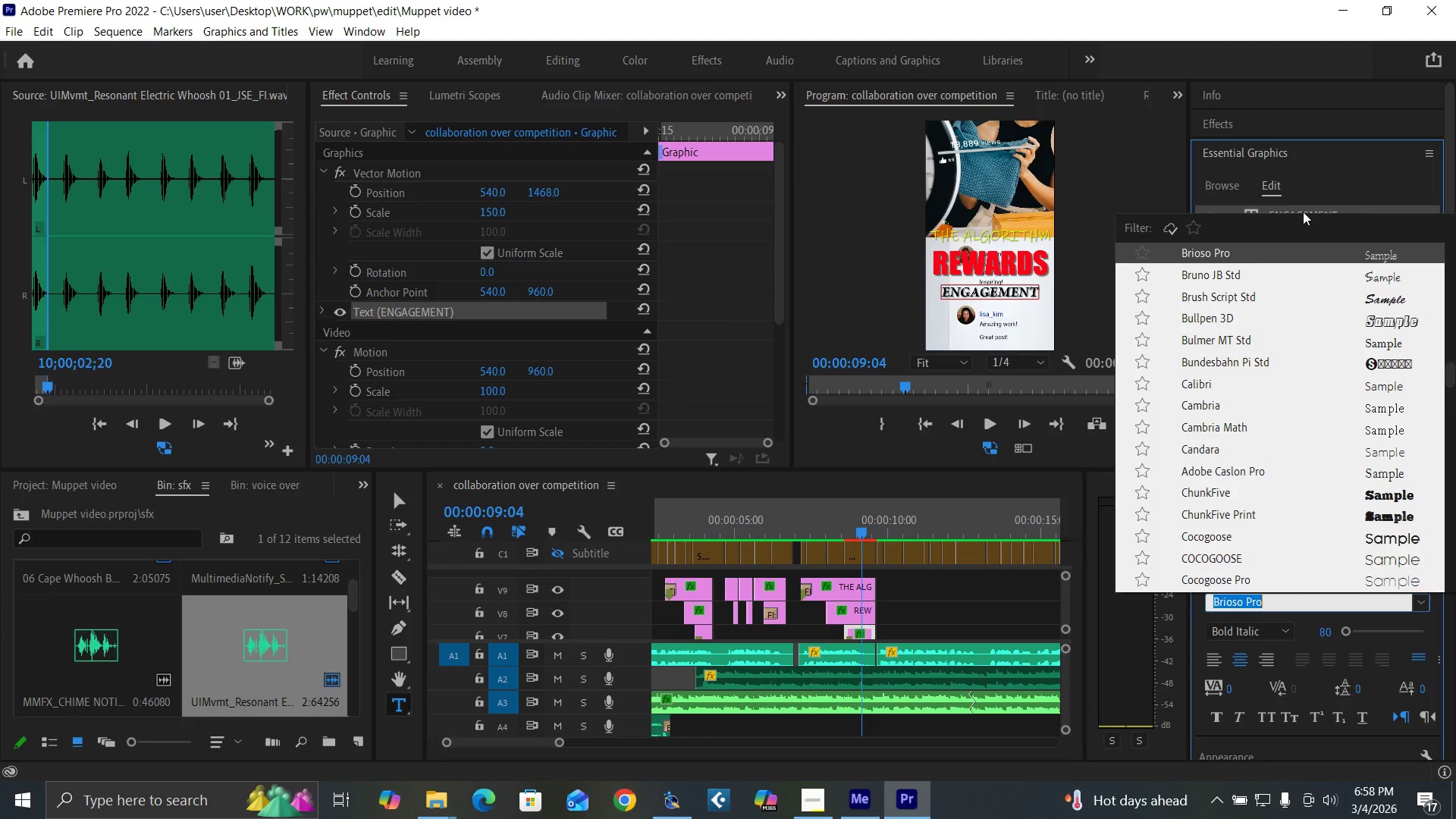 
double_click([1305, 210])
 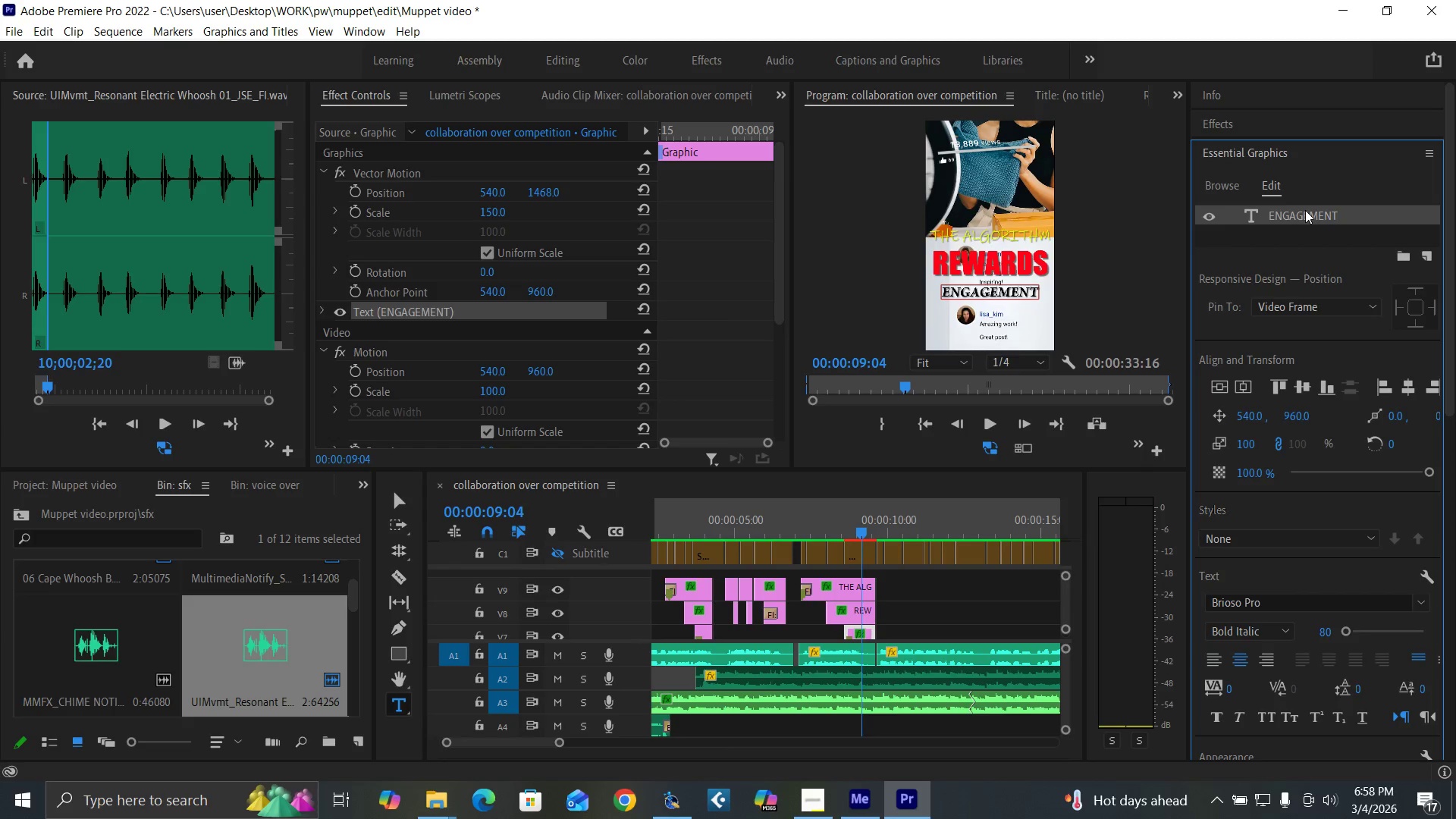 
triple_click([1305, 210])
 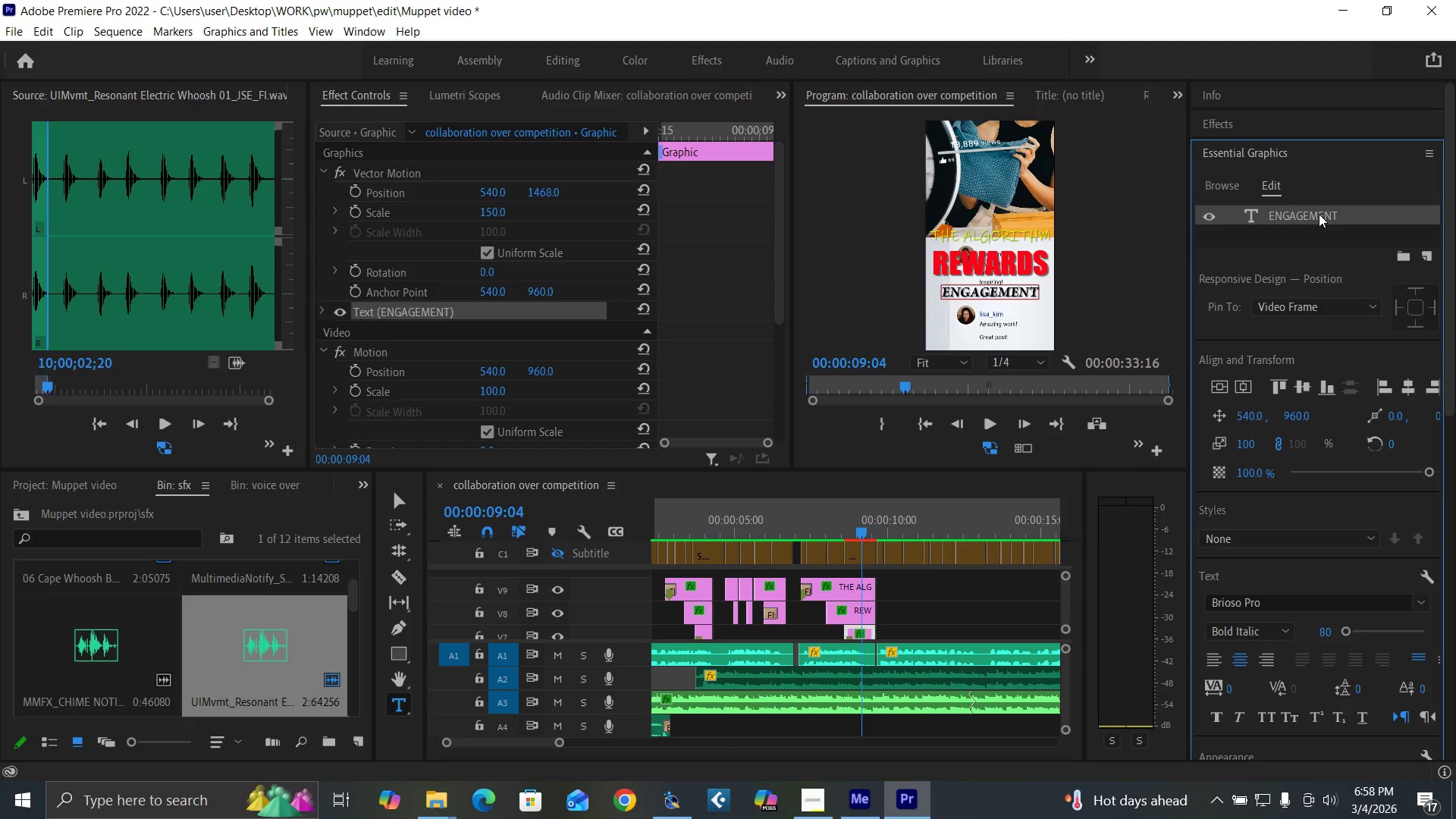 
double_click([1319, 214])
 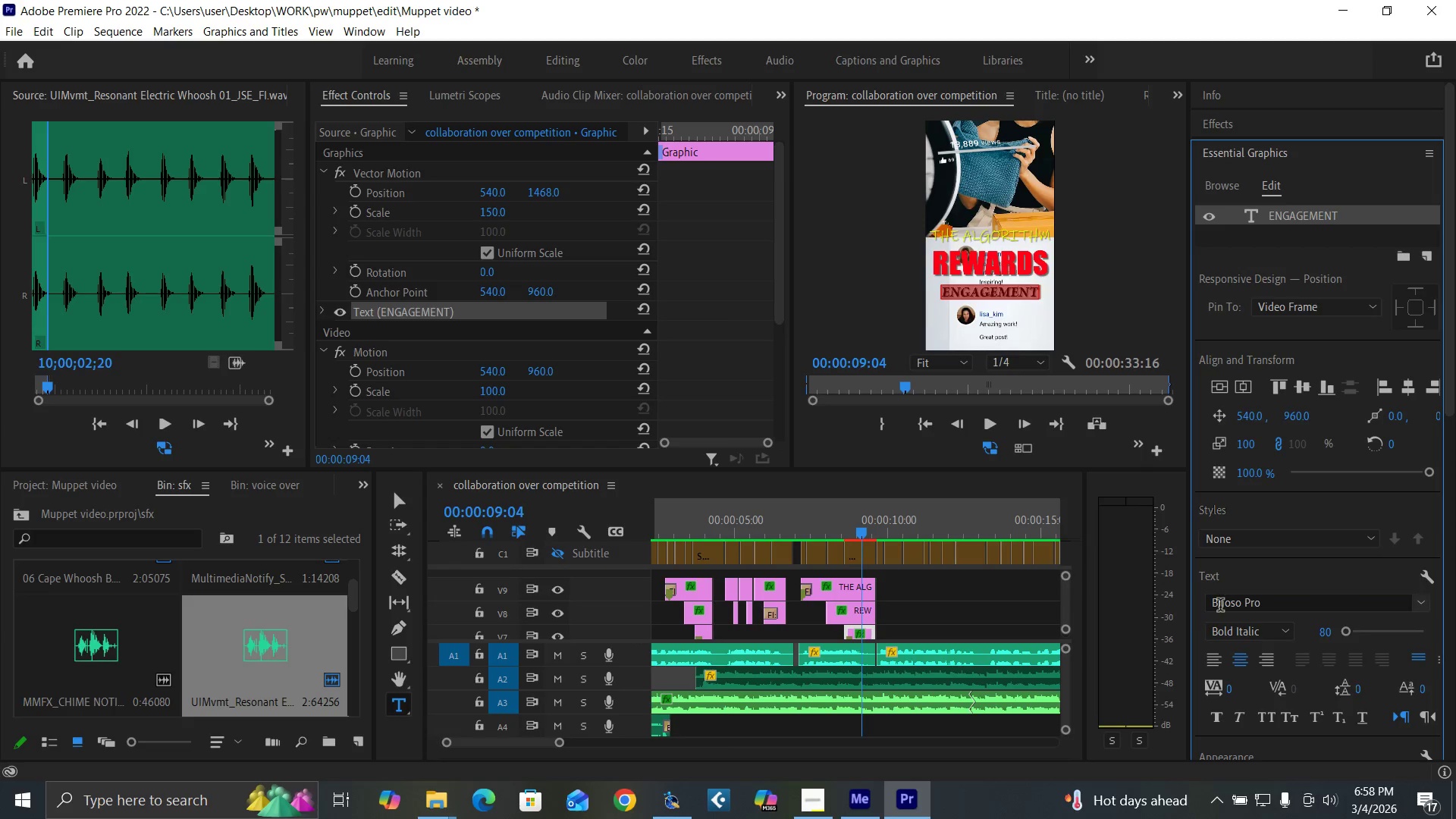 
left_click([1243, 609])
 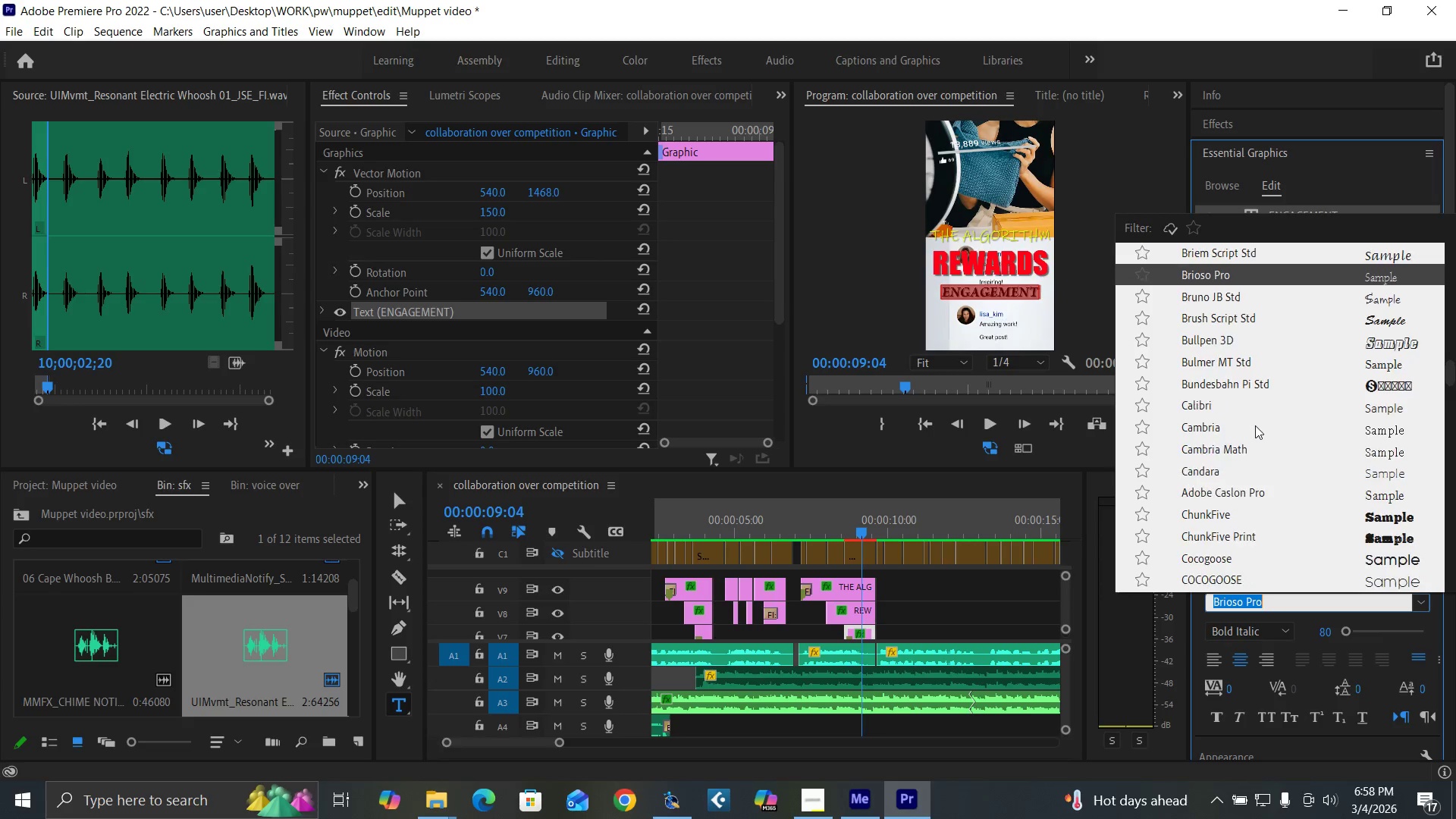 
scroll: coordinate [1247, 375], scroll_direction: up, amount: 6.0
 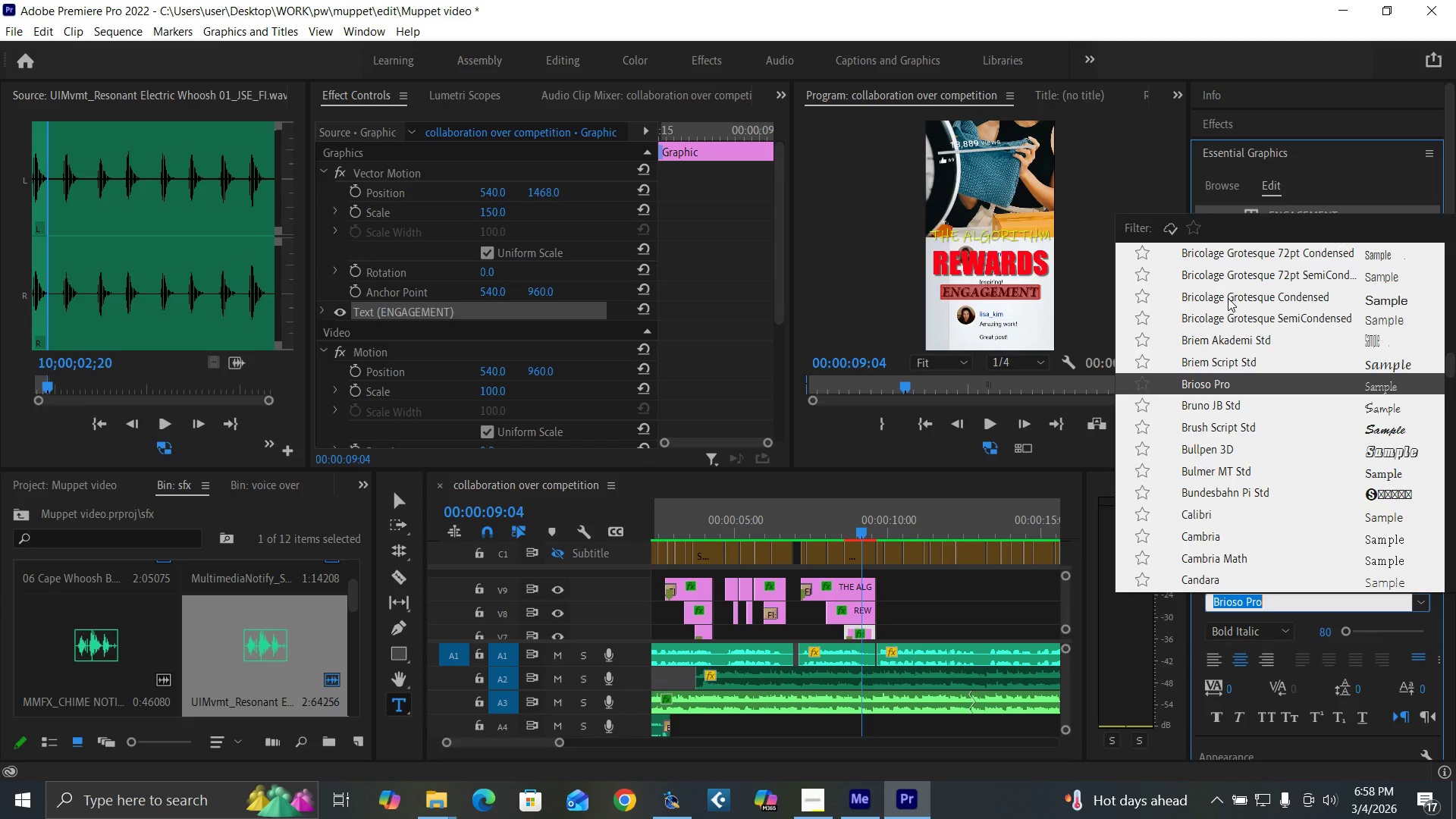 
left_click([1228, 298])
 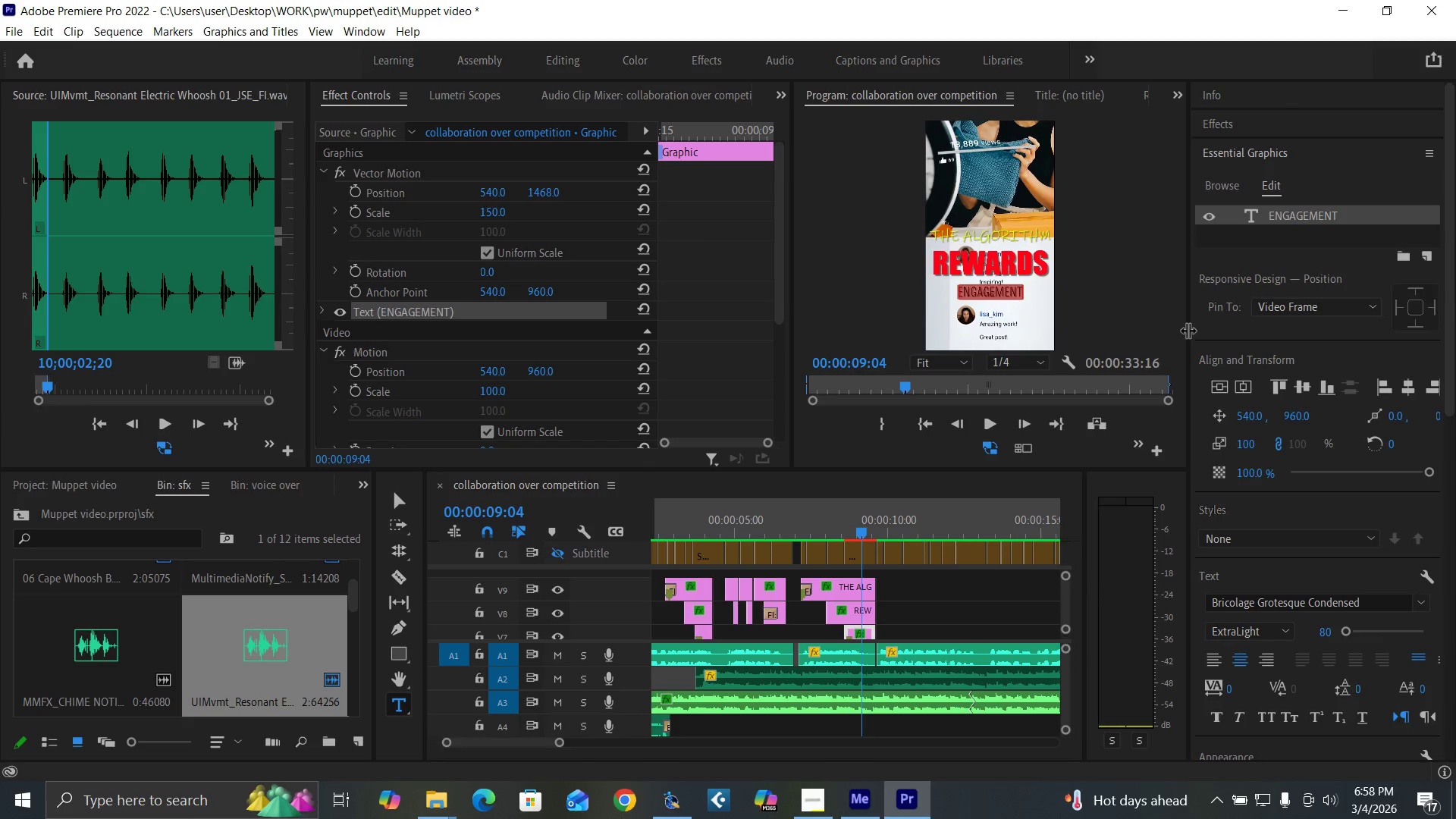 
key(Control+Backquote)
 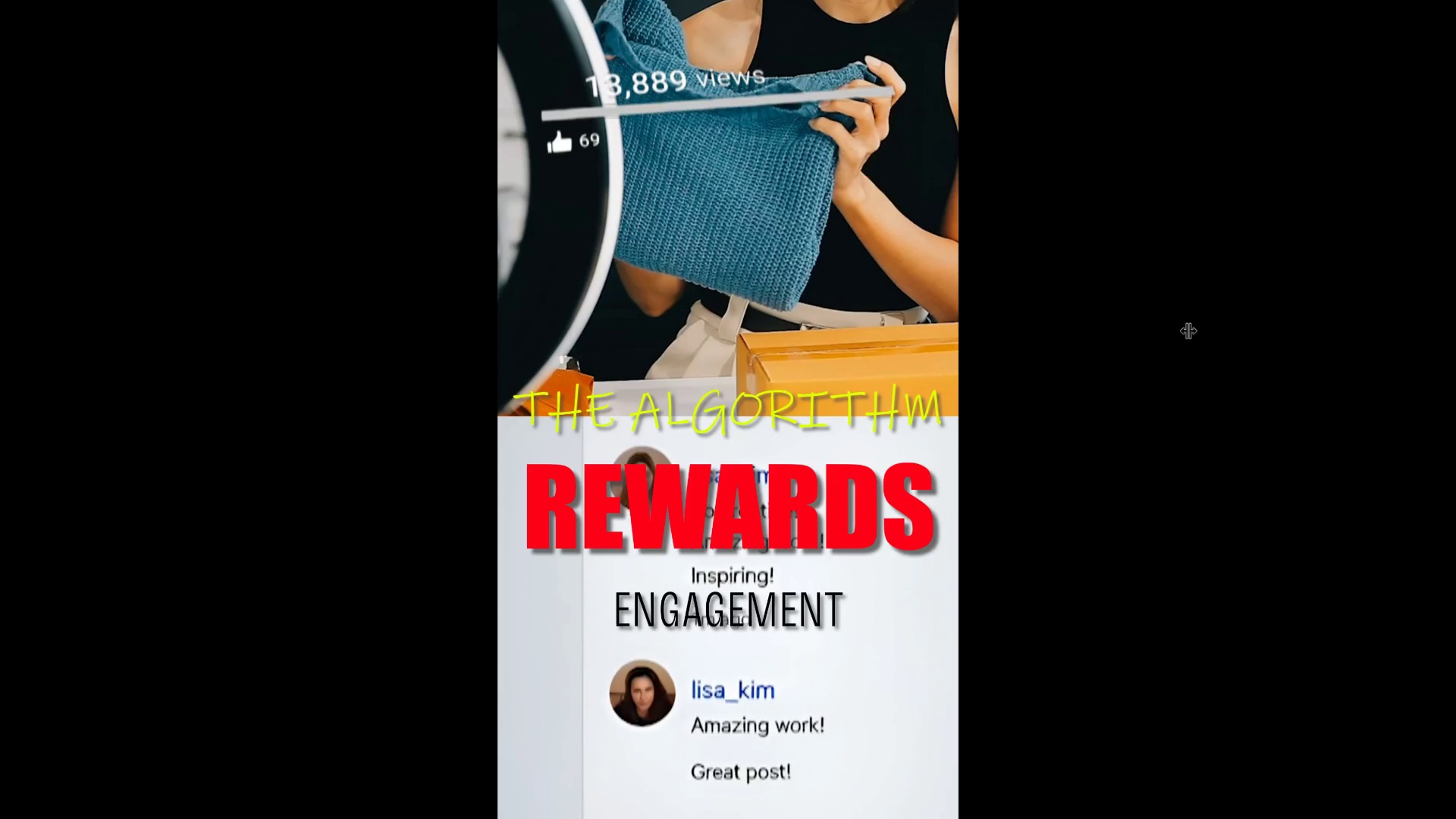 
key(Control+Backquote)
 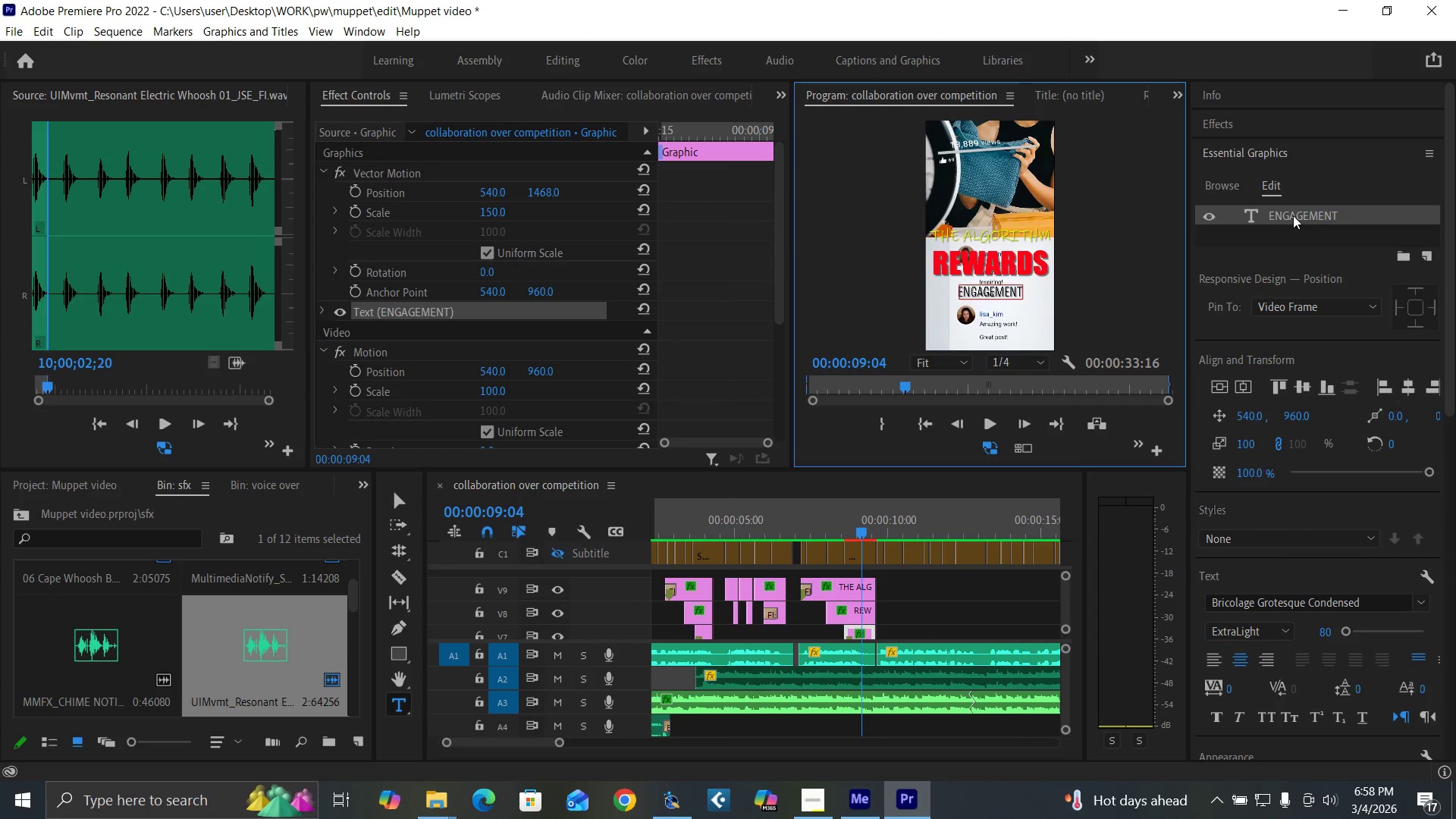 
double_click([1293, 215])
 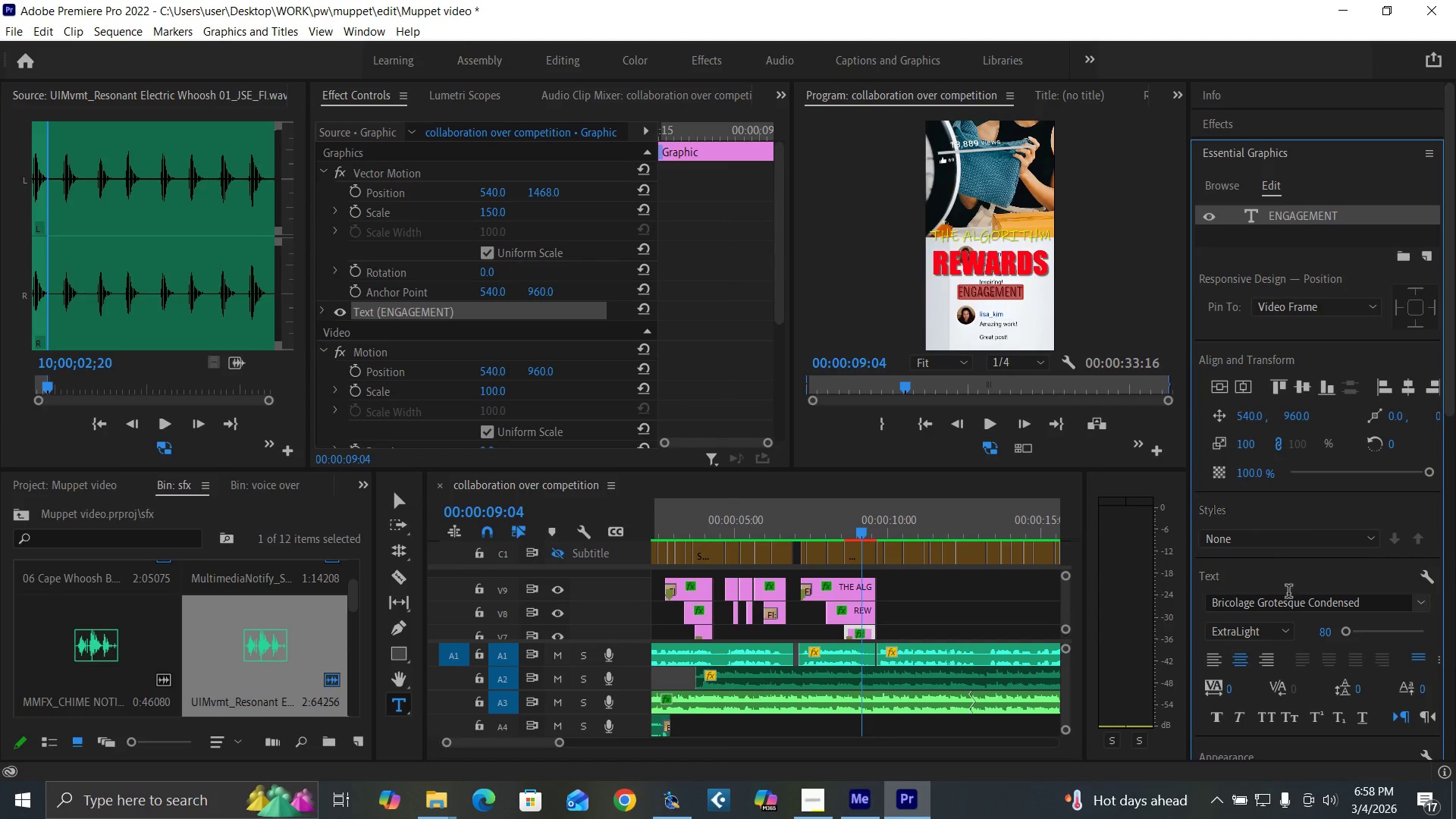 
left_click([1289, 595])
 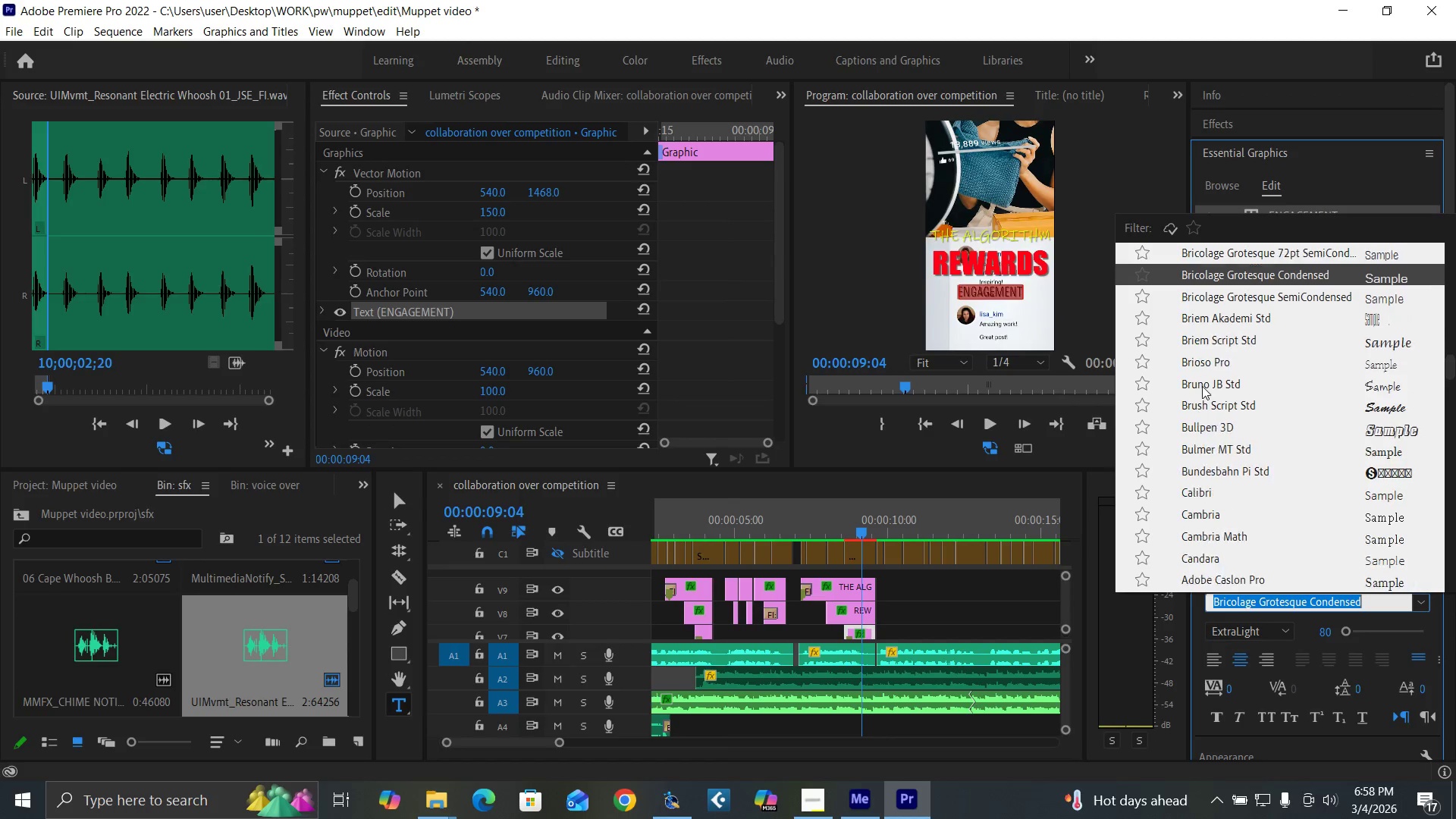 
scroll: coordinate [1213, 354], scroll_direction: up, amount: 16.0
 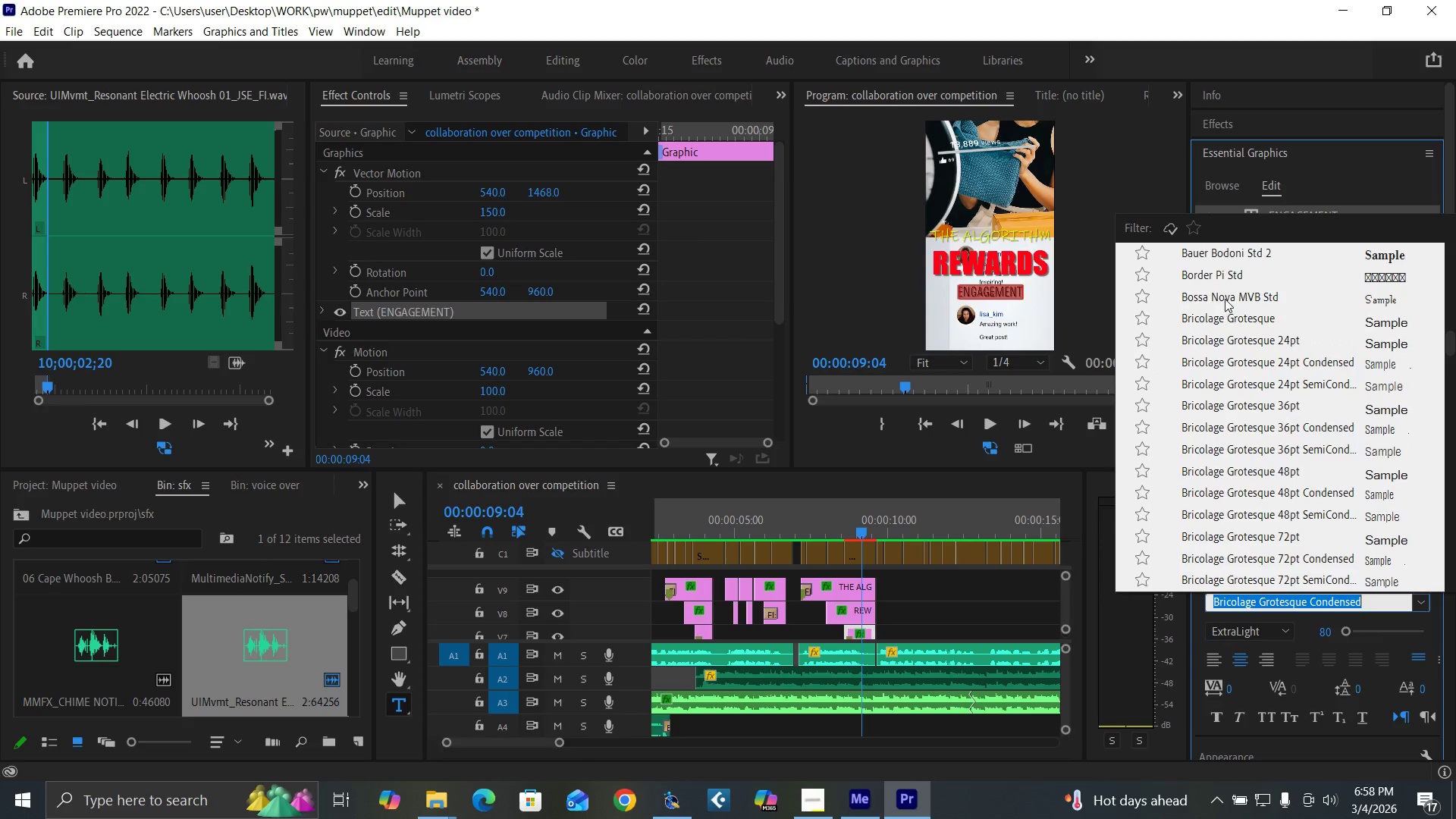 
left_click([1225, 299])
 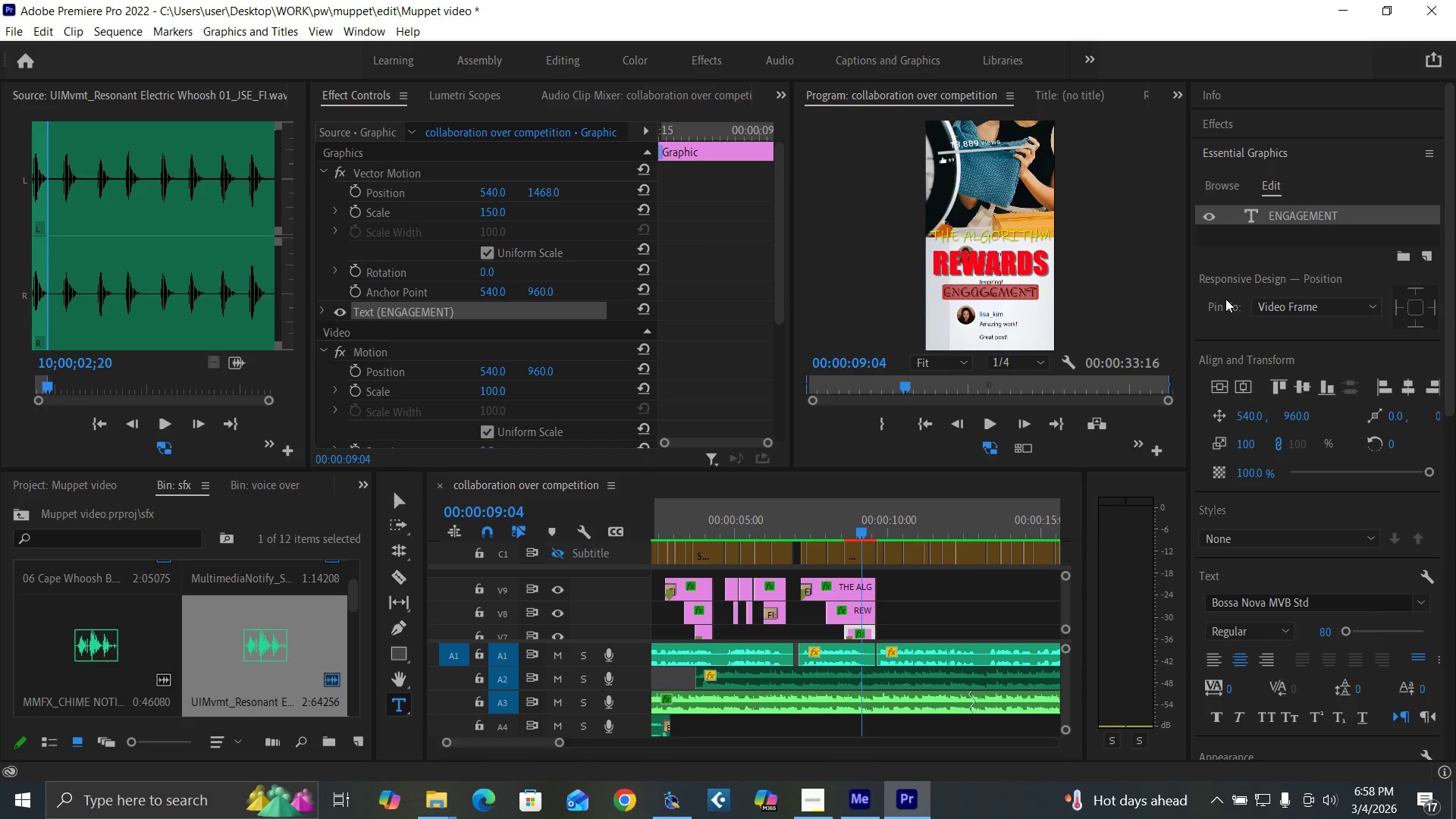 
key(Control+Backquote)
 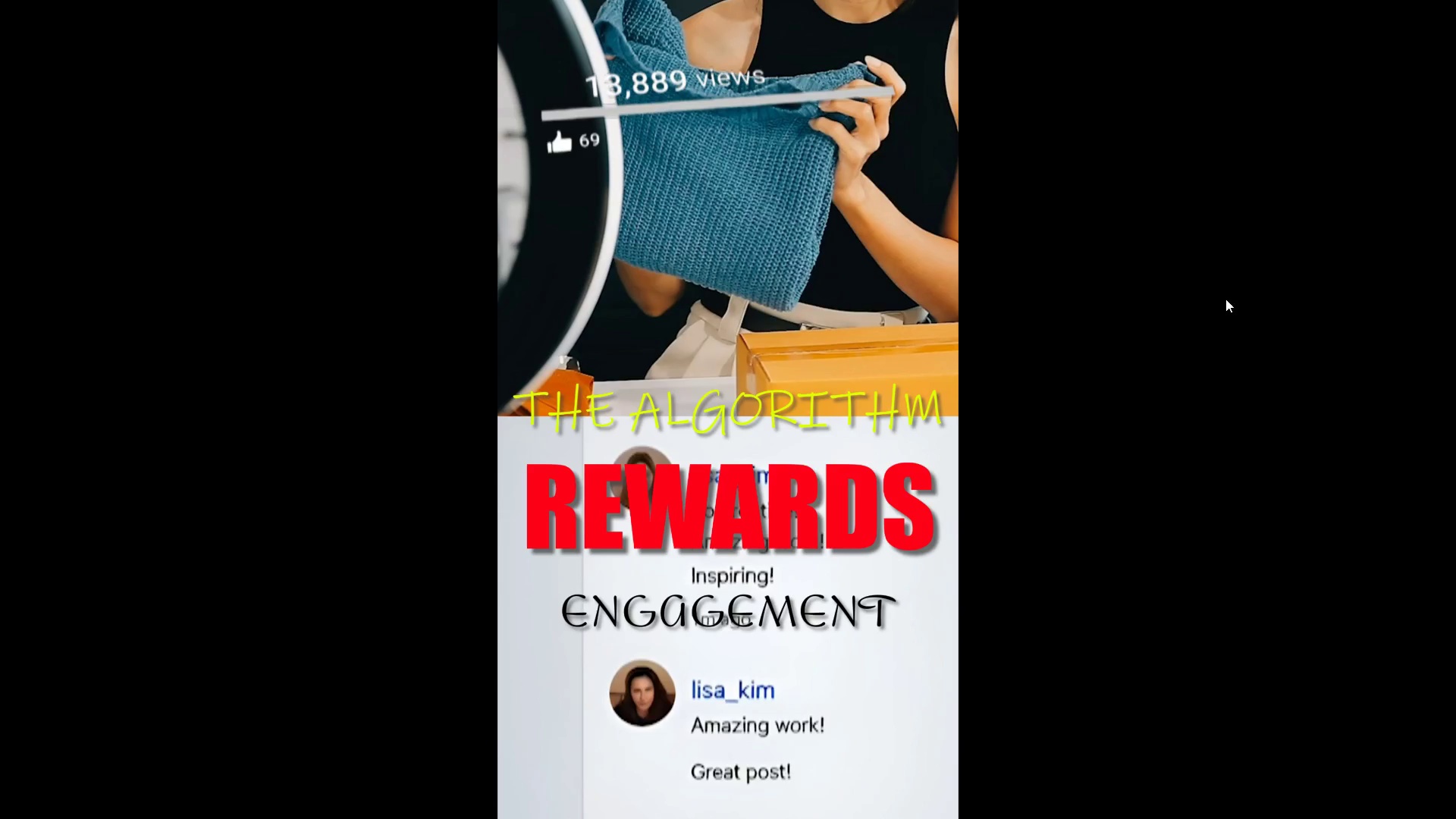 
key(Control+Backquote)
 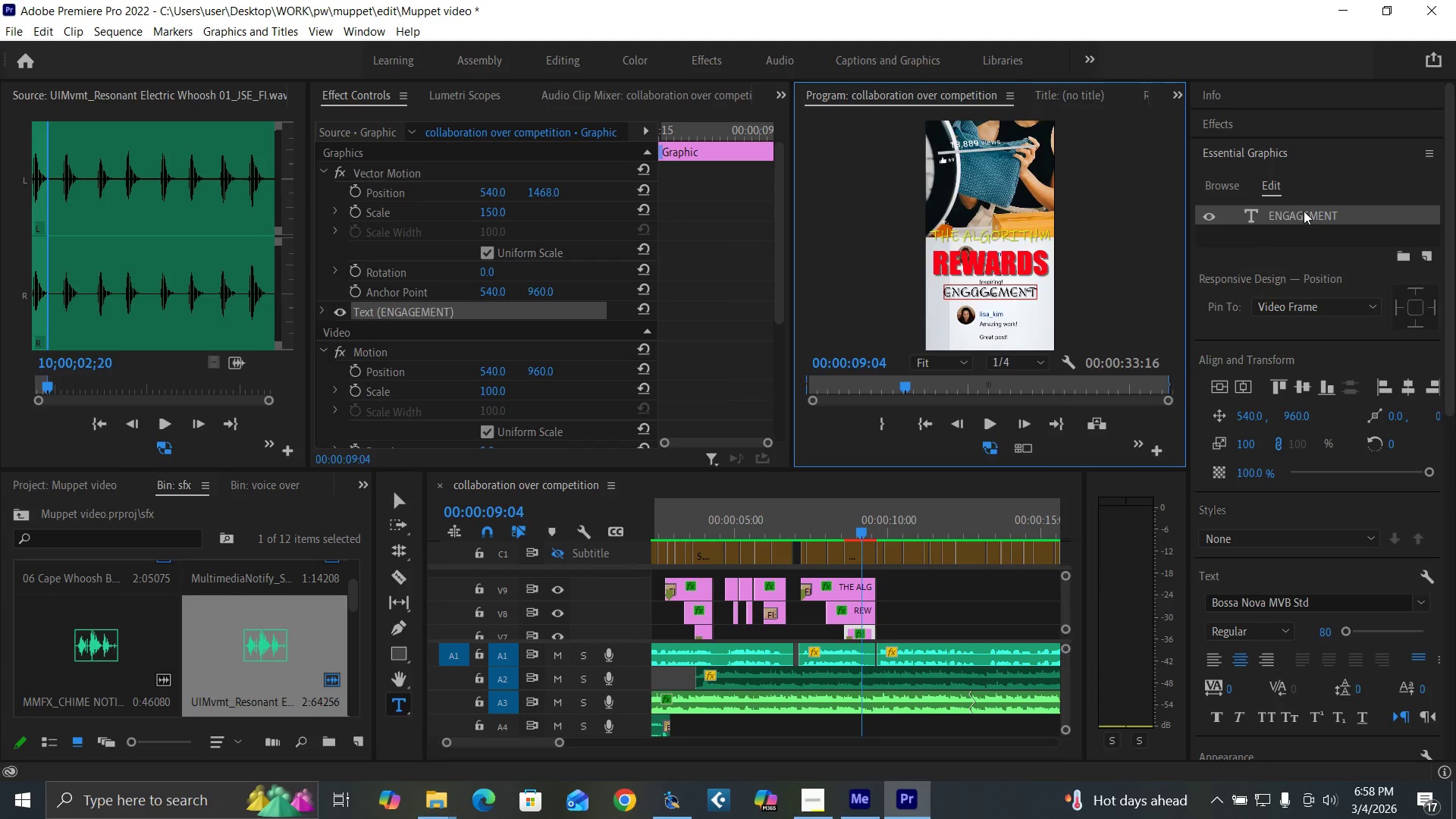 
double_click([1304, 211])
 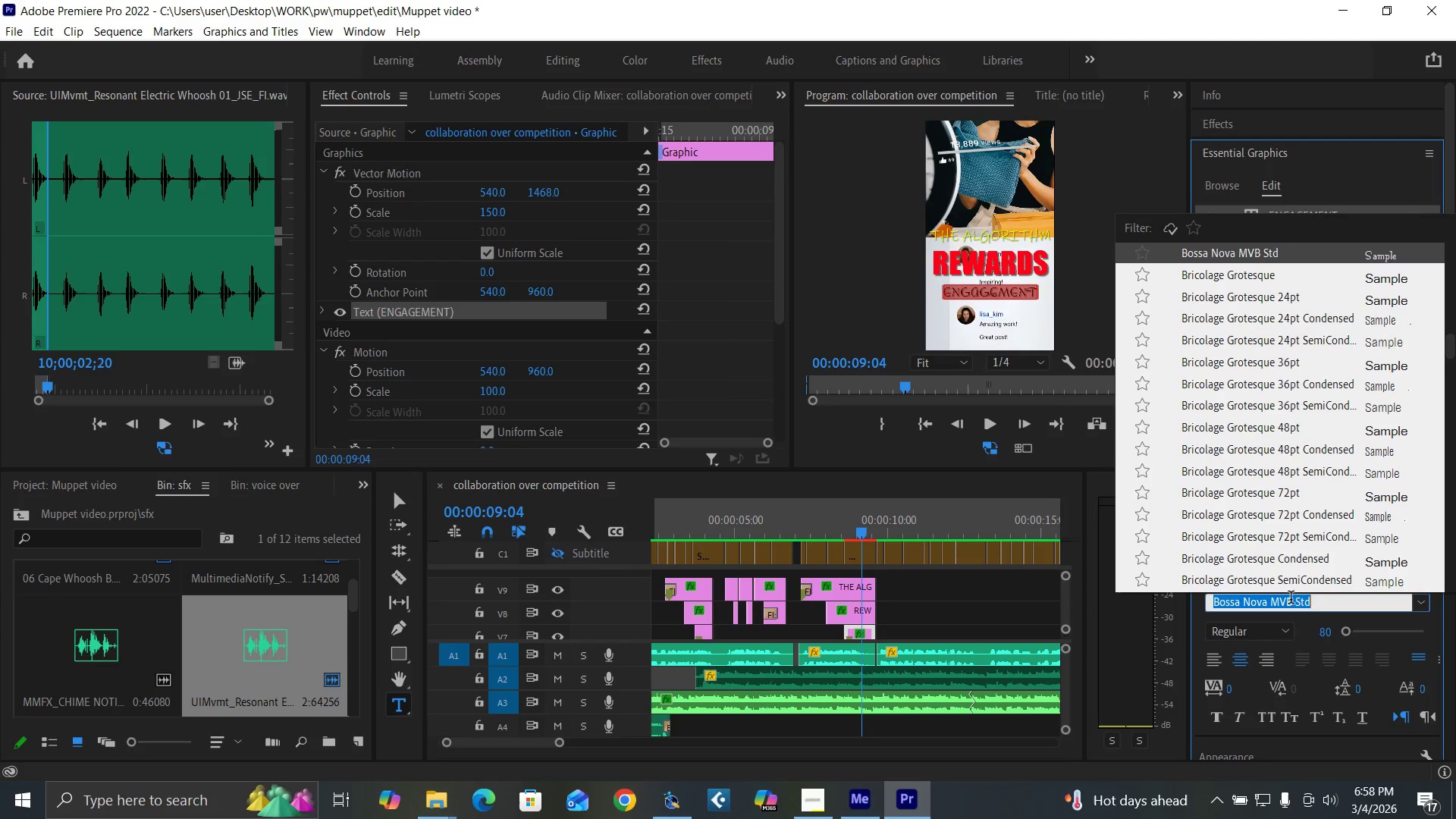 
scroll: coordinate [1248, 395], scroll_direction: up, amount: 3.0
 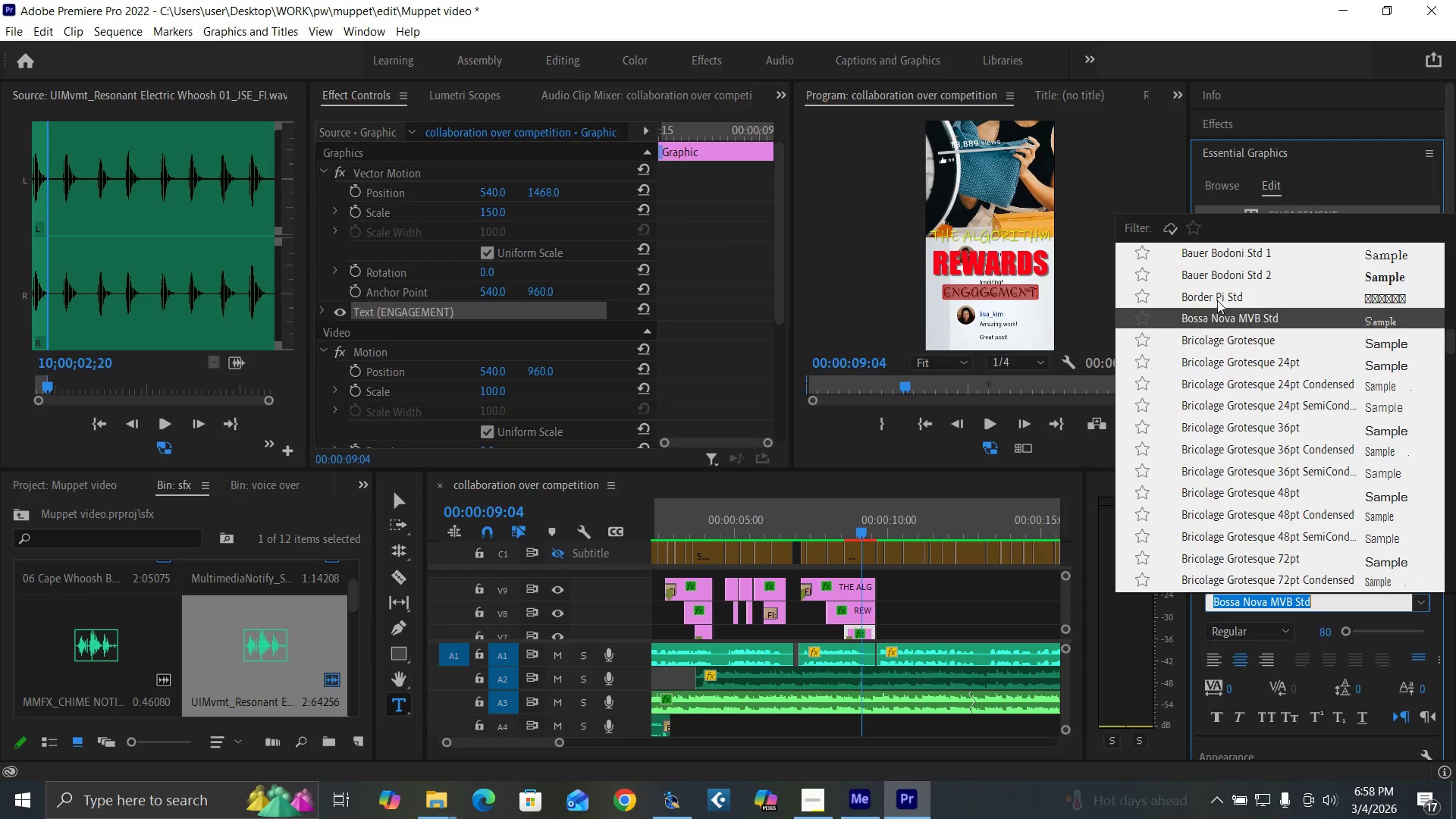 
left_click([1216, 299])
 